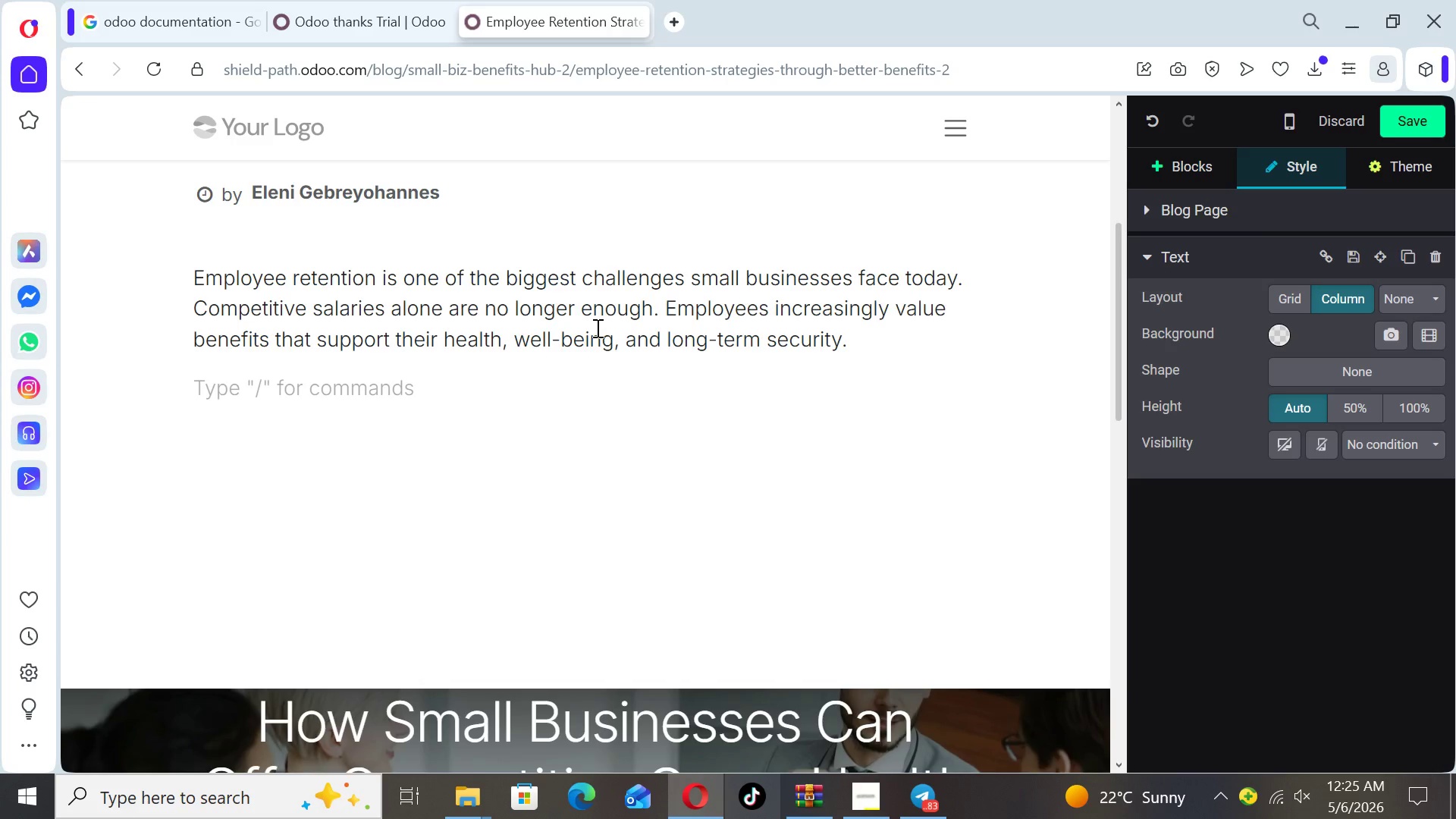 
type(Why Benefits Matter for Retention)
 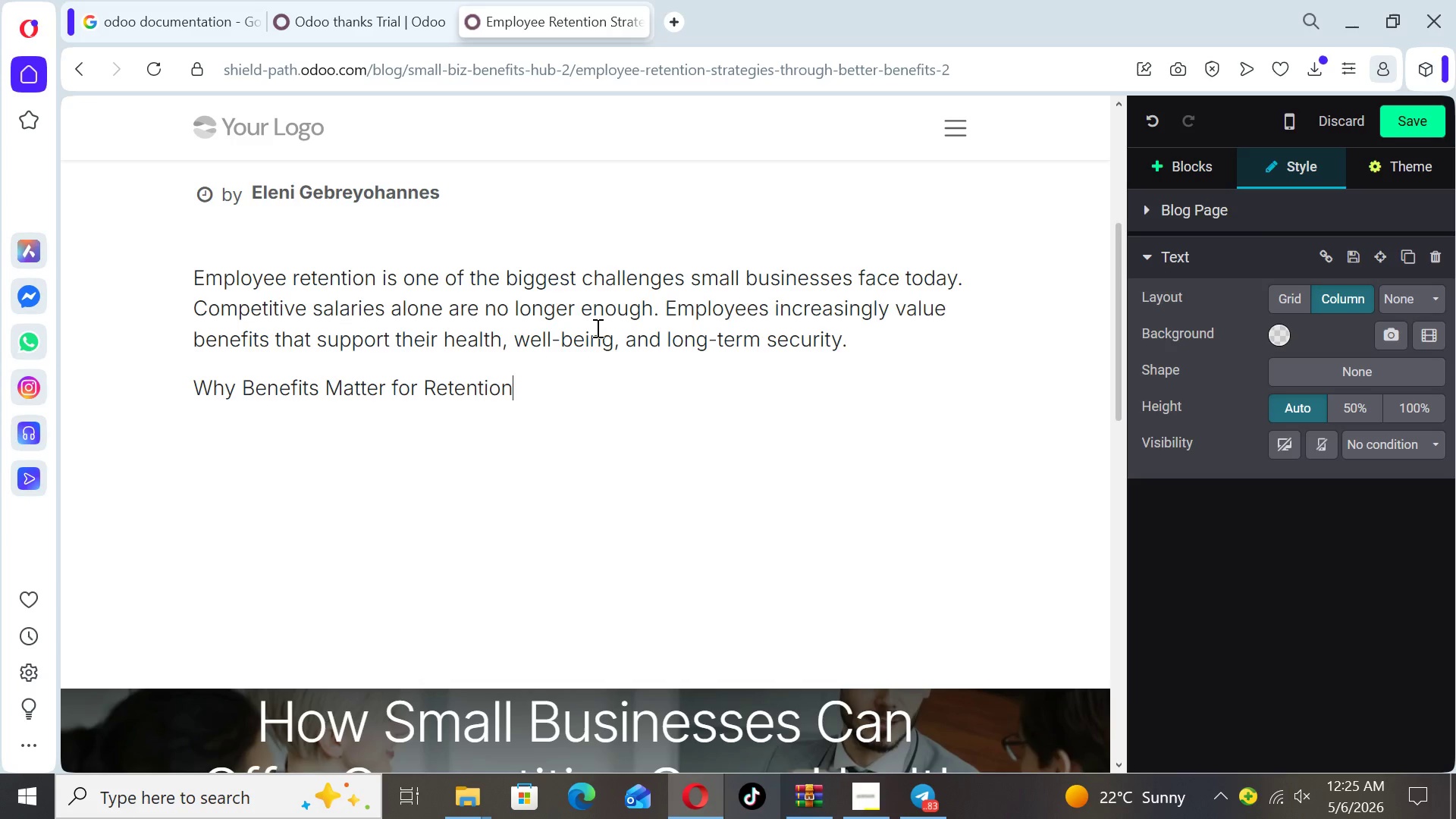 
key(Enter)
 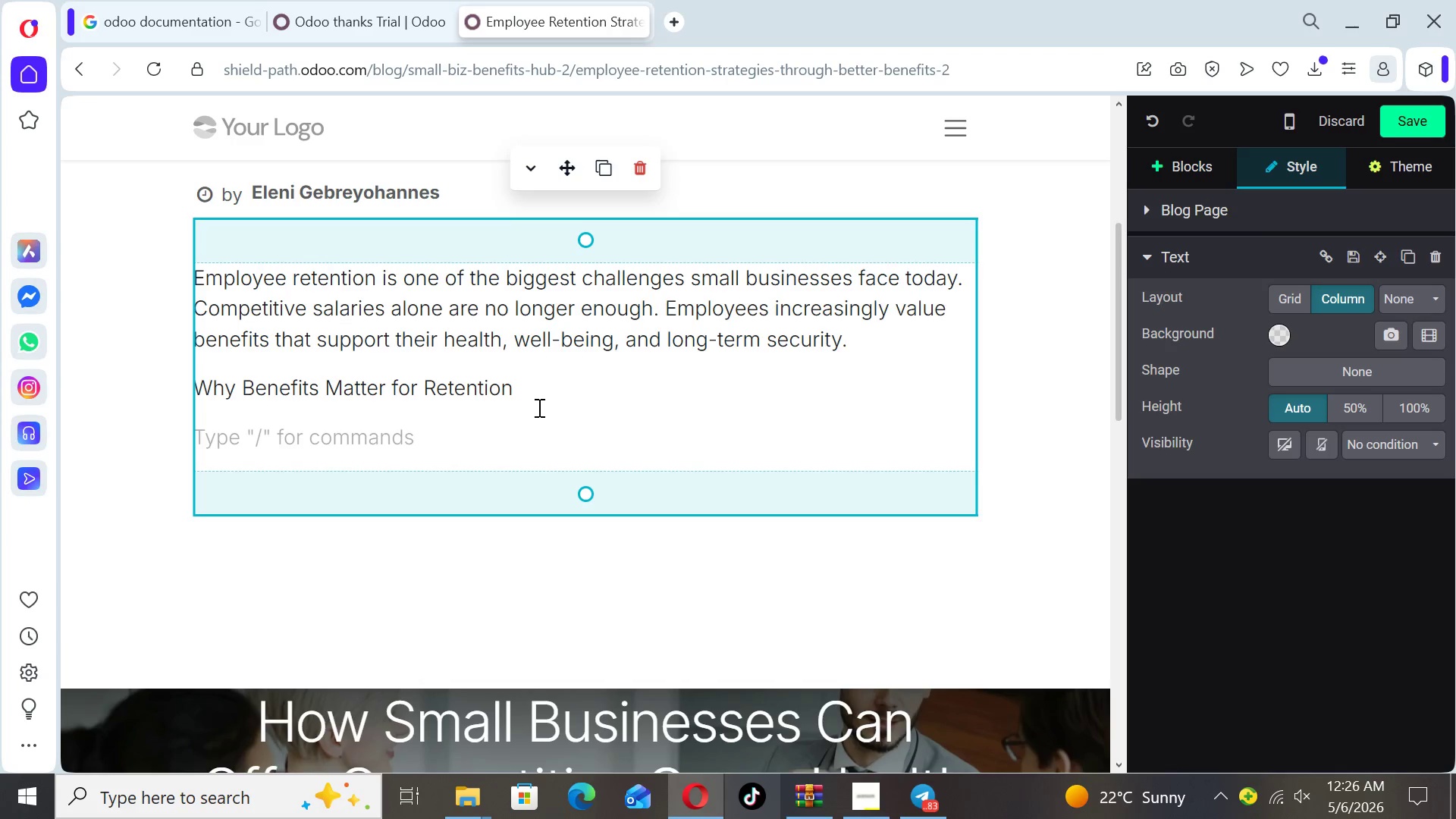 
left_click_drag(start_coordinate=[532, 381], to_coordinate=[177, 385])
 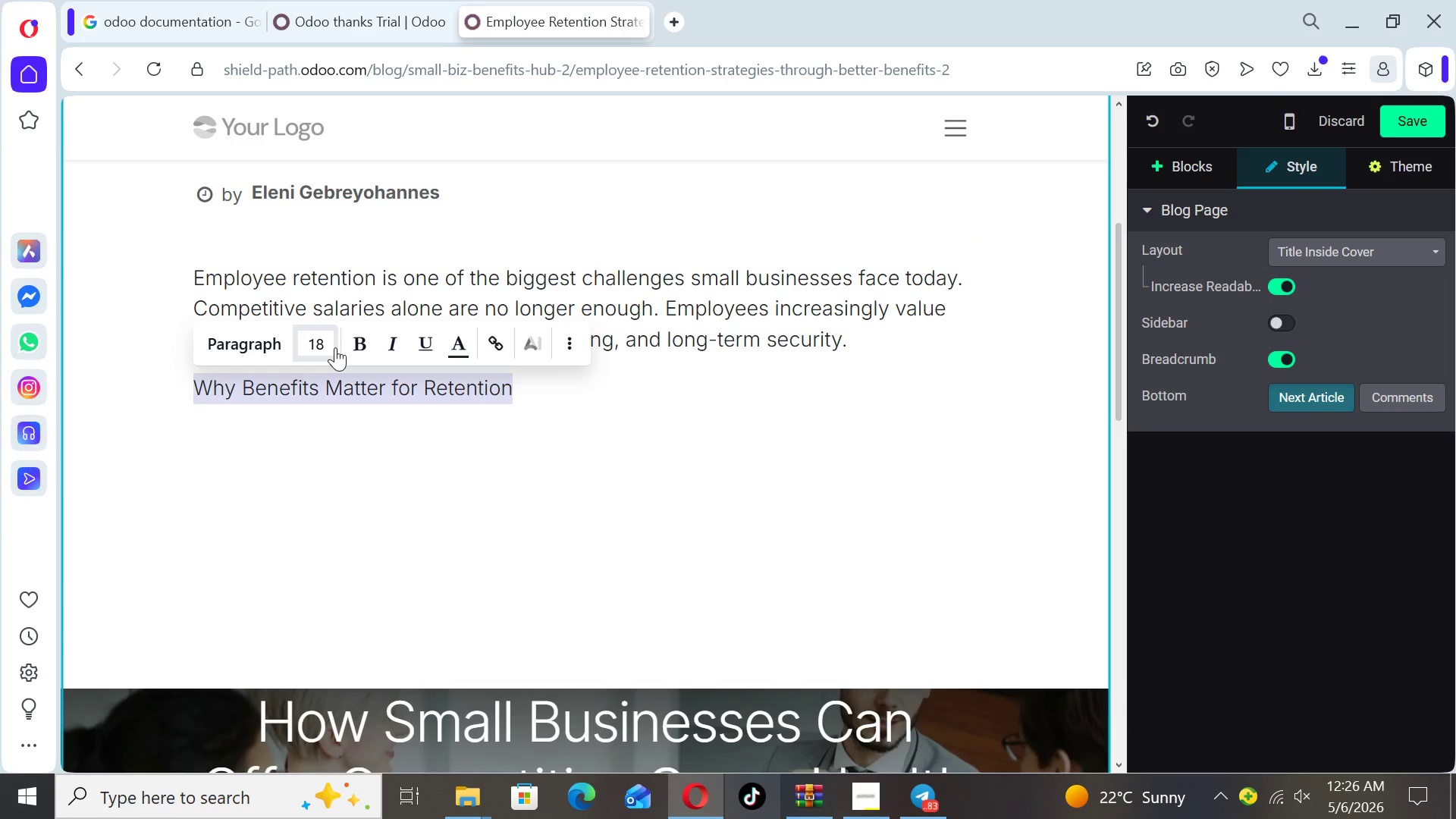 
left_click([335, 347])
 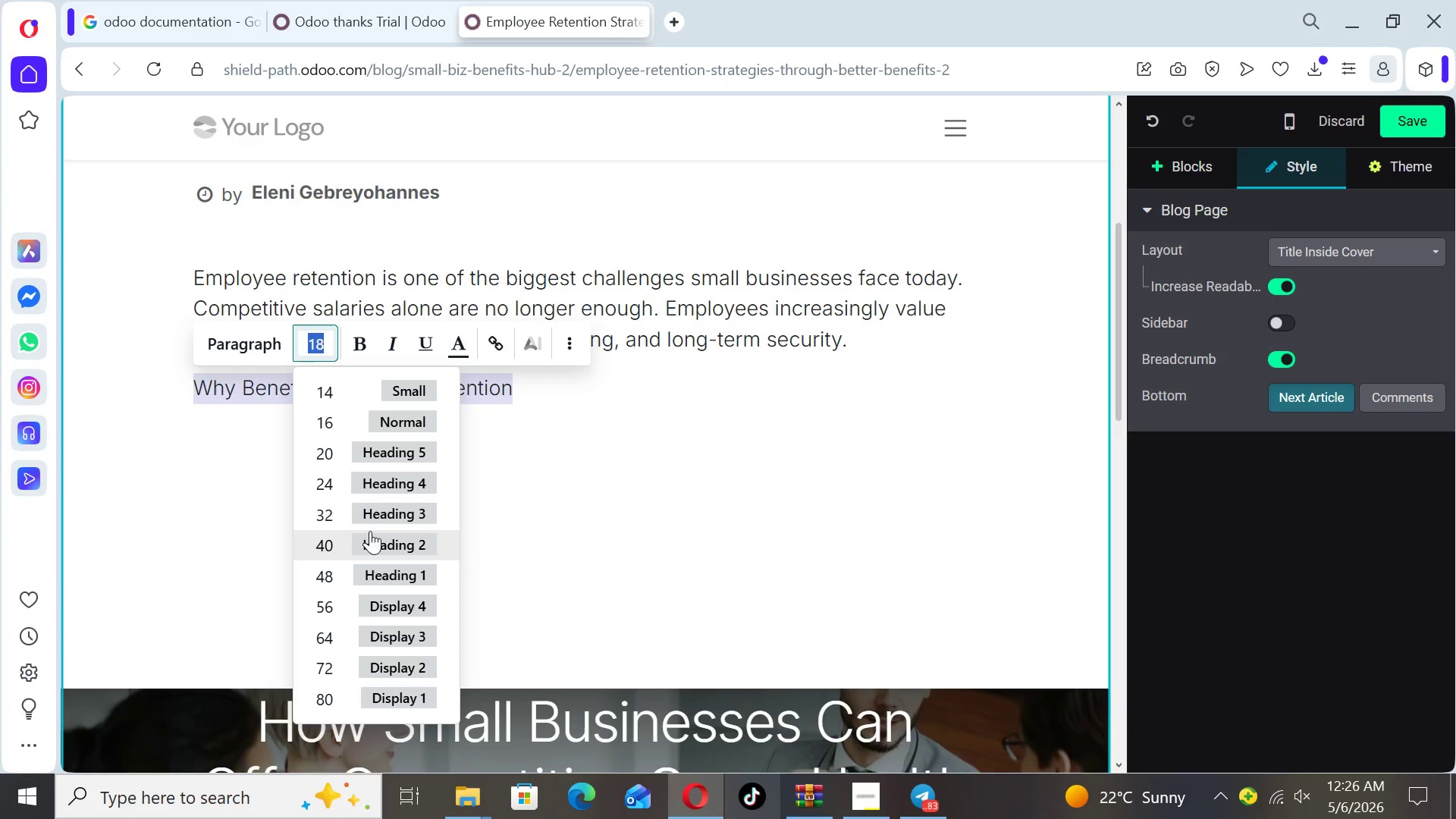 
left_click([370, 535])
 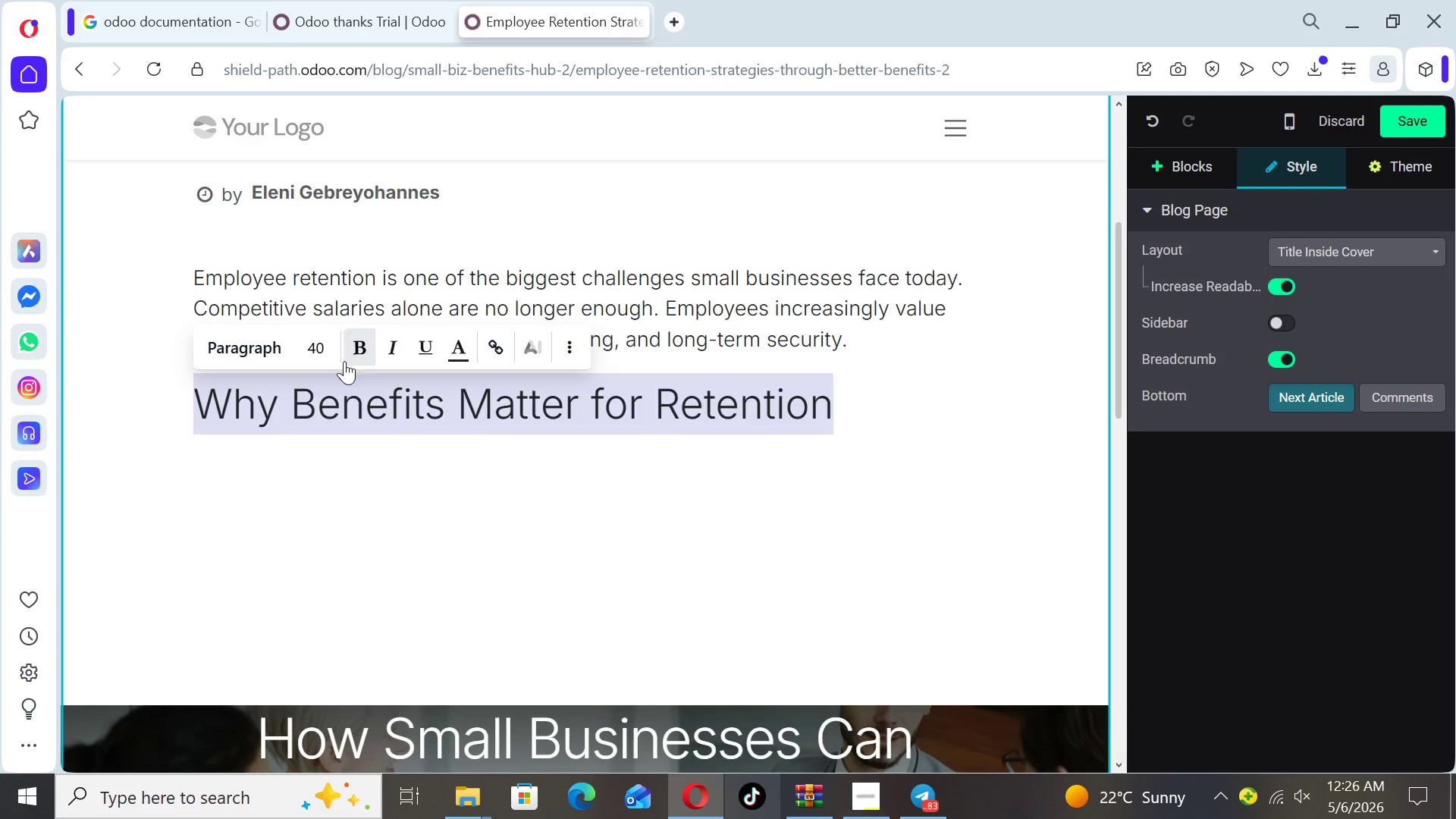 
left_click([351, 362])
 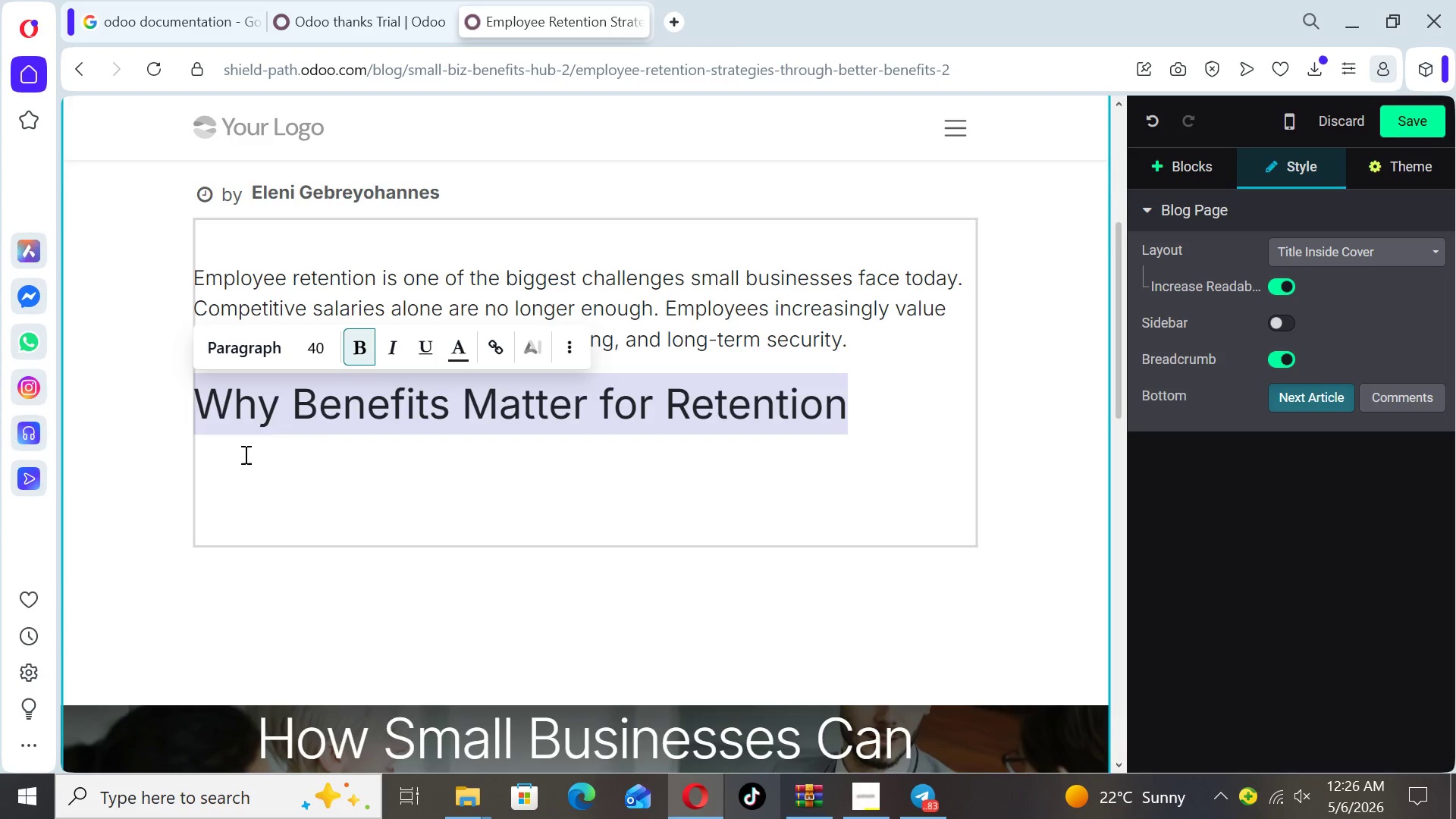 
left_click([230, 463])
 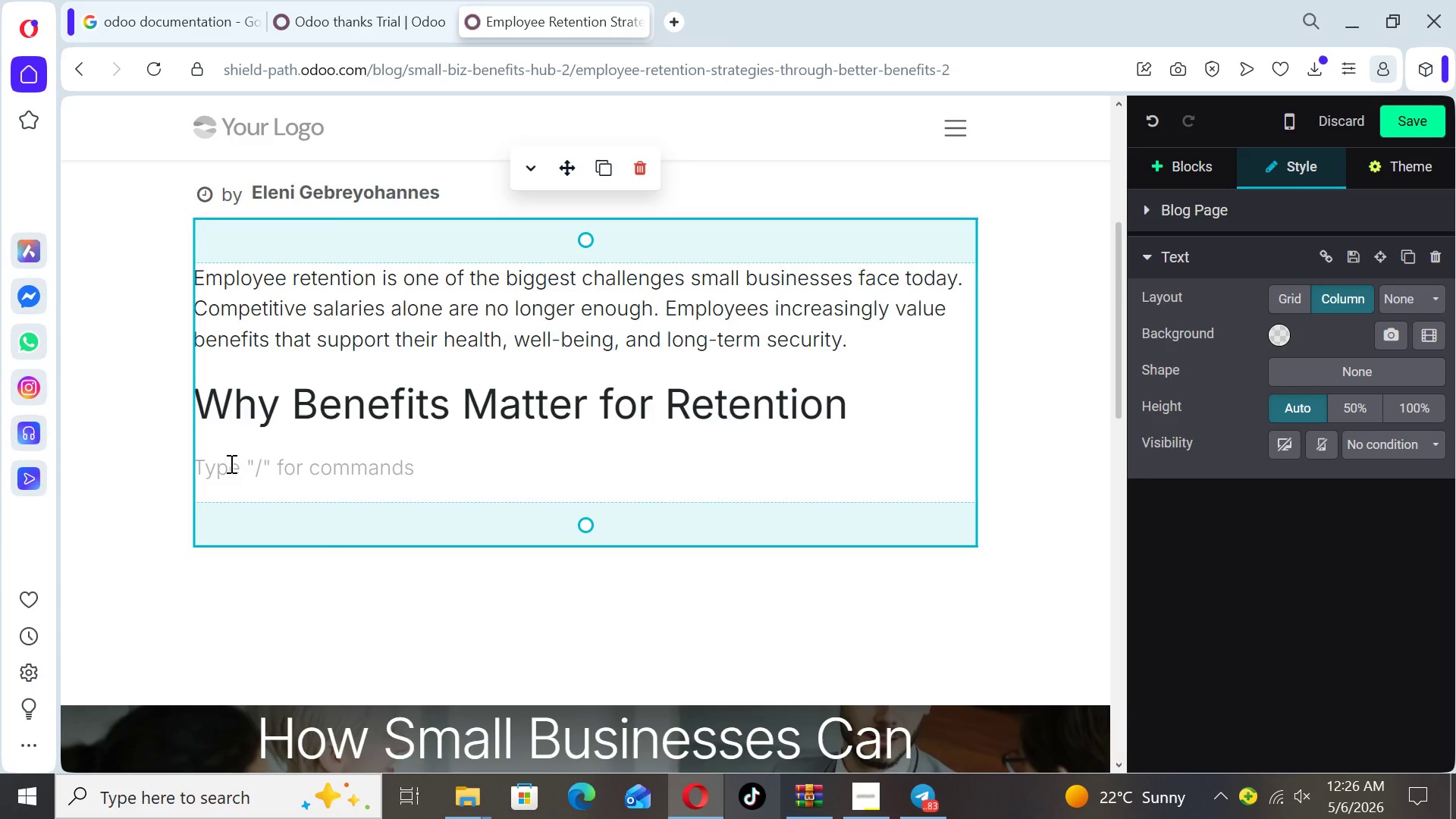 
type(Benefits show employees that their employer values them beyond)
 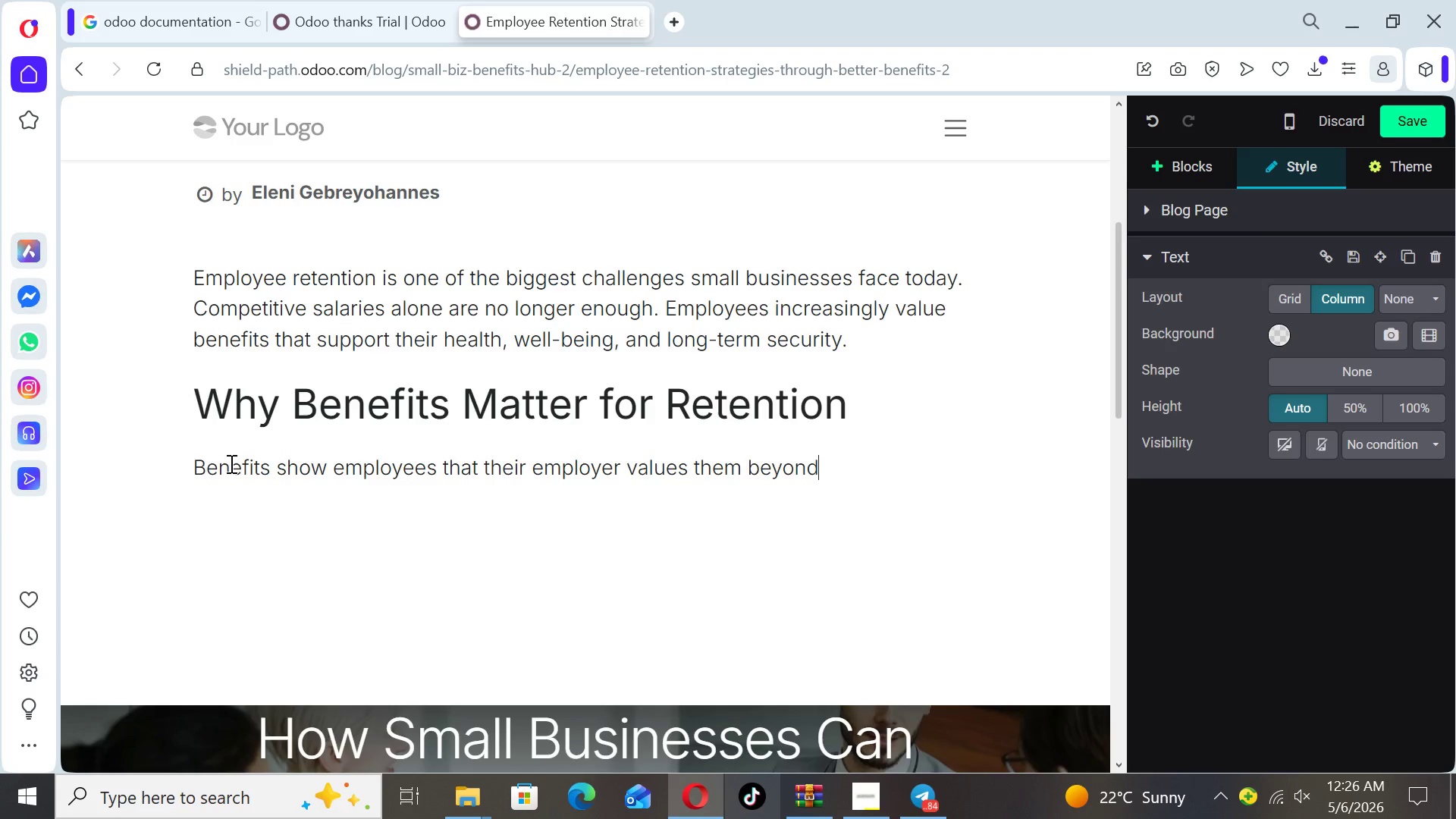 
type( their day-to-day work. This leads to stronger loyallty )
 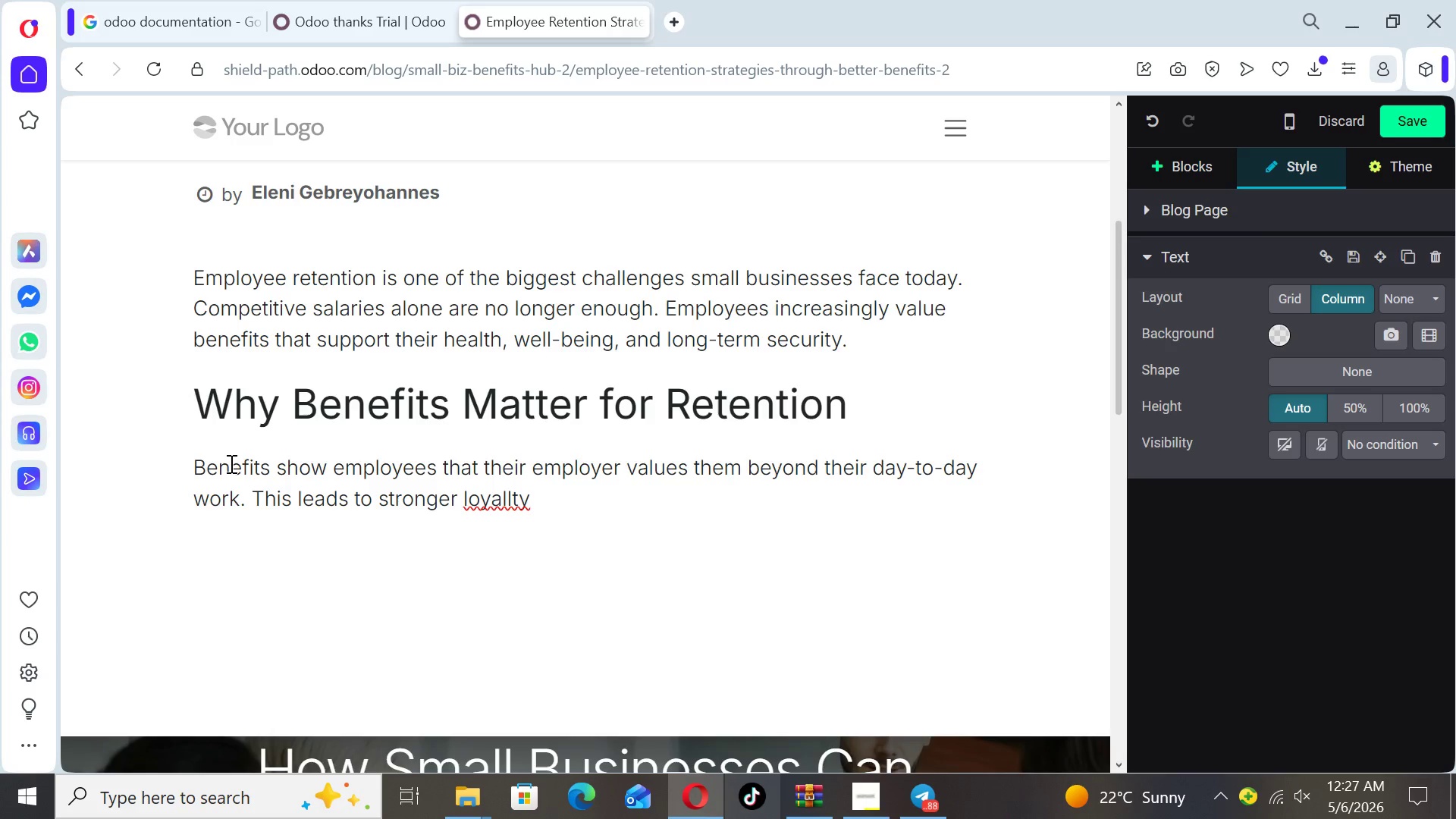 
key(ArrowLeft)
 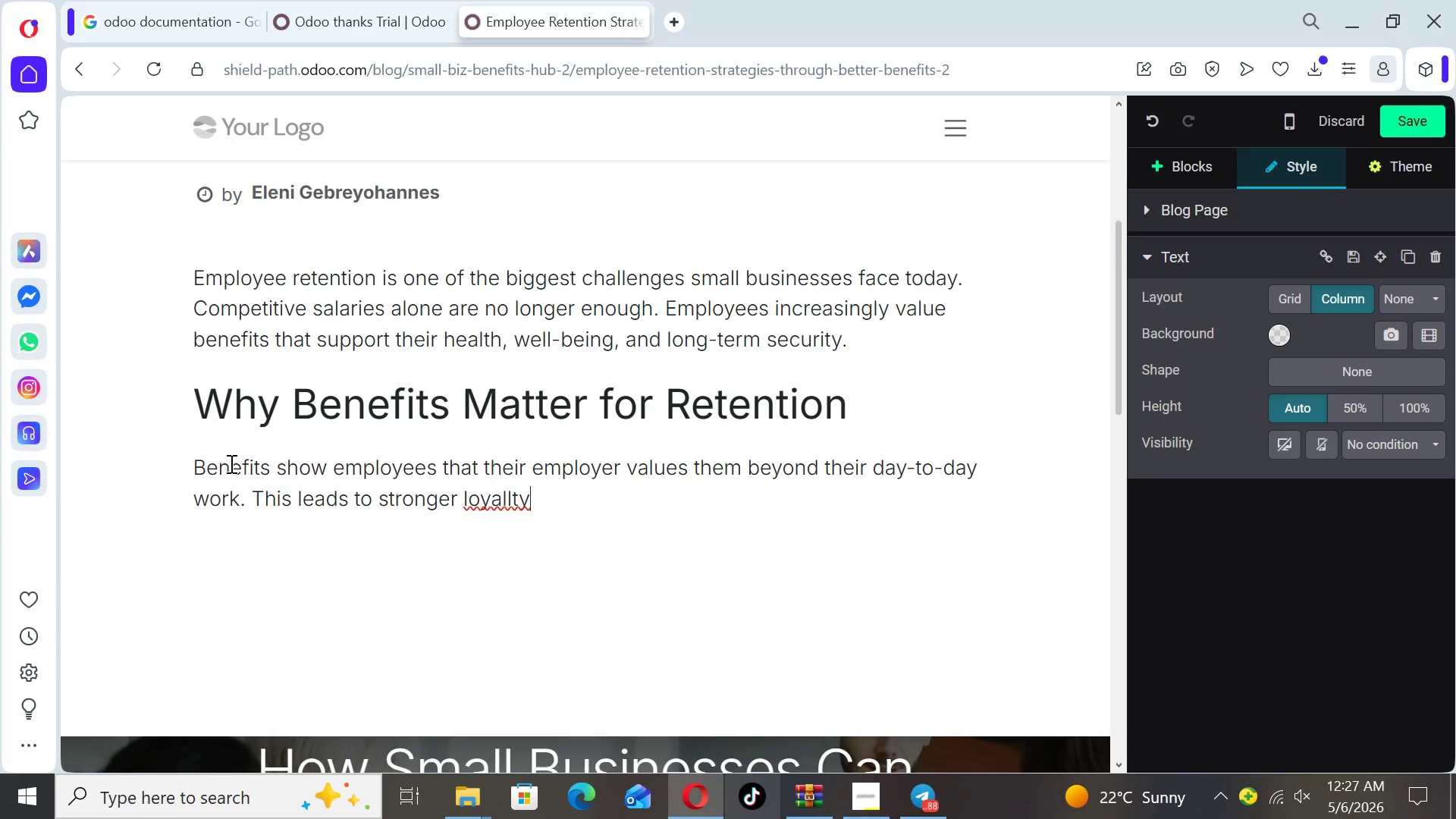 
key(ArrowLeft)
 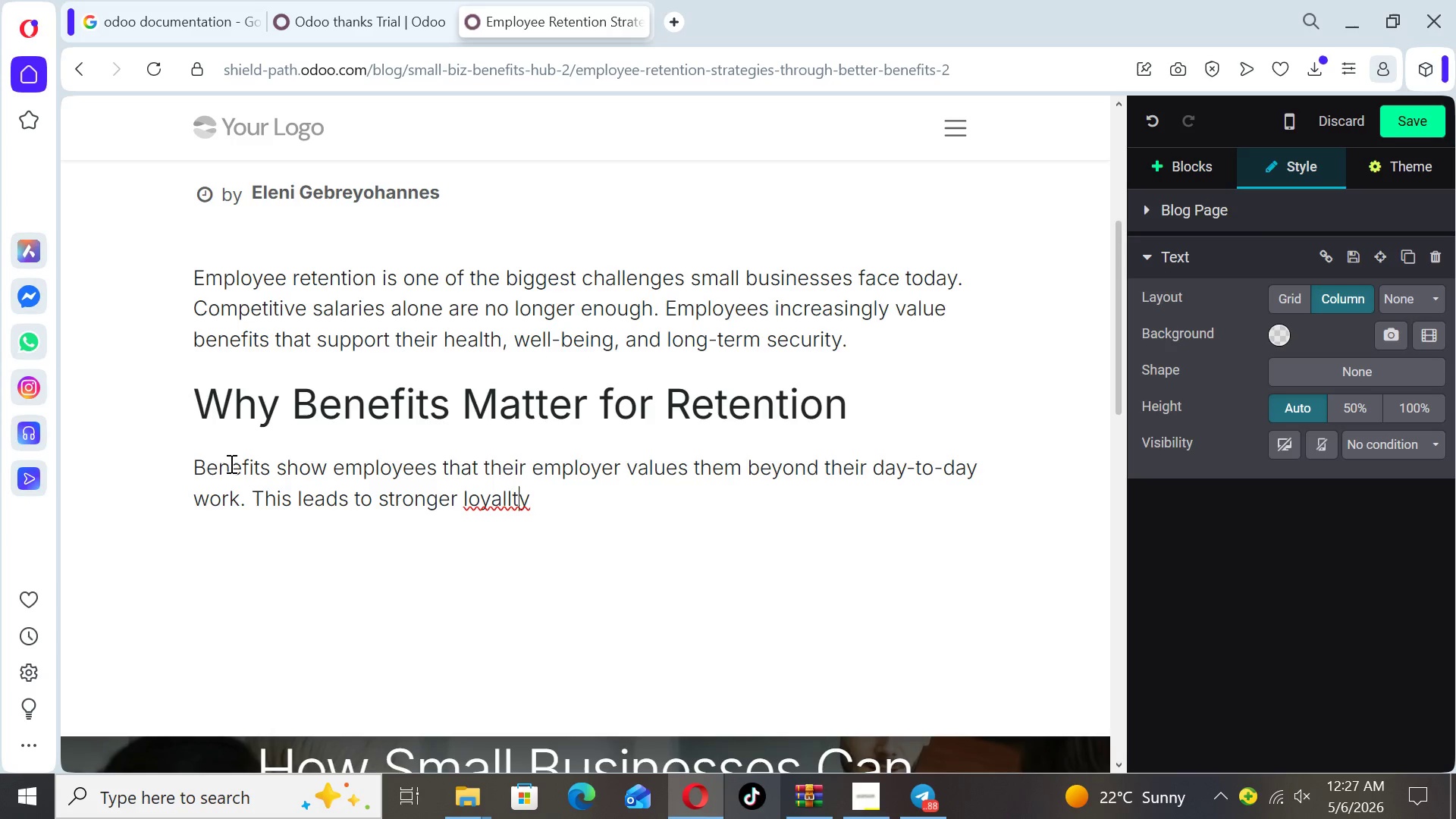 
key(ArrowLeft)
 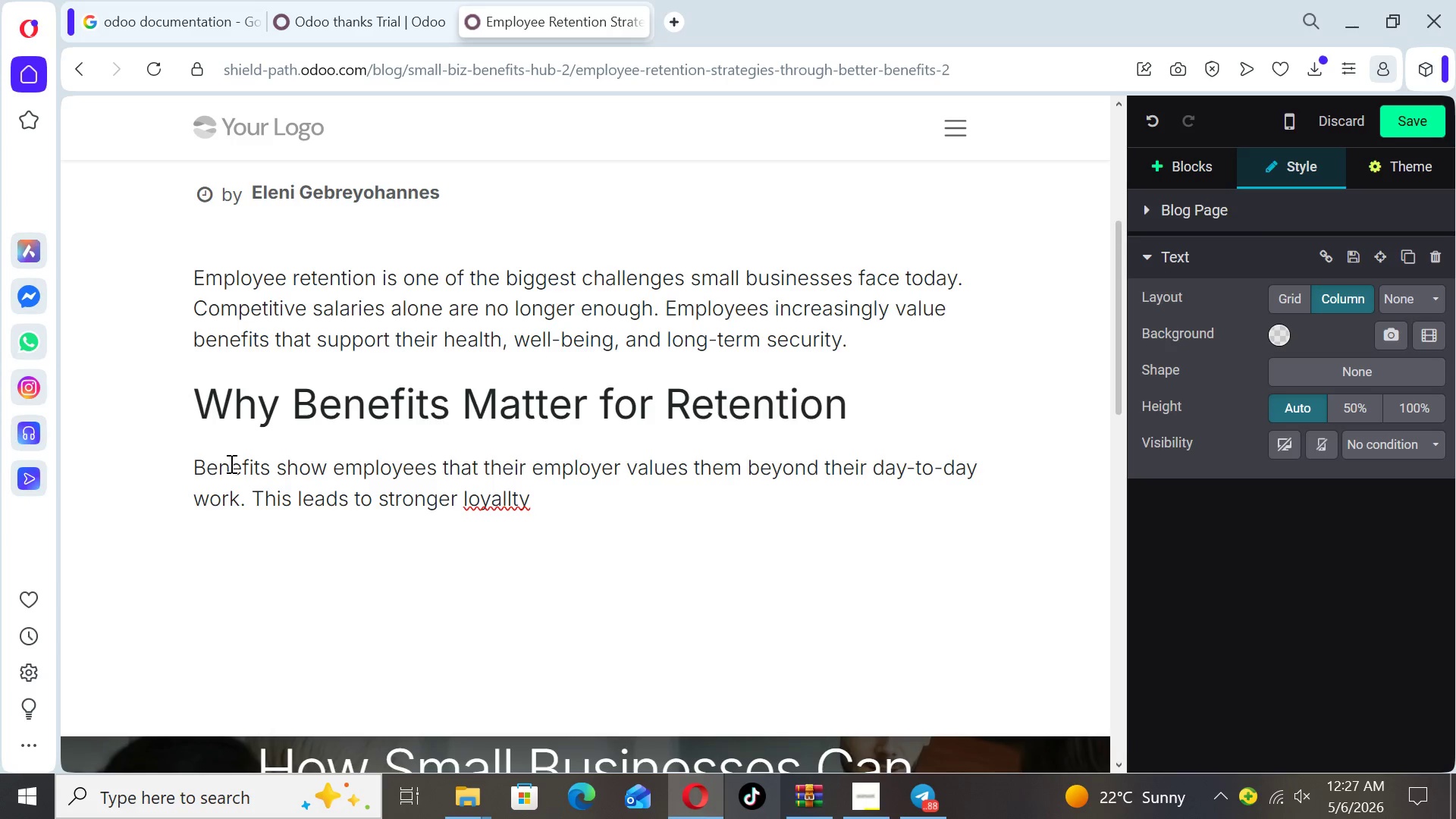 
key(Backspace)
 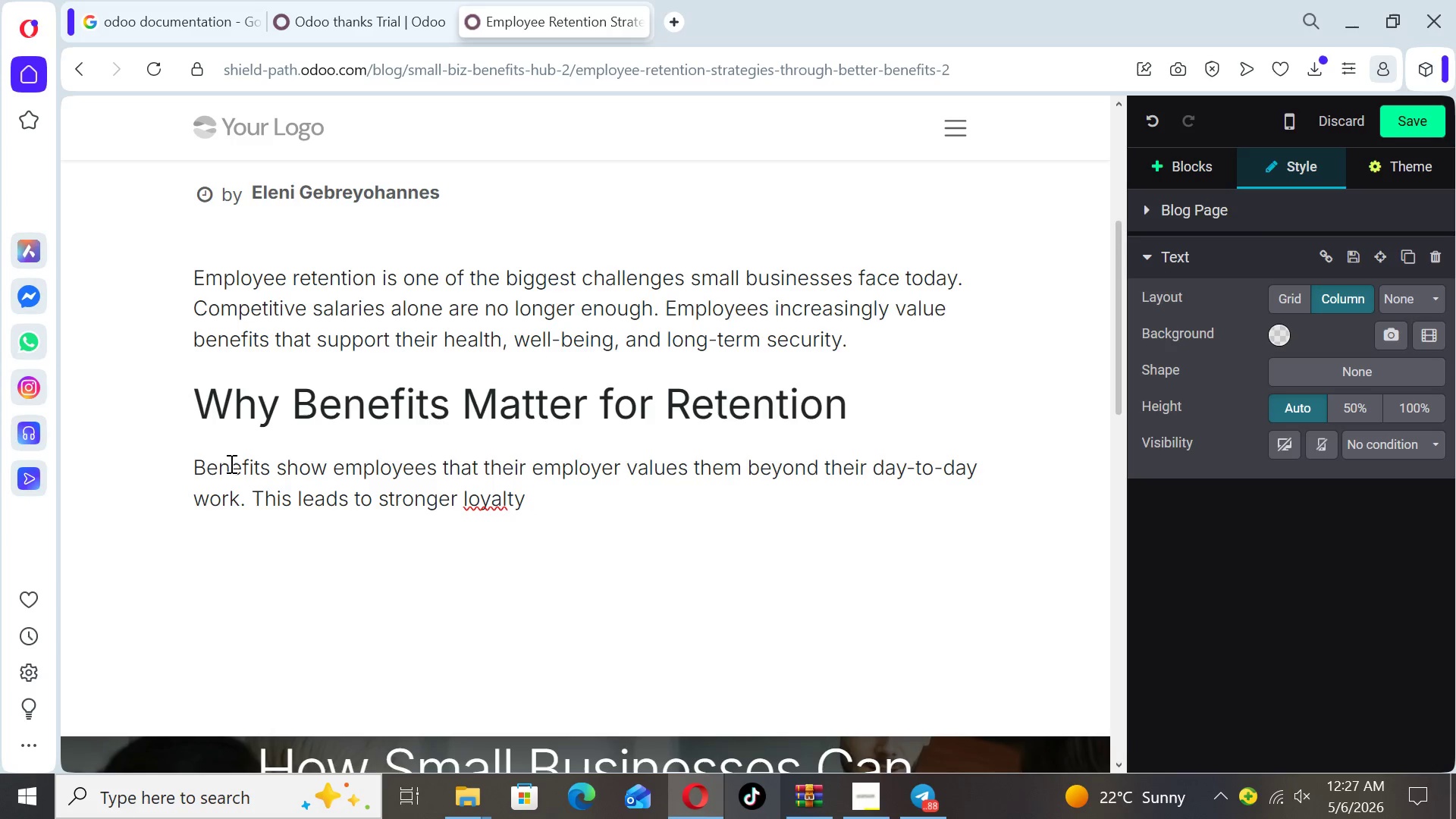 
key(ArrowRight)
 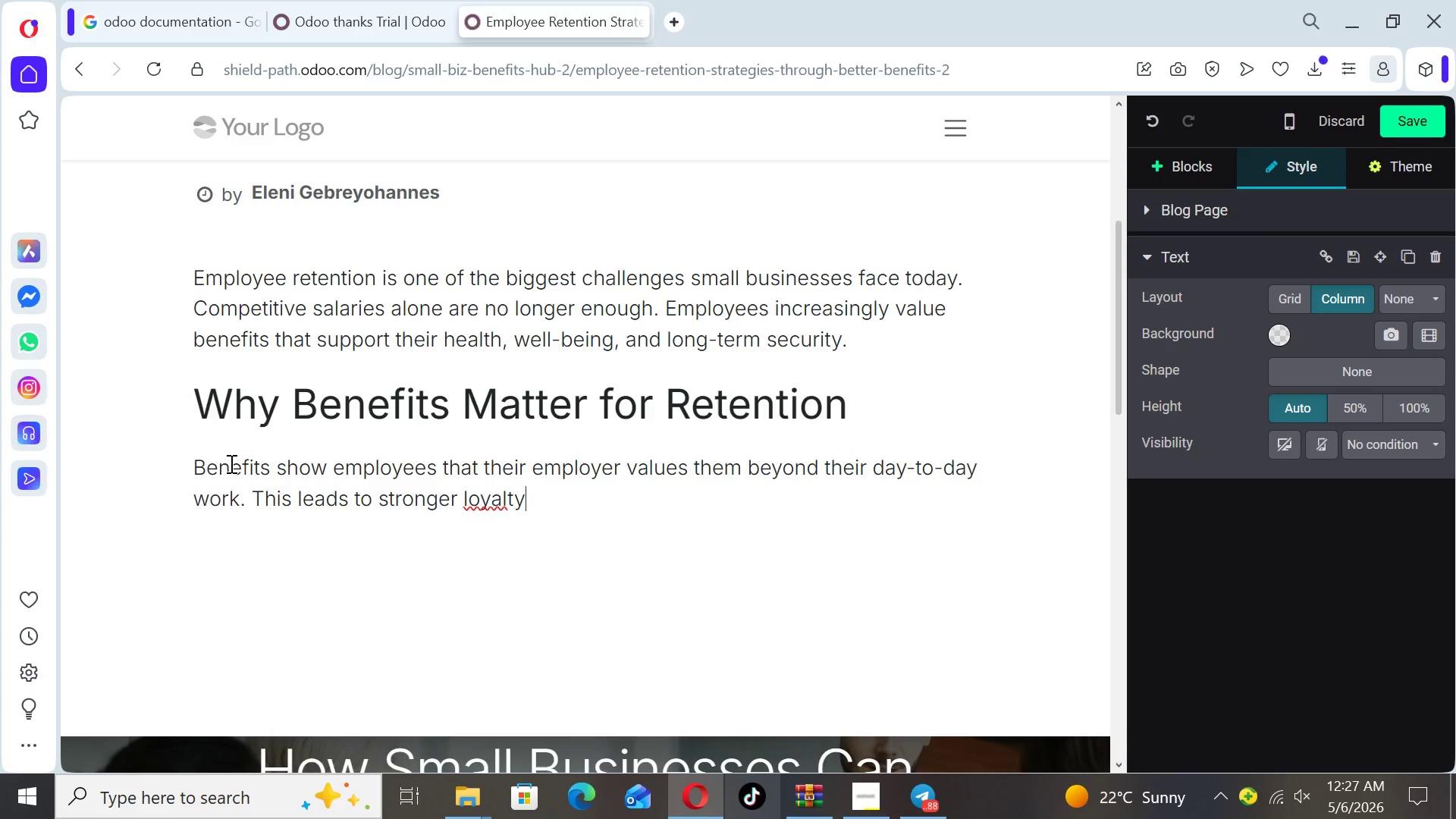 
key(ArrowRight)
 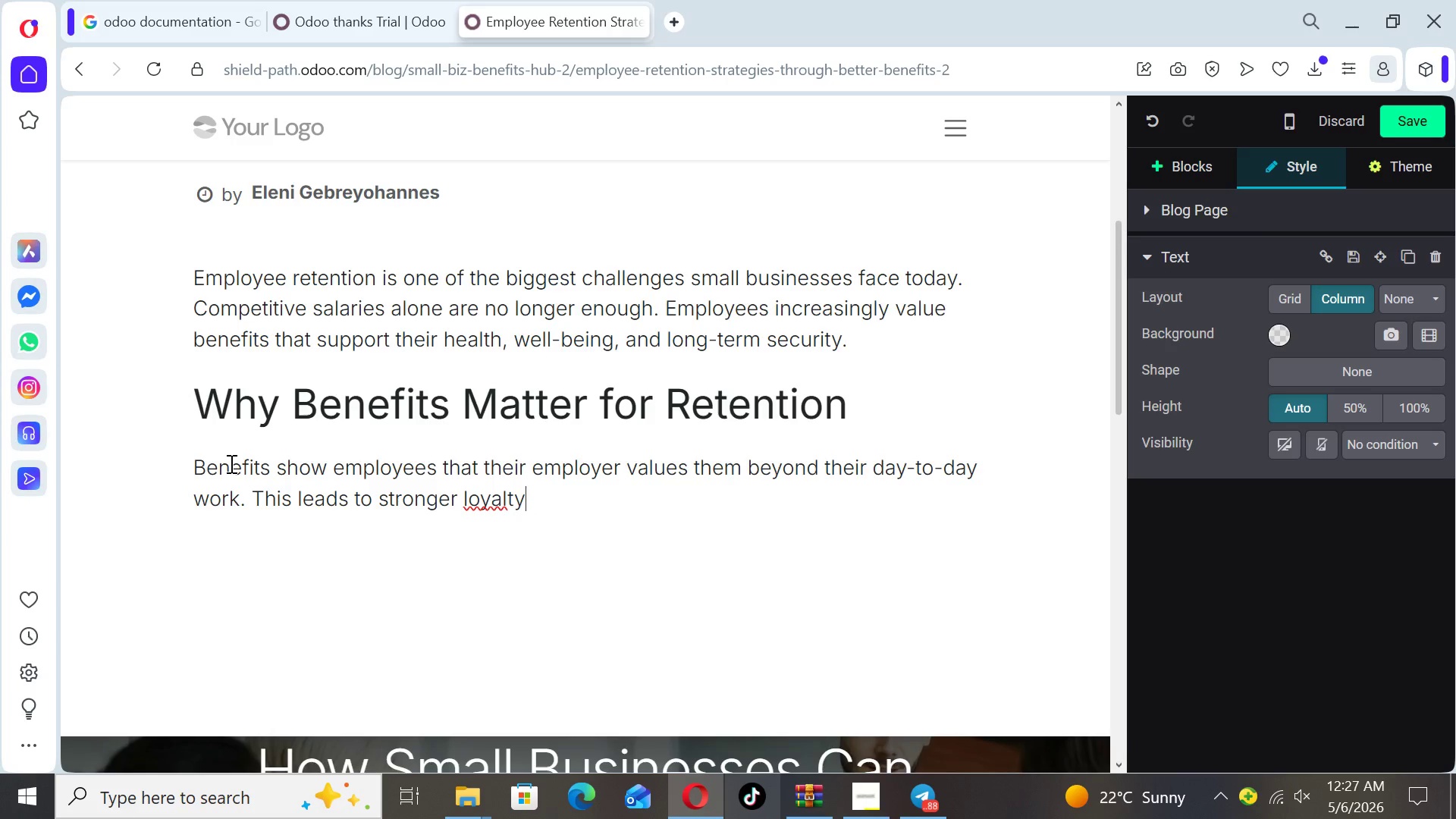 
type( and reduced turnover.)
 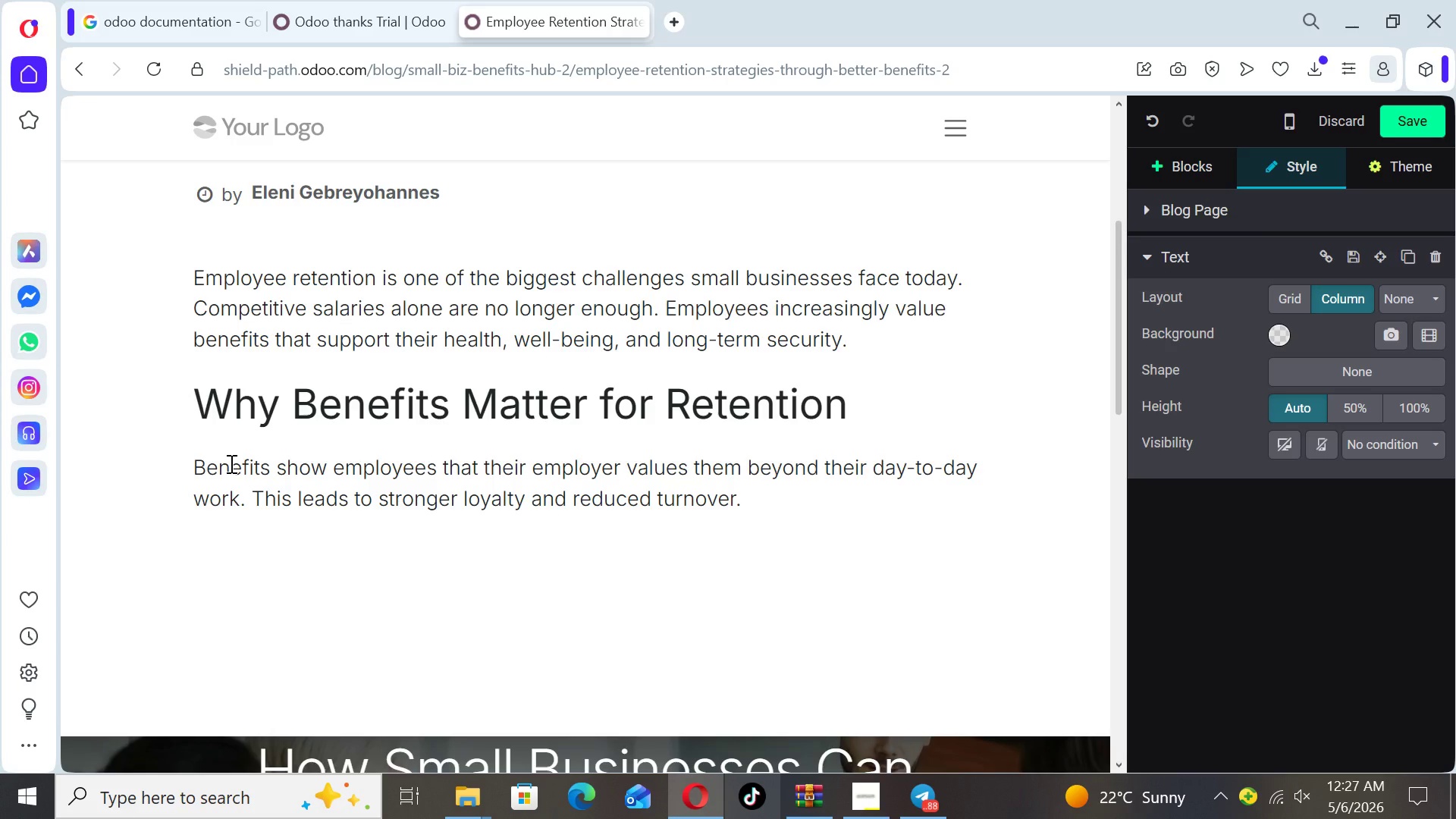 
key(Enter)
 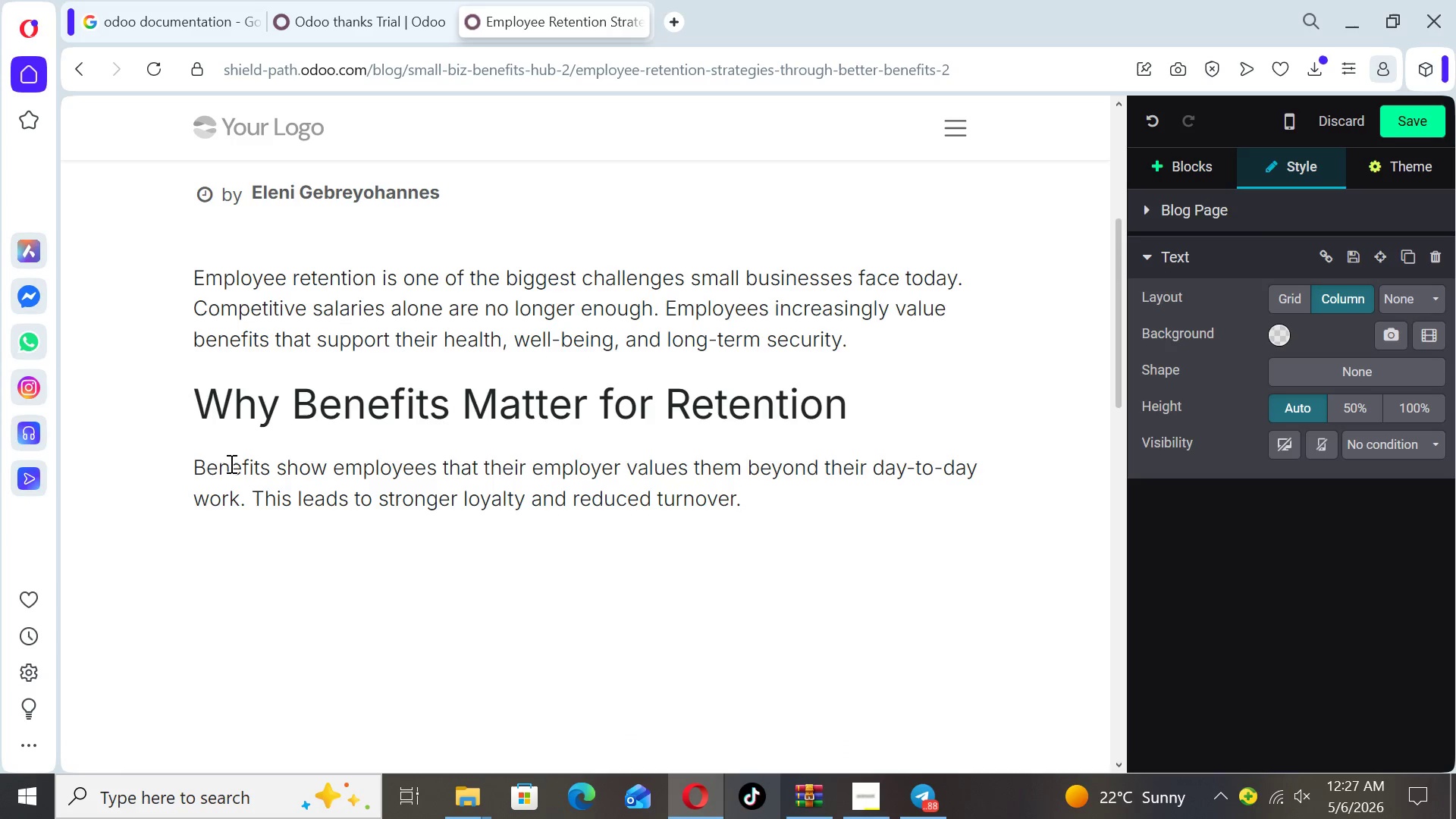 
wait(7.73)
 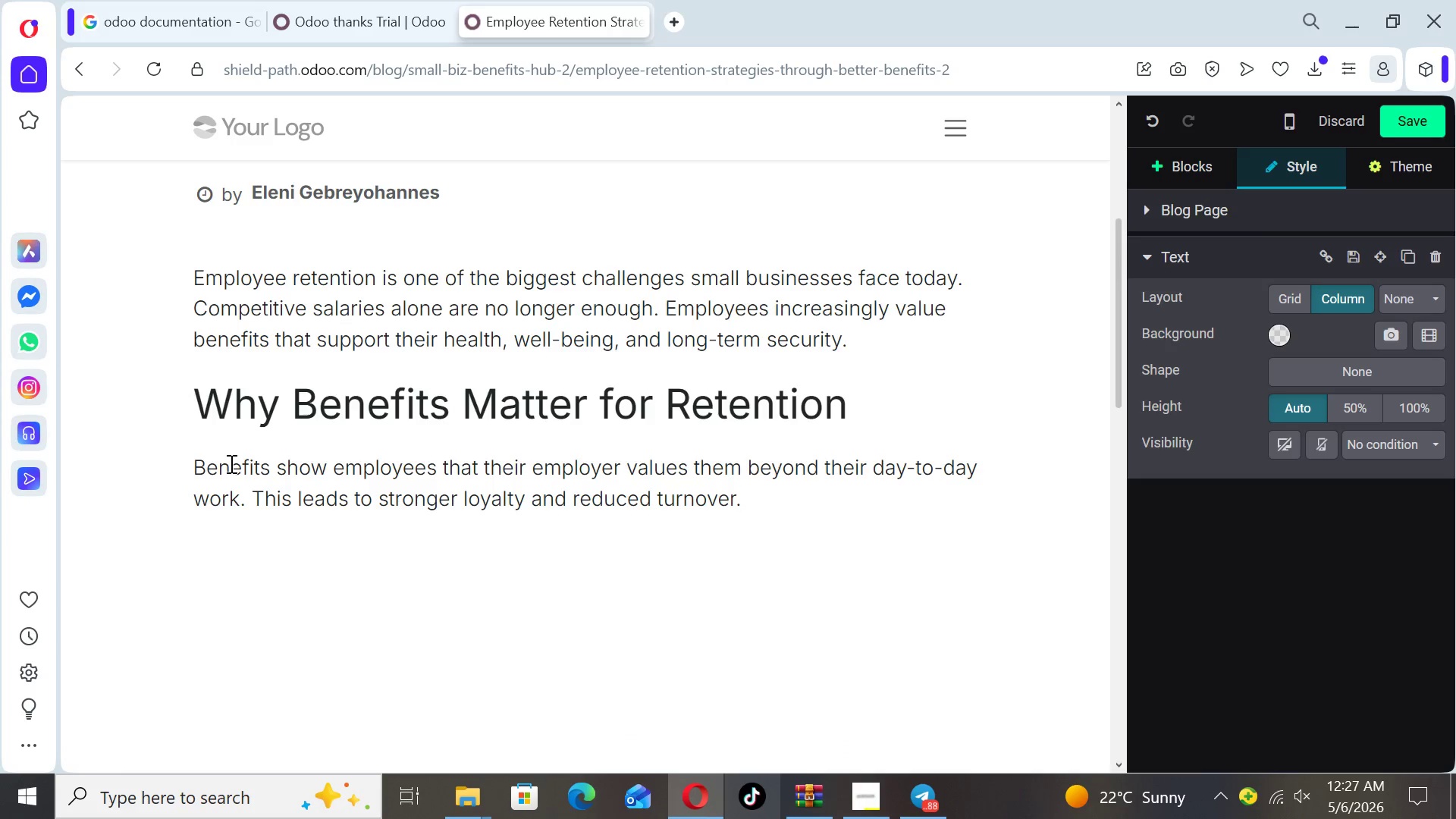 
type(Top N)
key(Backspace)
type(Benefits That Improve Retention)
 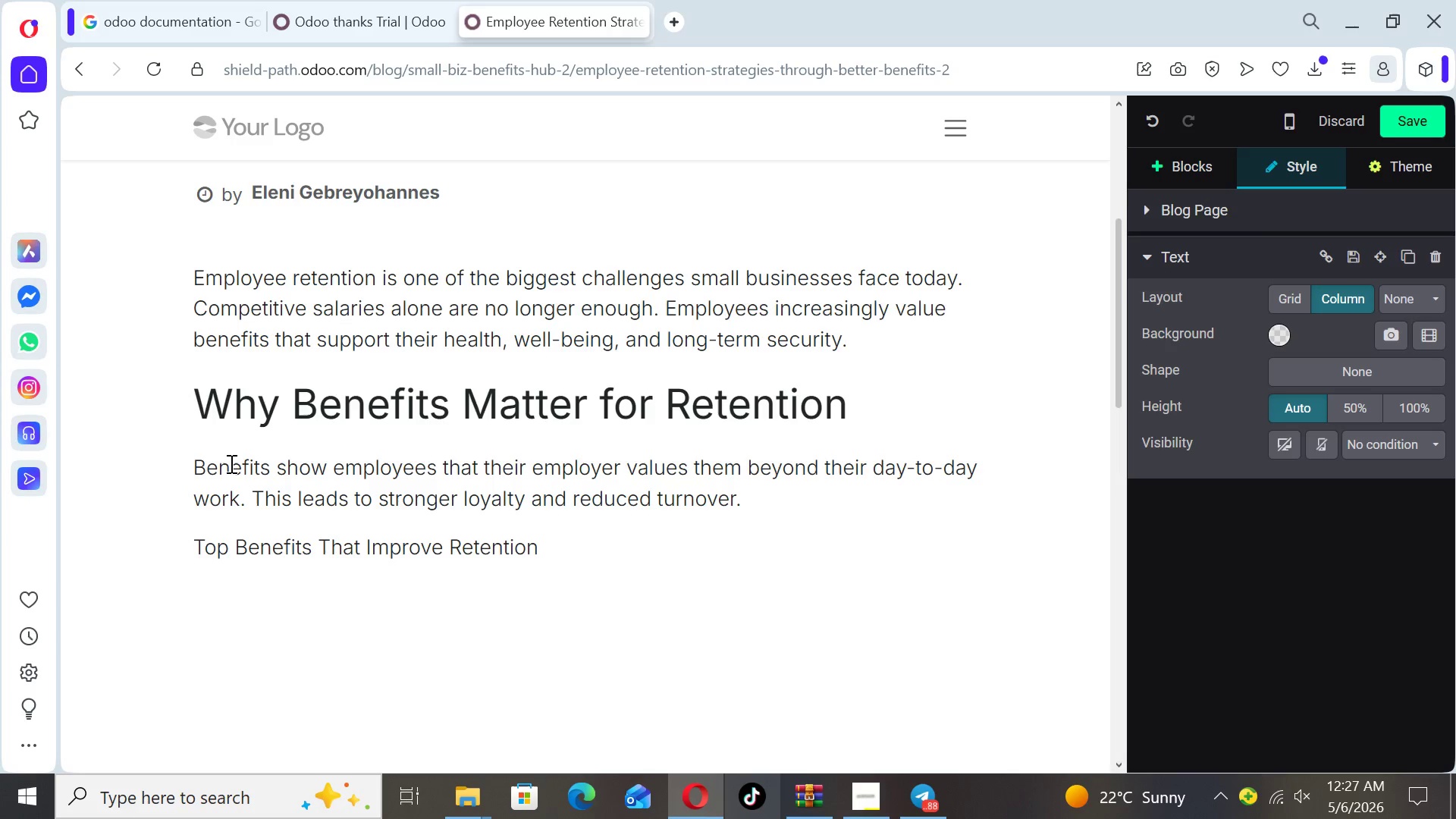 
key(Enter)
 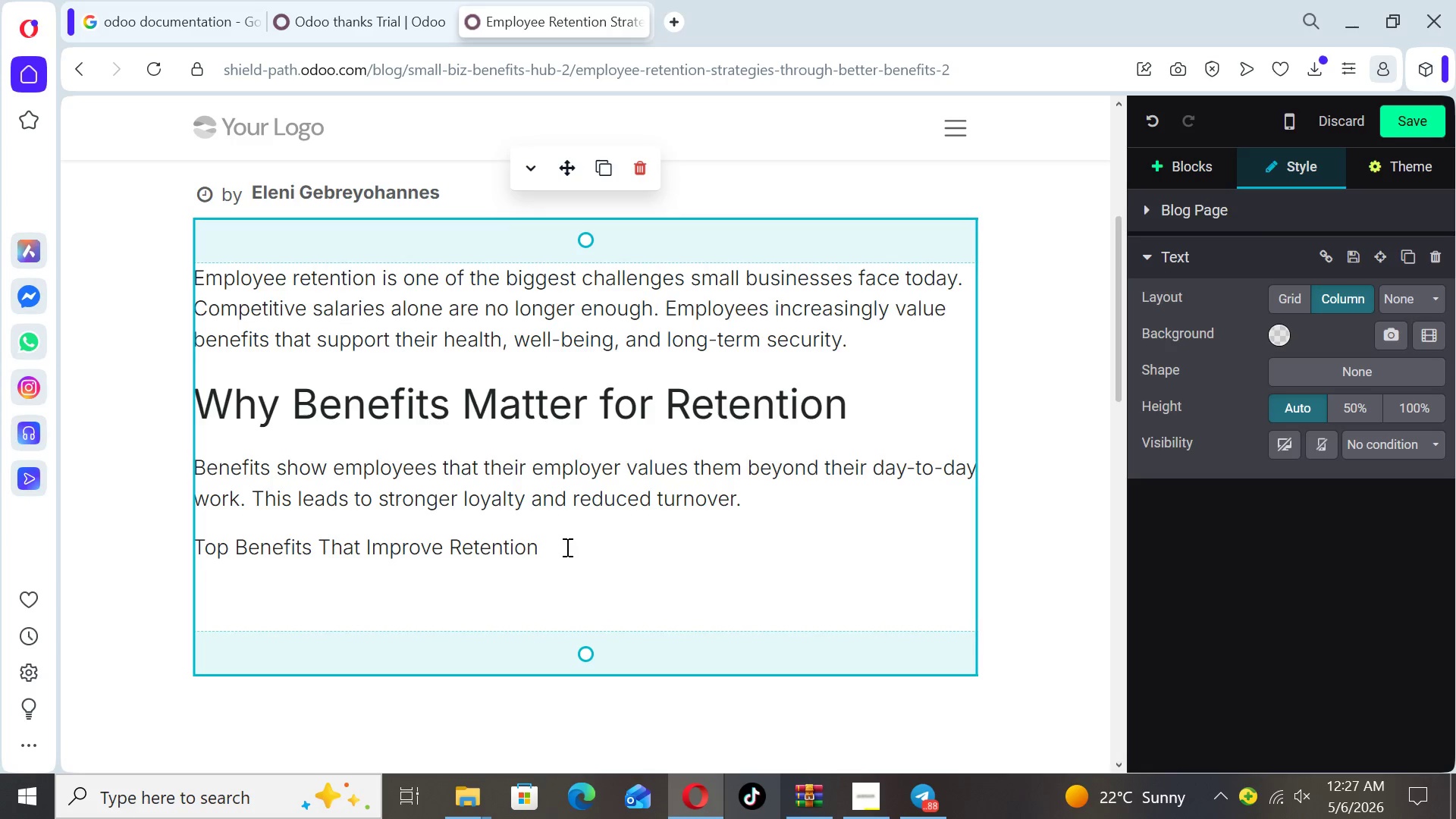 
left_click_drag(start_coordinate=[560, 552], to_coordinate=[196, 548])
 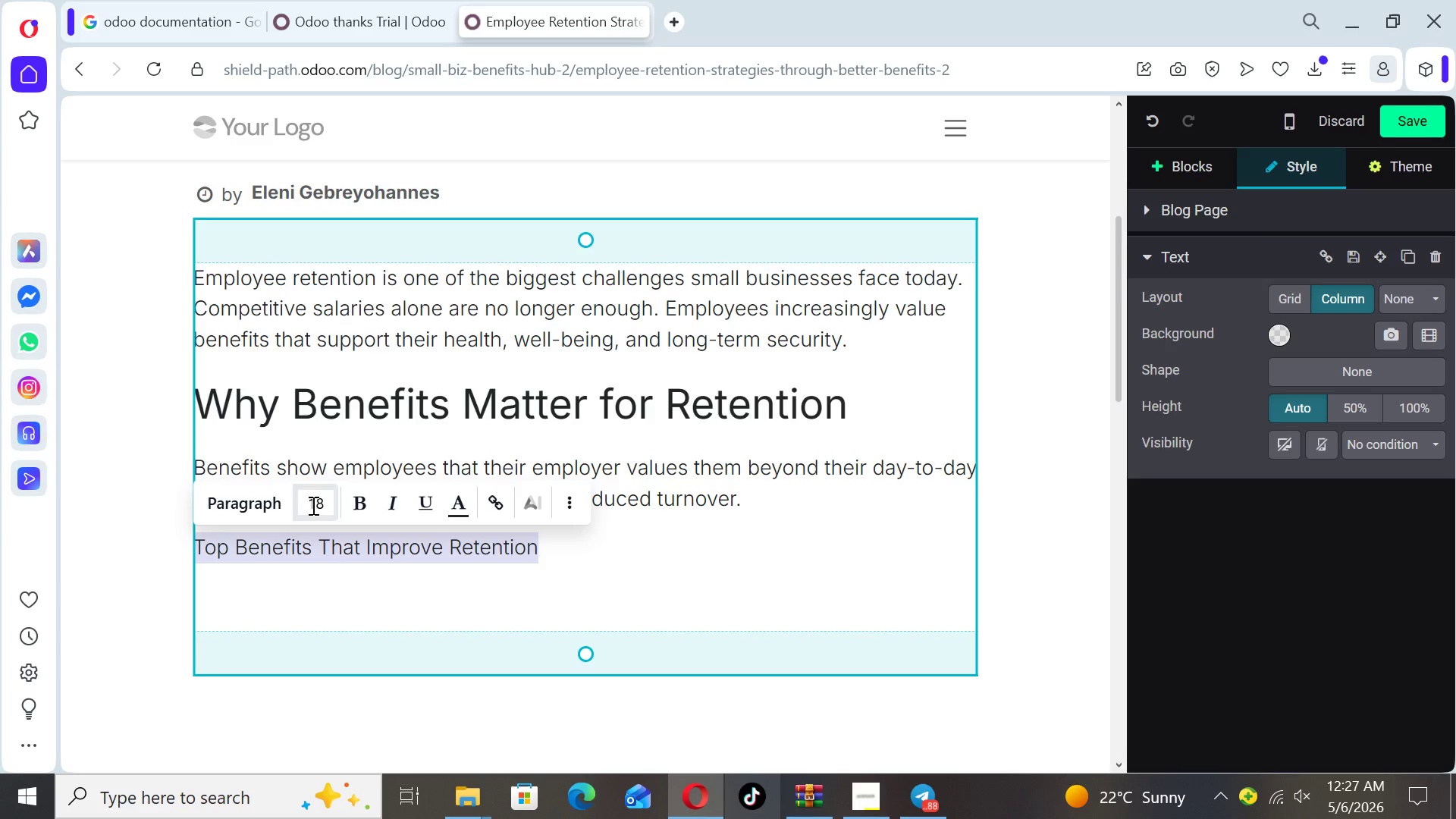 
left_click([312, 505])
 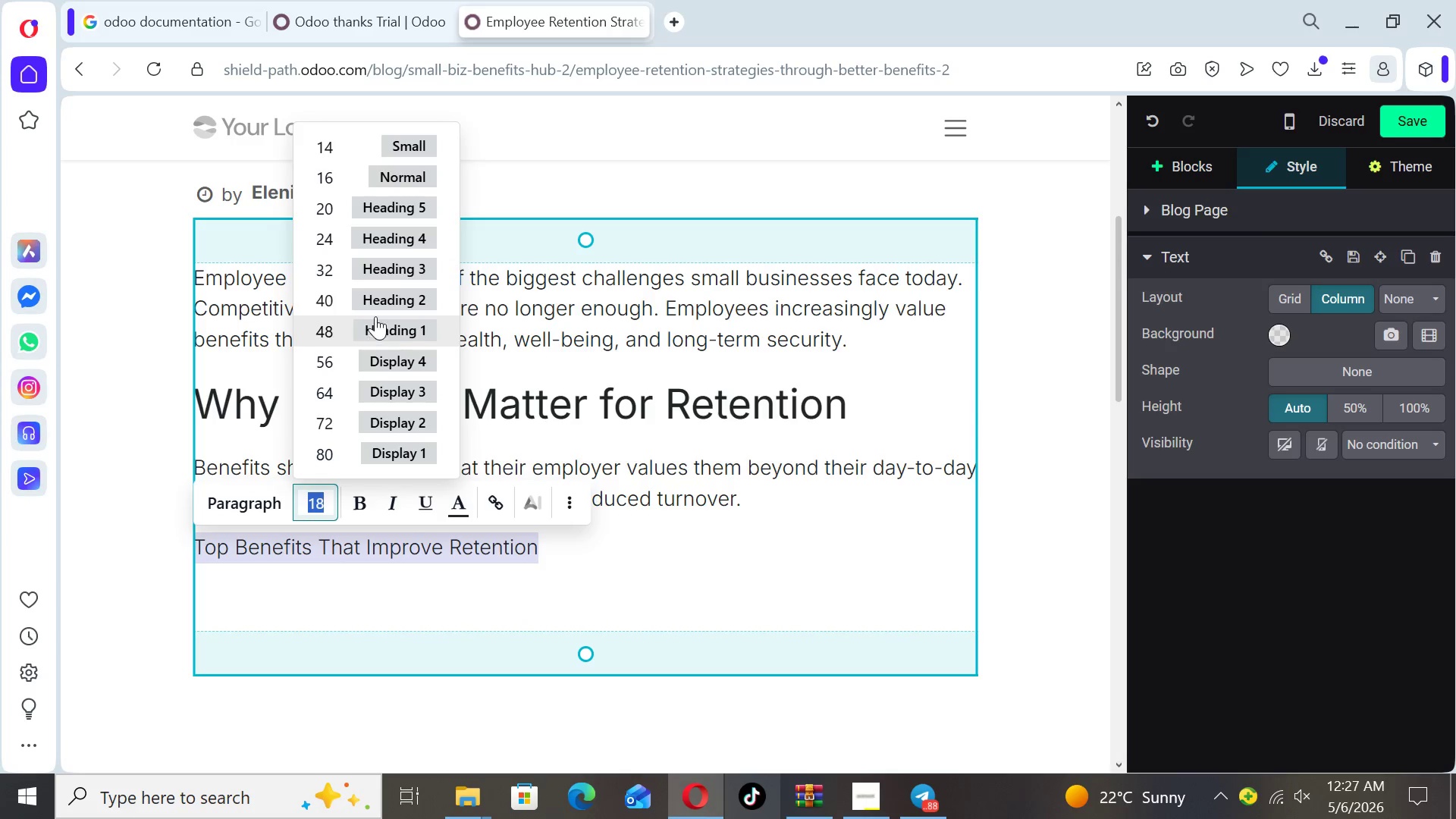 
left_click([375, 309])
 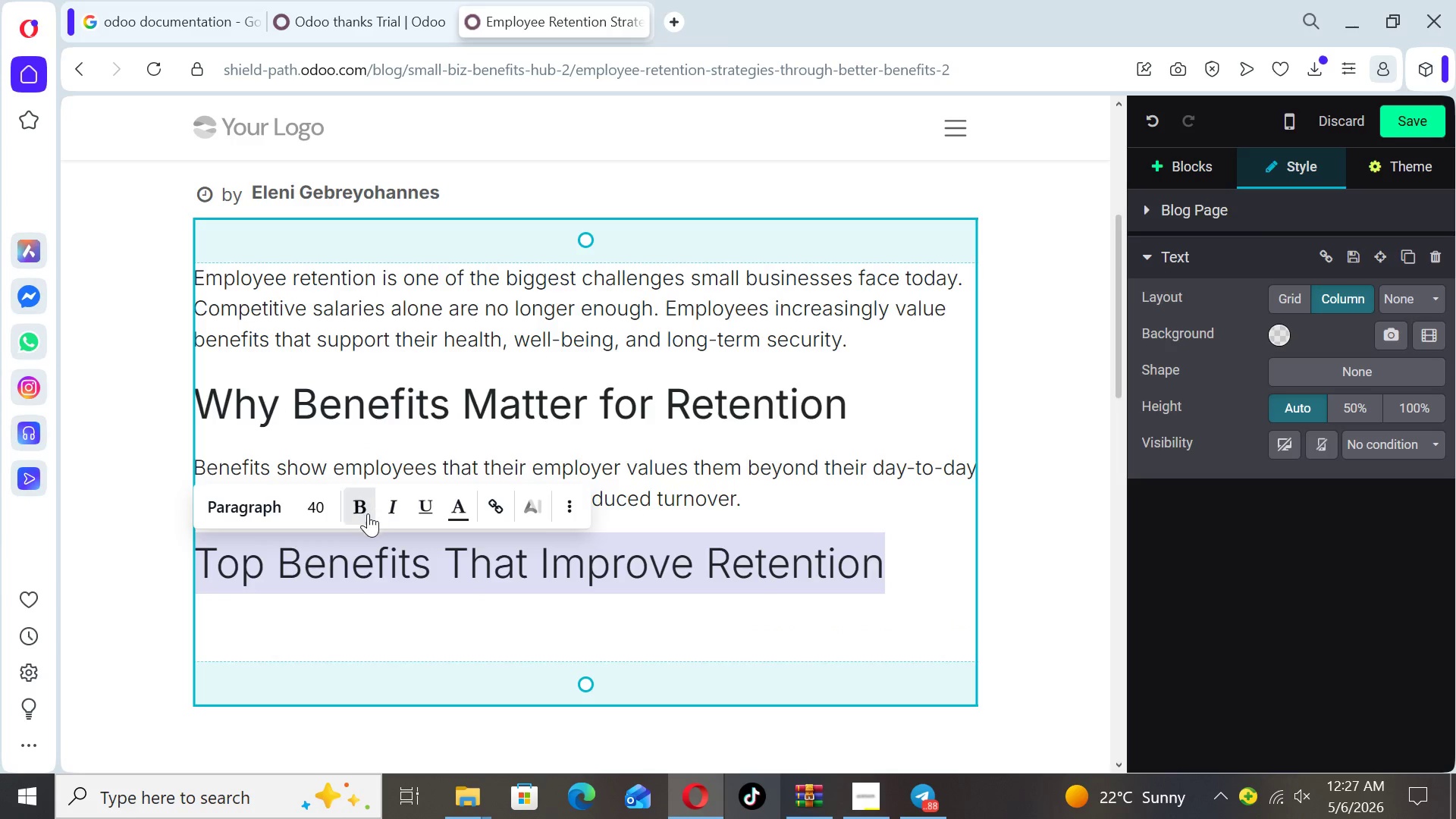 
left_click([366, 514])
 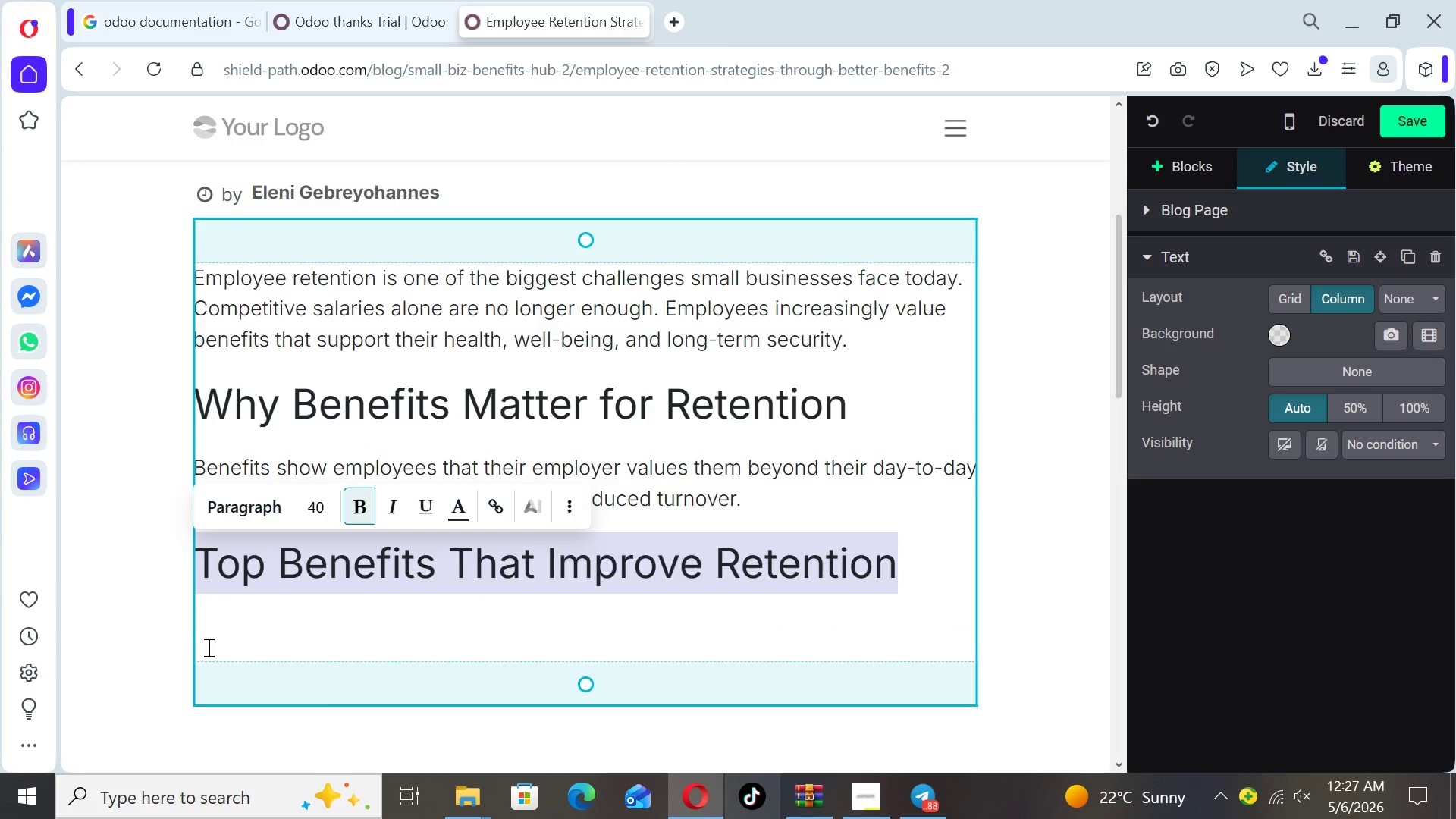 
left_click([191, 635])
 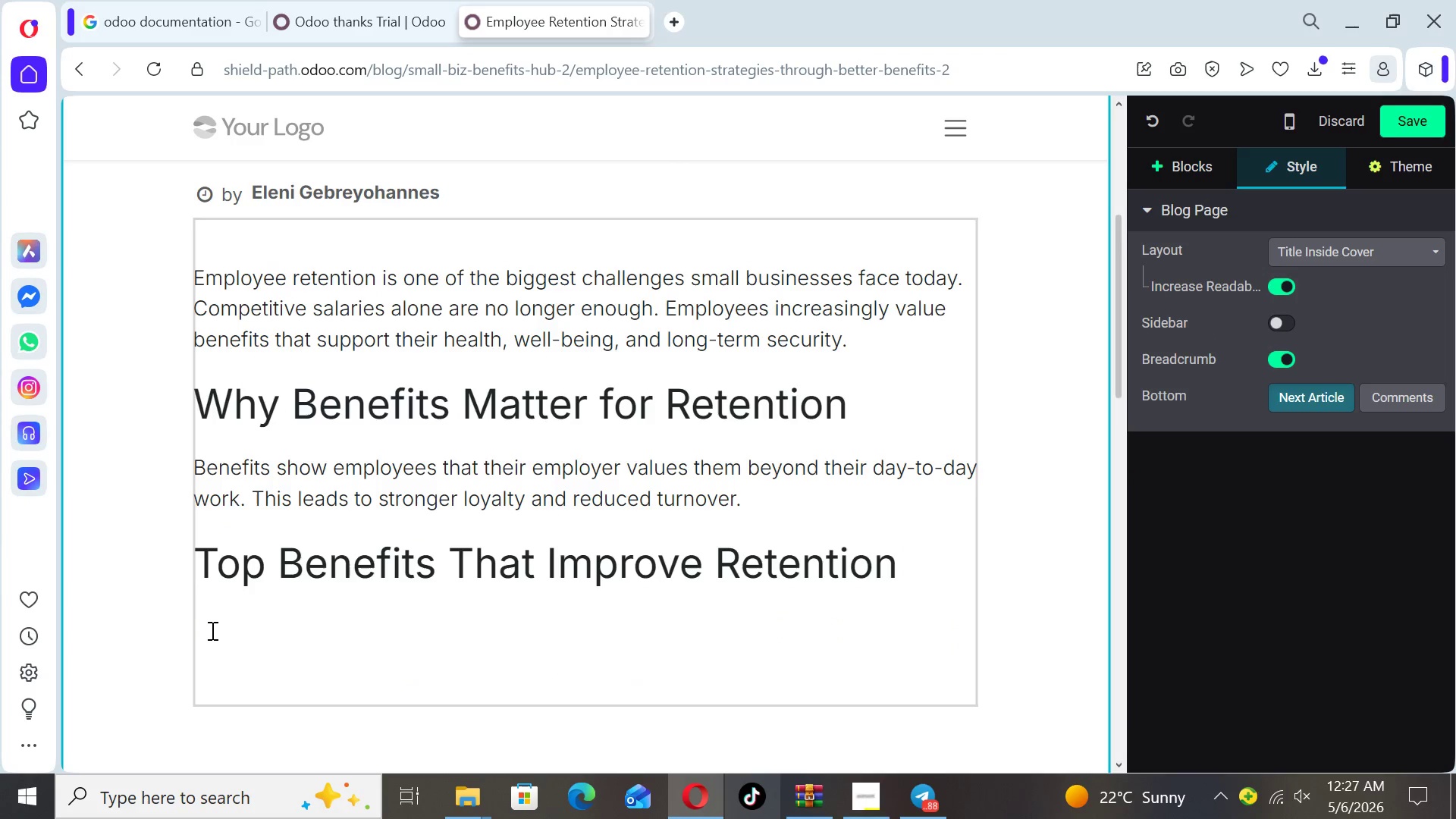 
left_click([212, 630])
 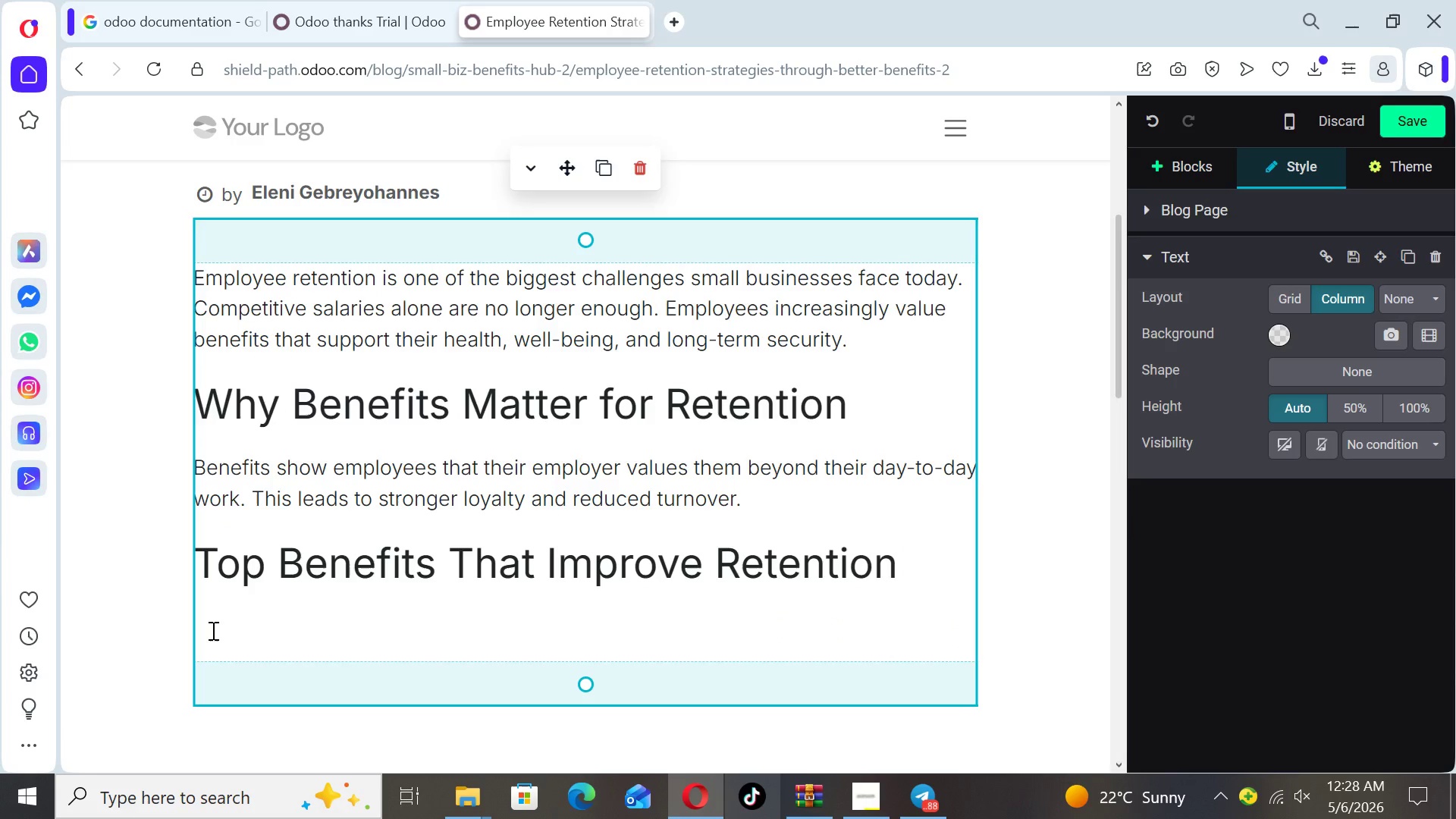 
type(- )
key(Backspace)
key(Backspace)
key(Backspace)
type(Businesses shooould)
key(Backspace)
key(Backspace)
key(Backspace)
key(Backspace)
key(Backspace)
type(uld consider offering:)
 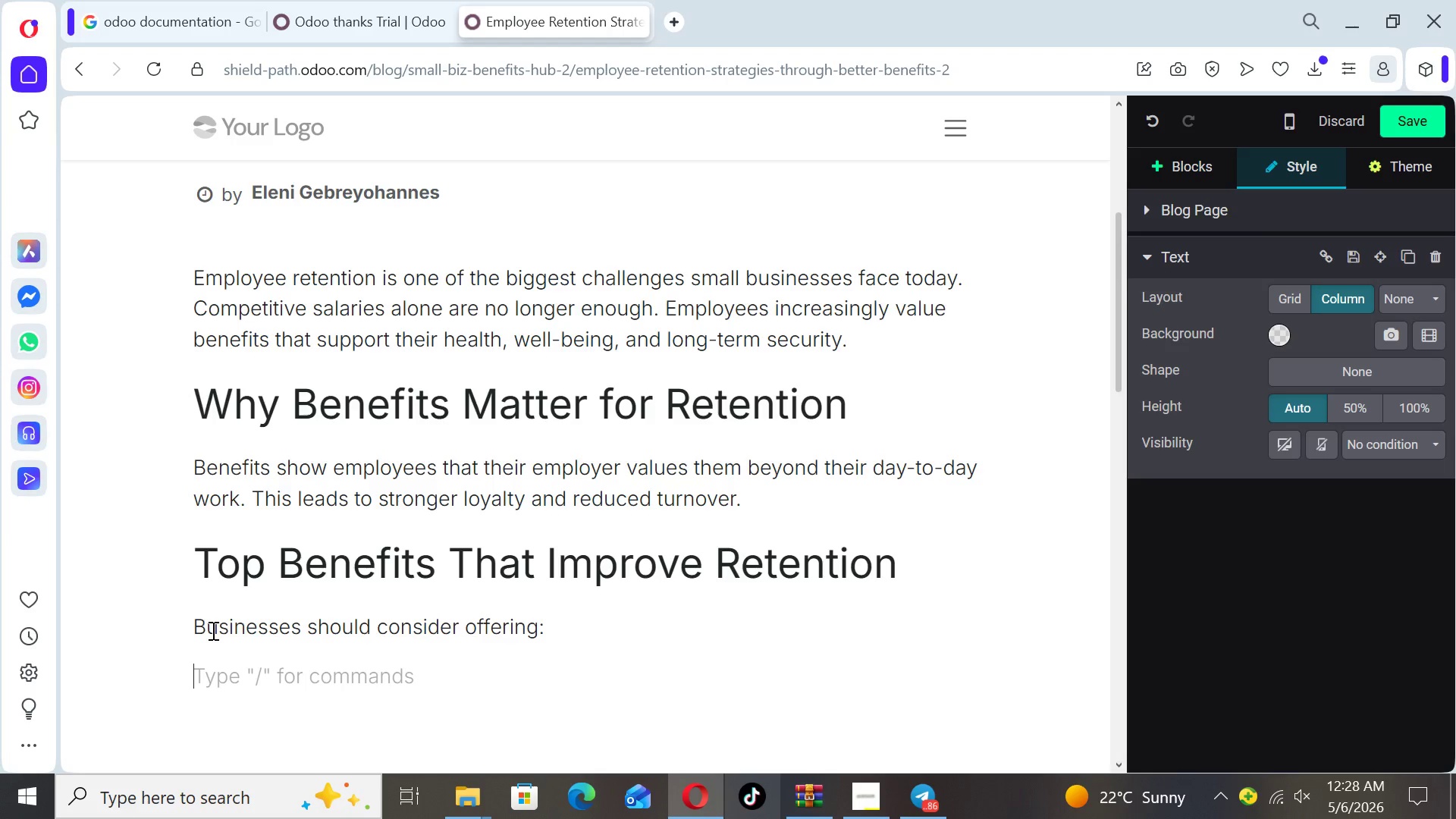 
 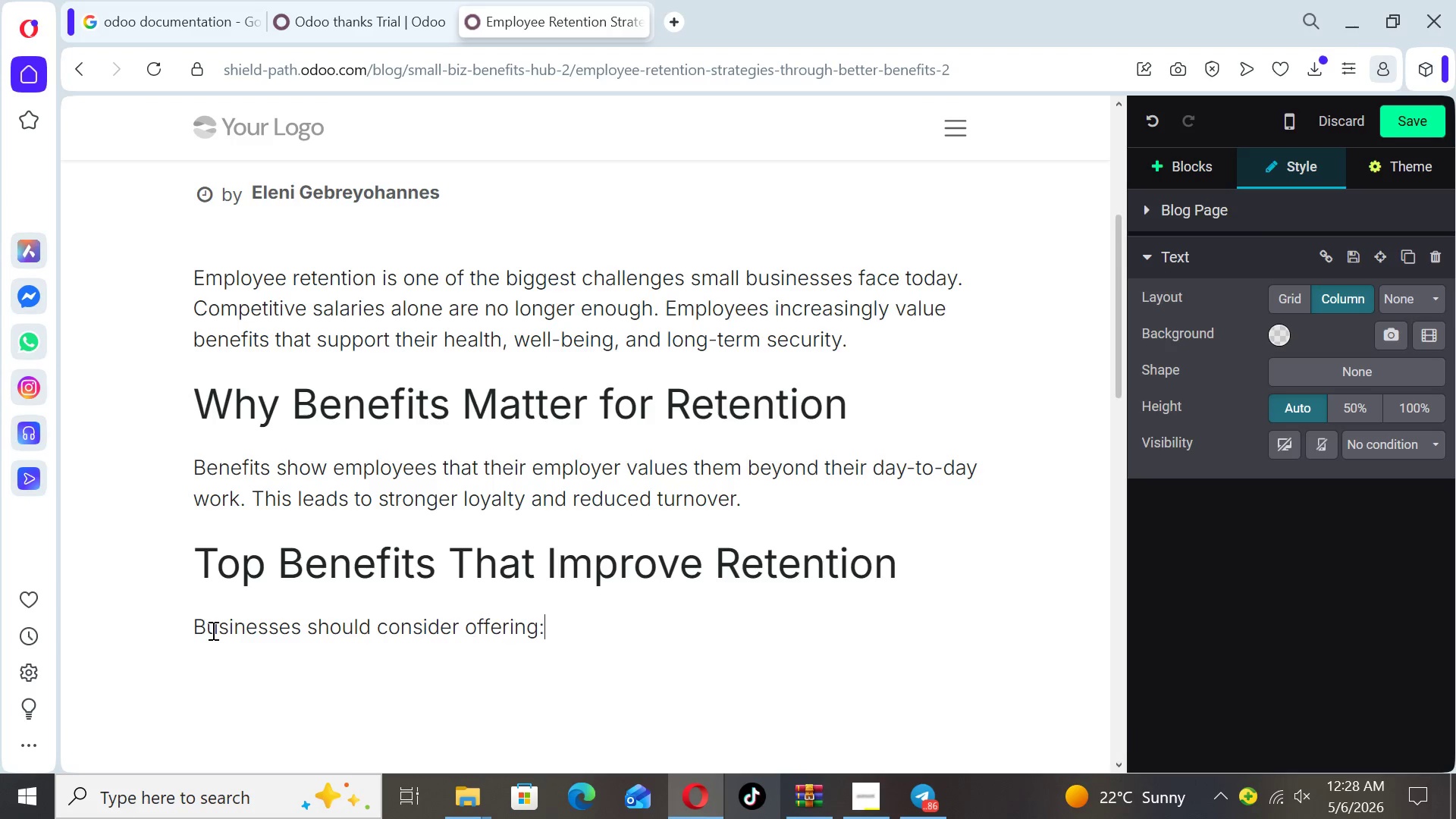 
key(Enter)
 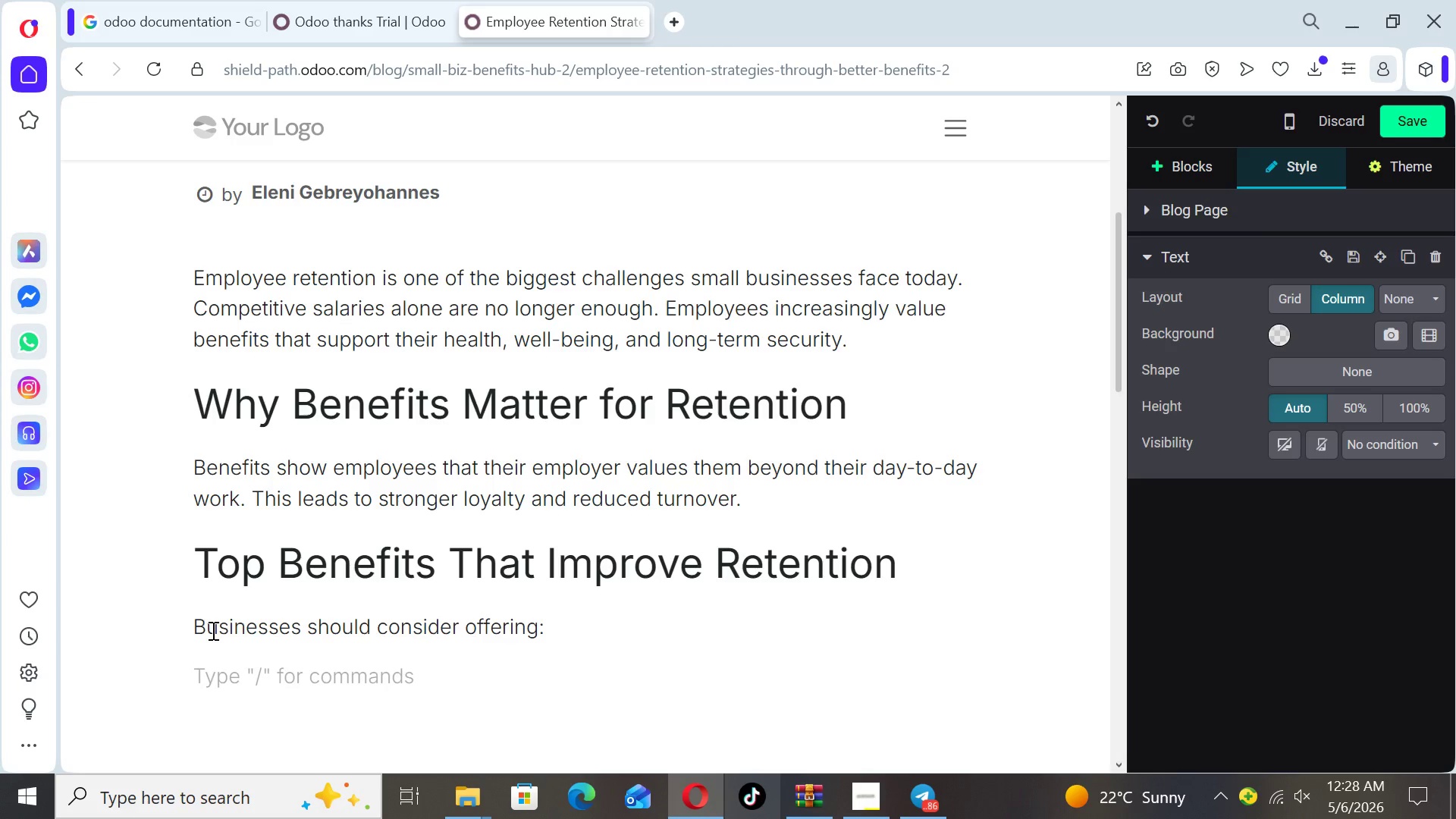 
type(- Health insurance)
 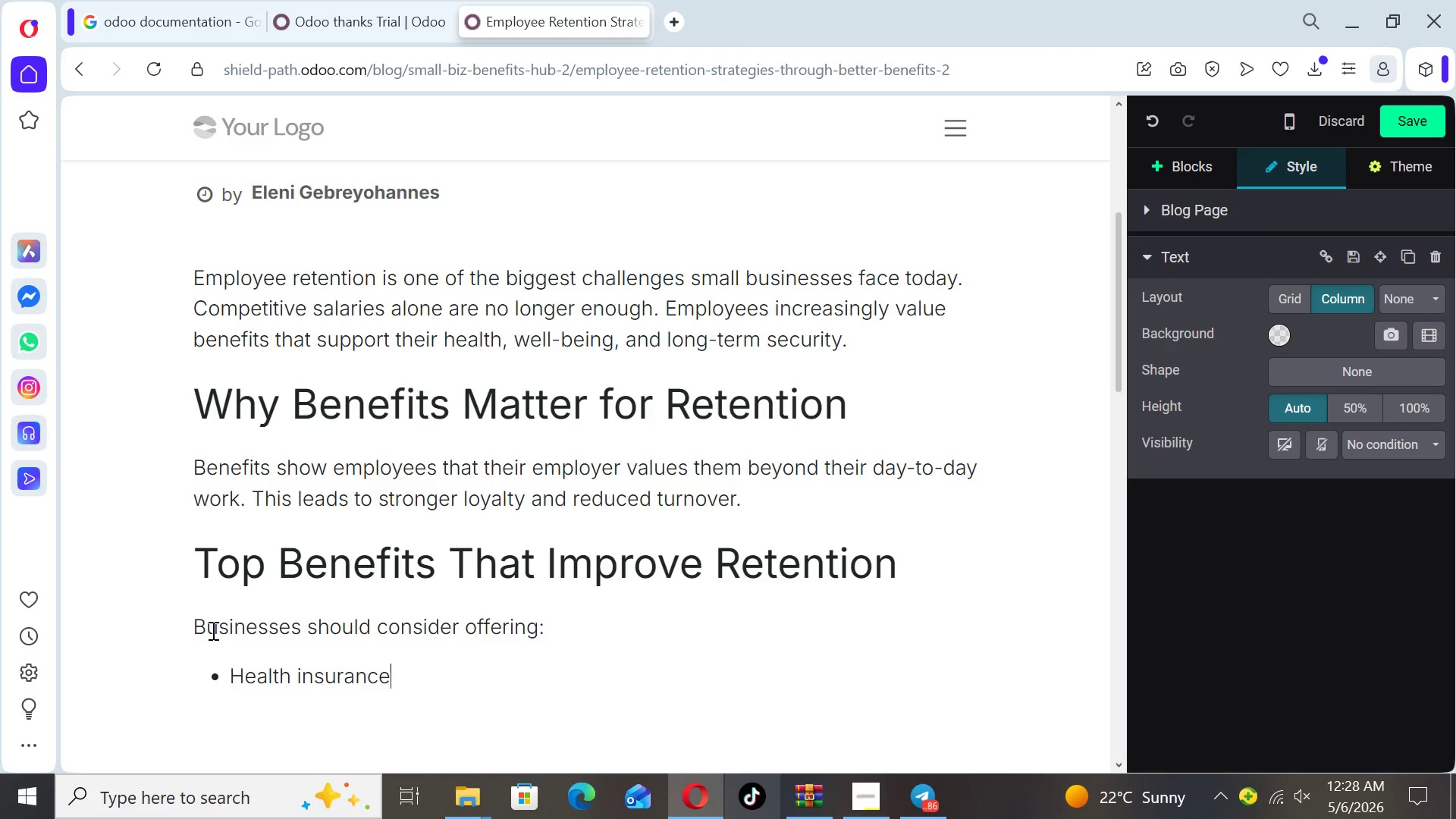 
key(Enter)
 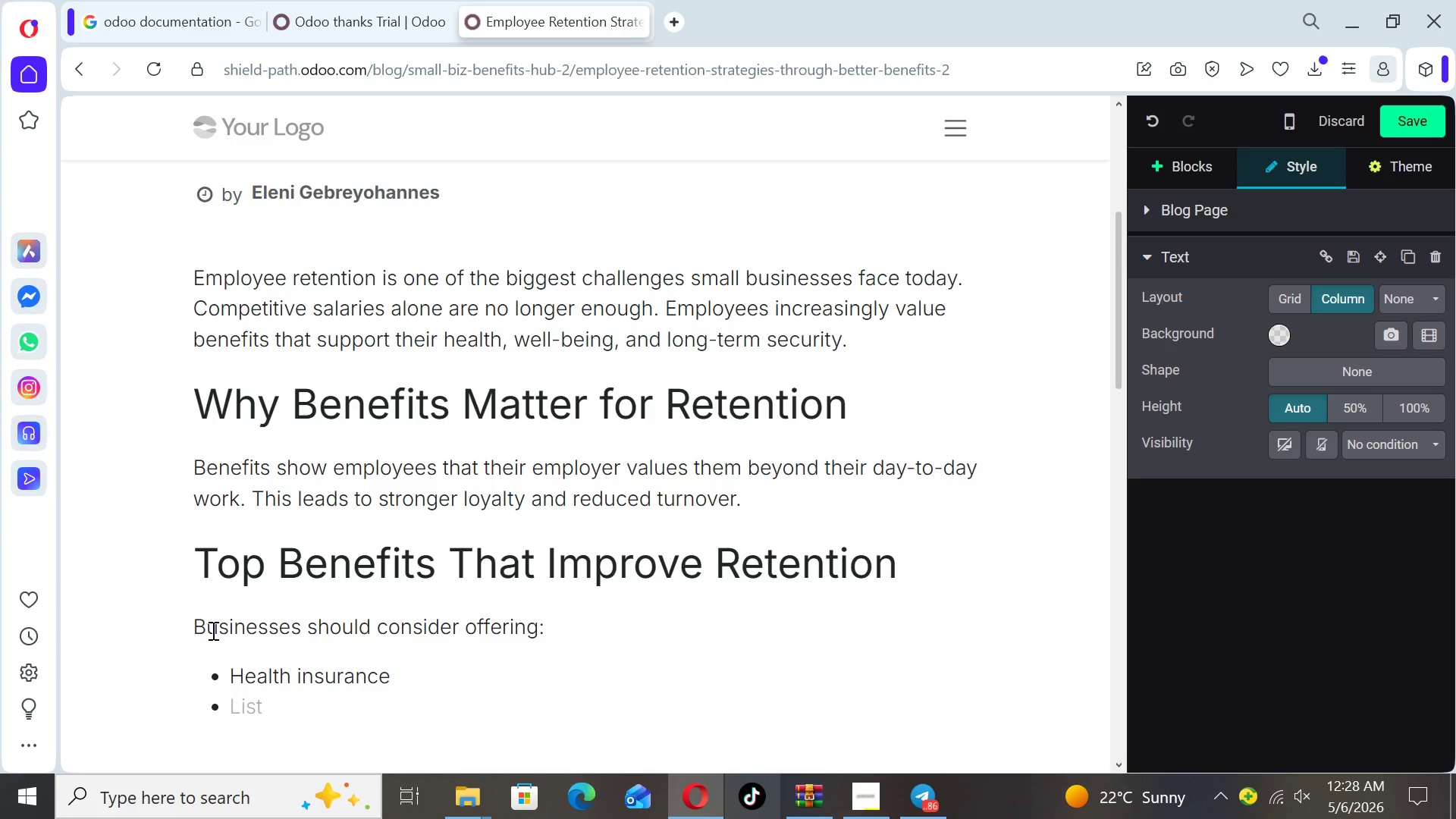 
type(Flexible work arrangements)
 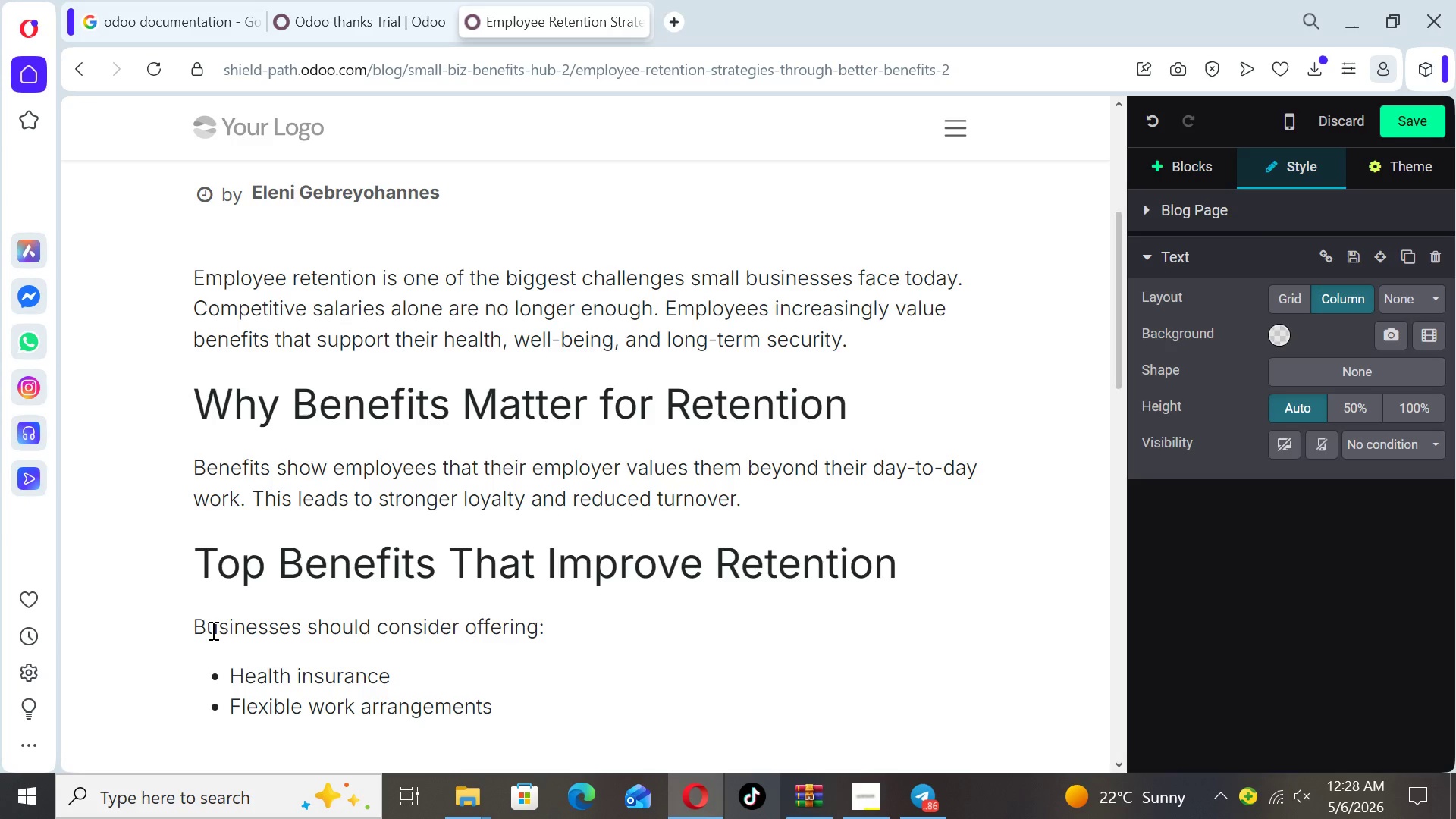 
key(Enter)
 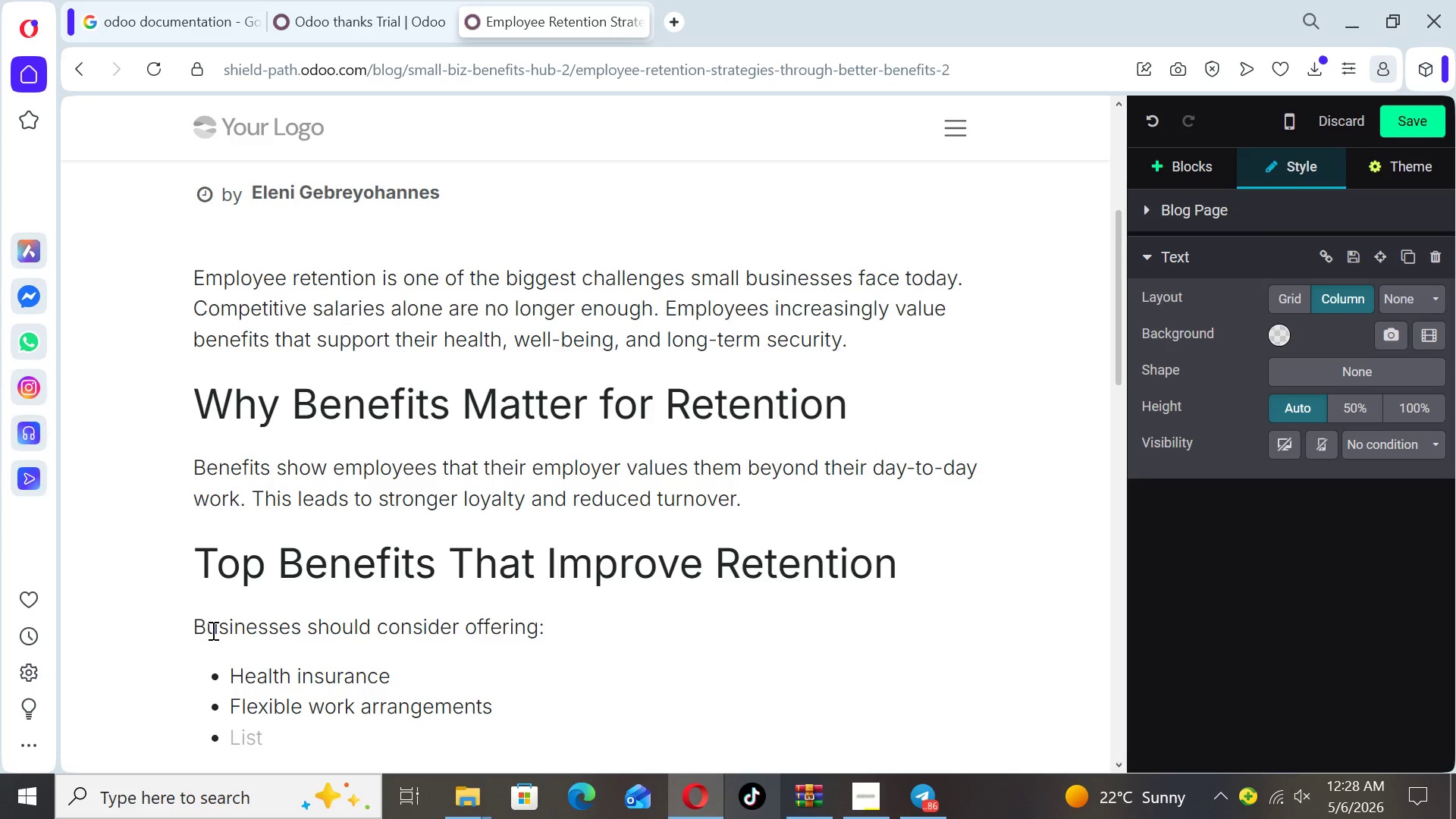 
type(Wellness programd)
key(Backspace)
type(s)
 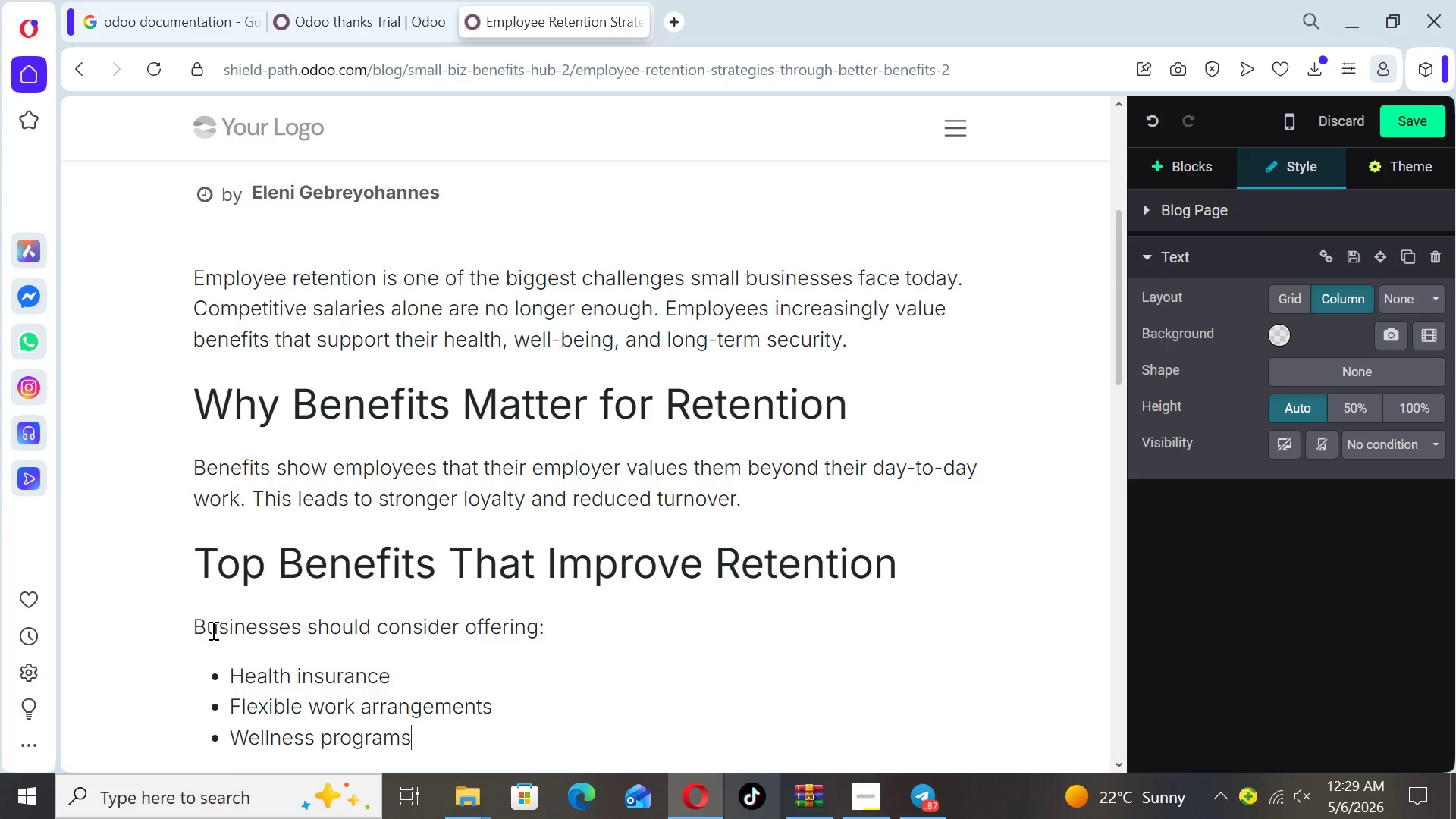 
key(Enter)
 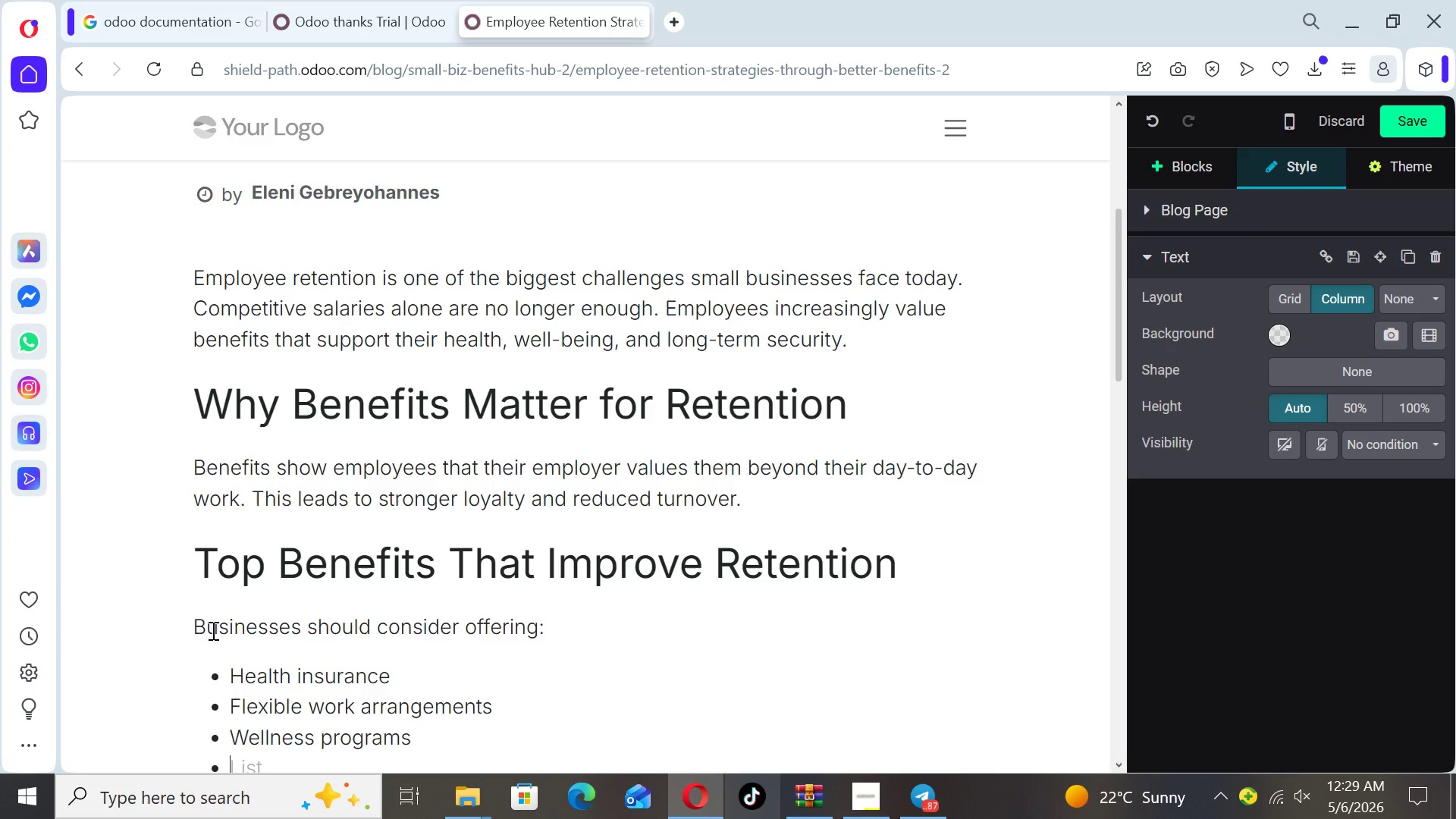 
type(Retirement plans)
 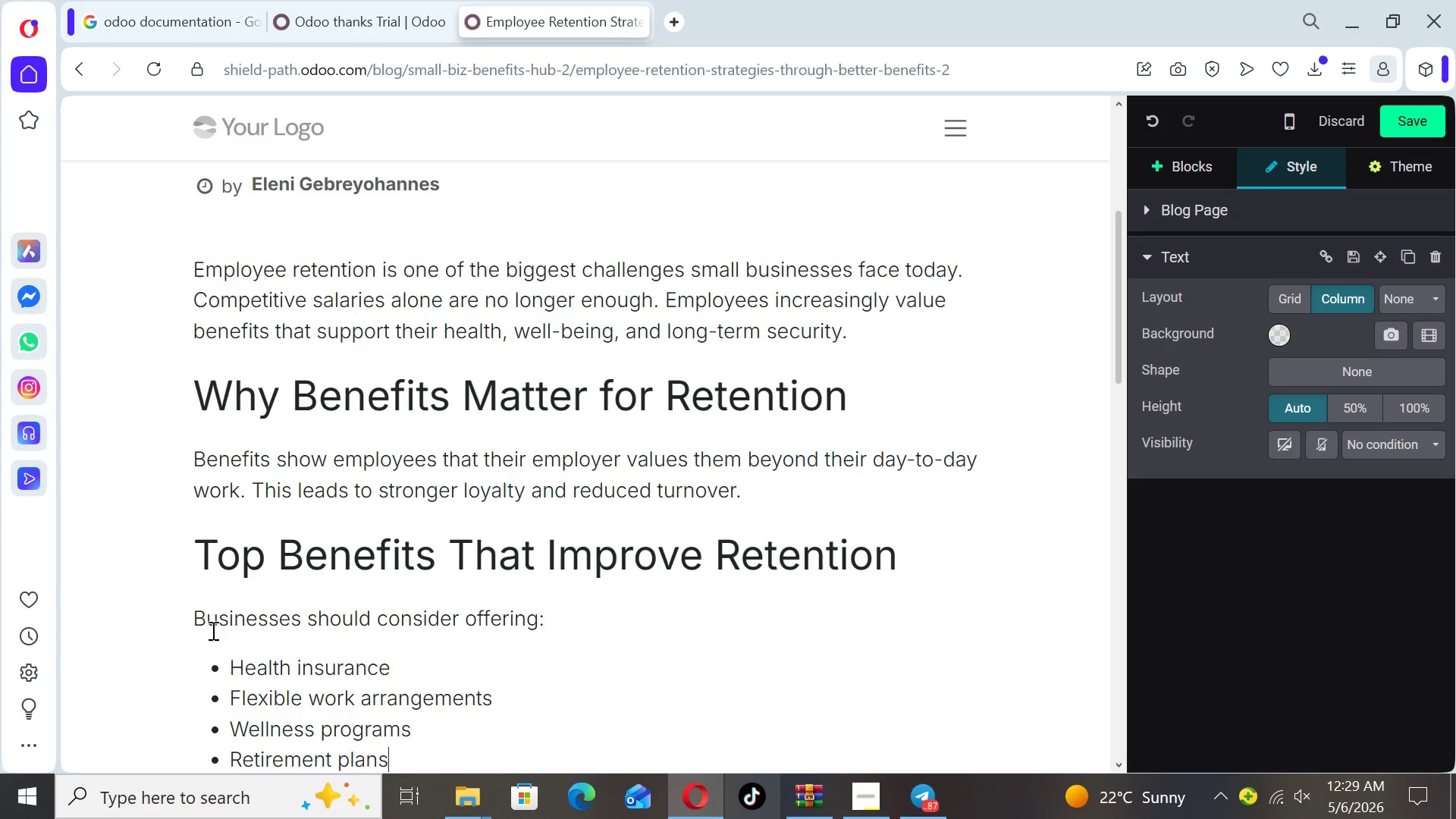 
wait(35.84)
 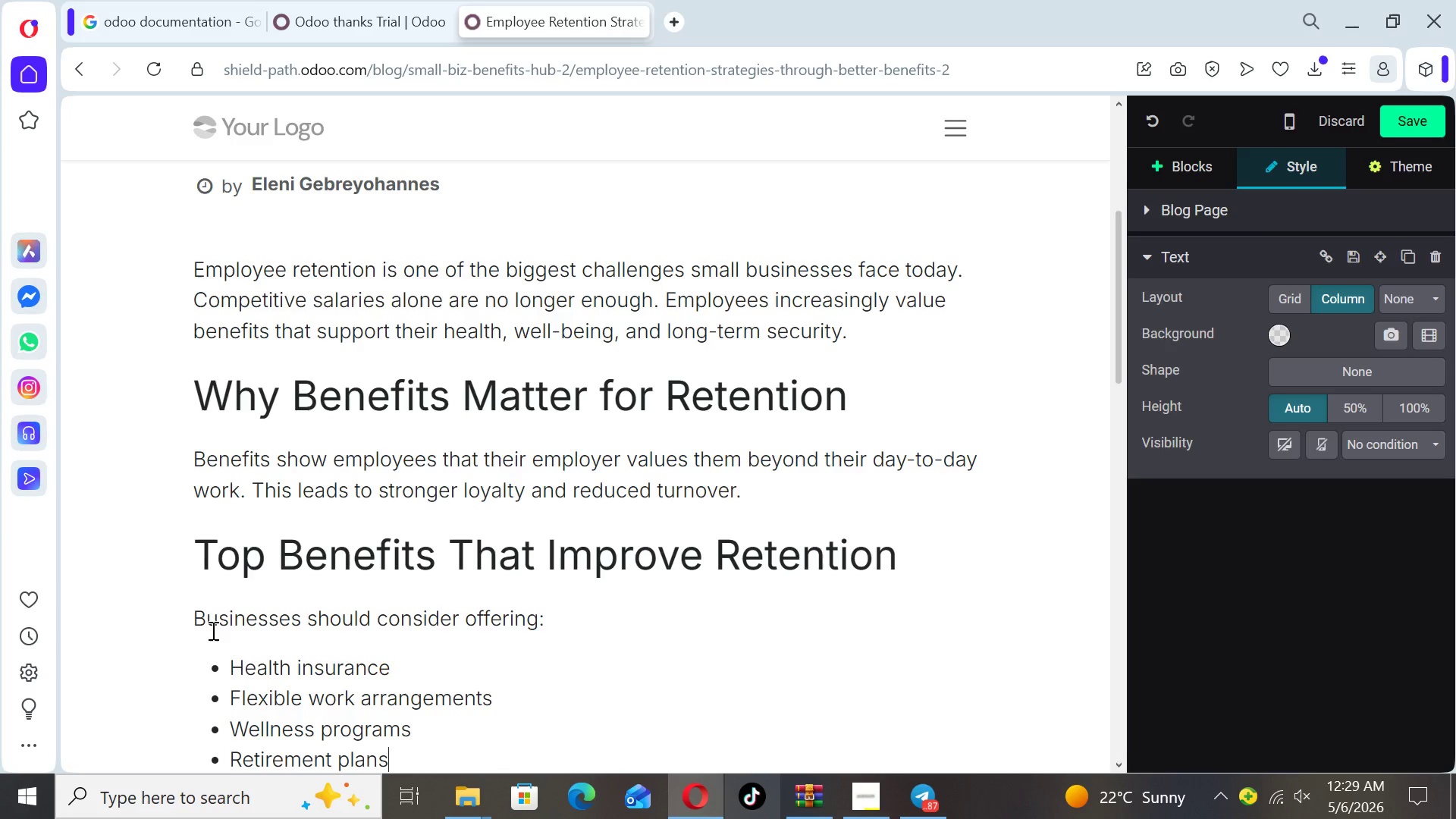 
left_click([1079, 622])
 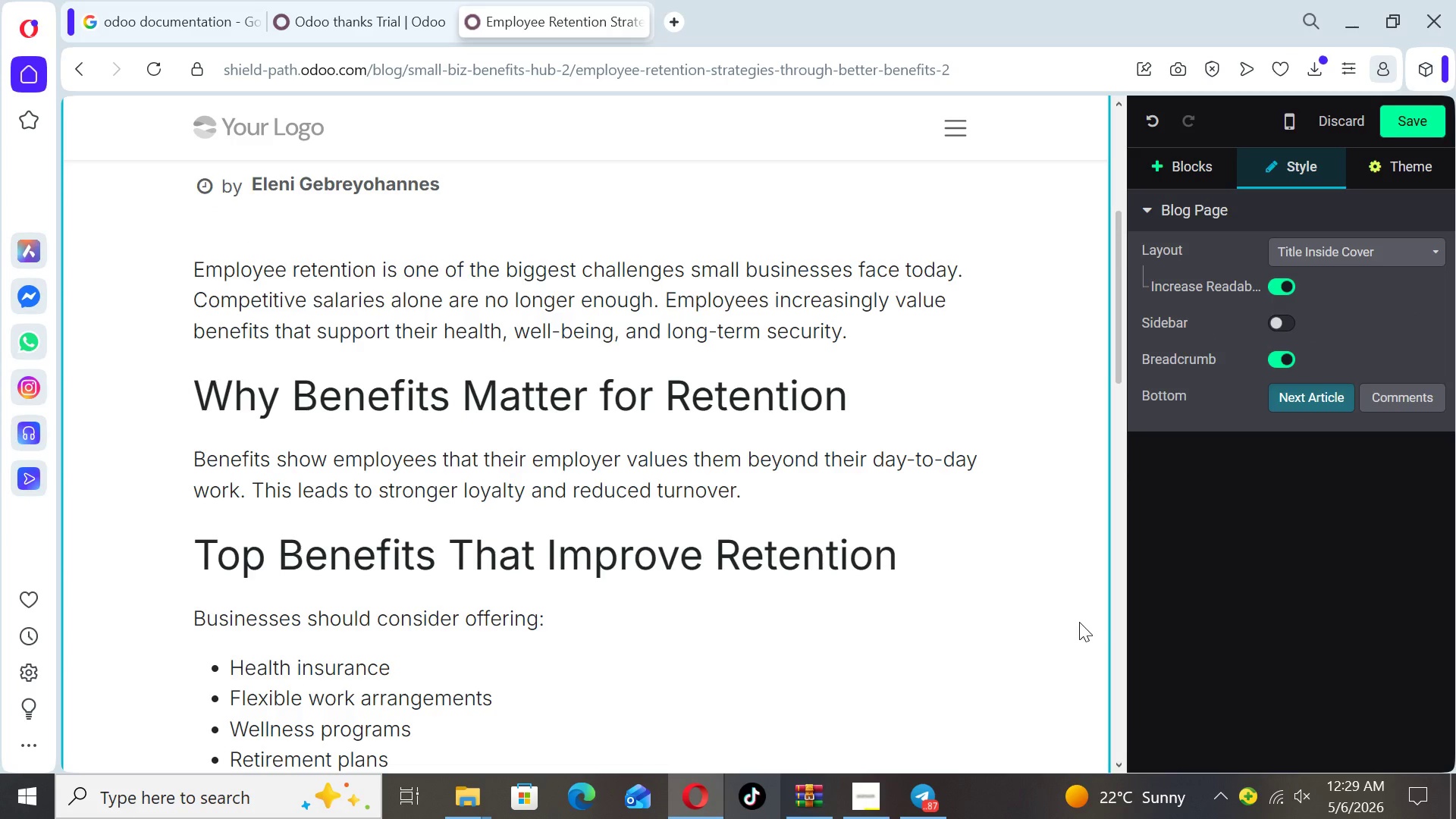 
key(ArrowDown)
 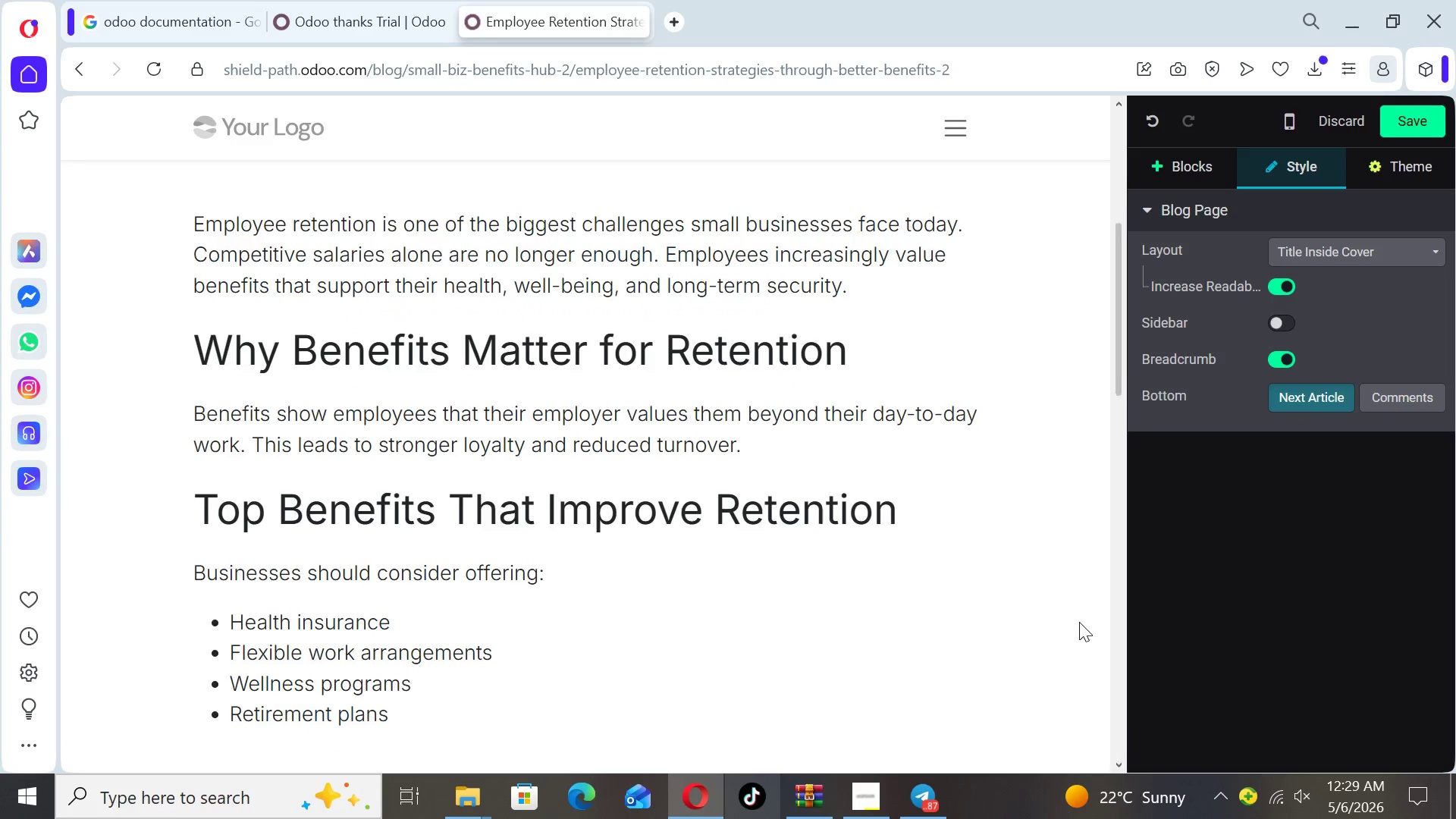 
key(ArrowDown)
 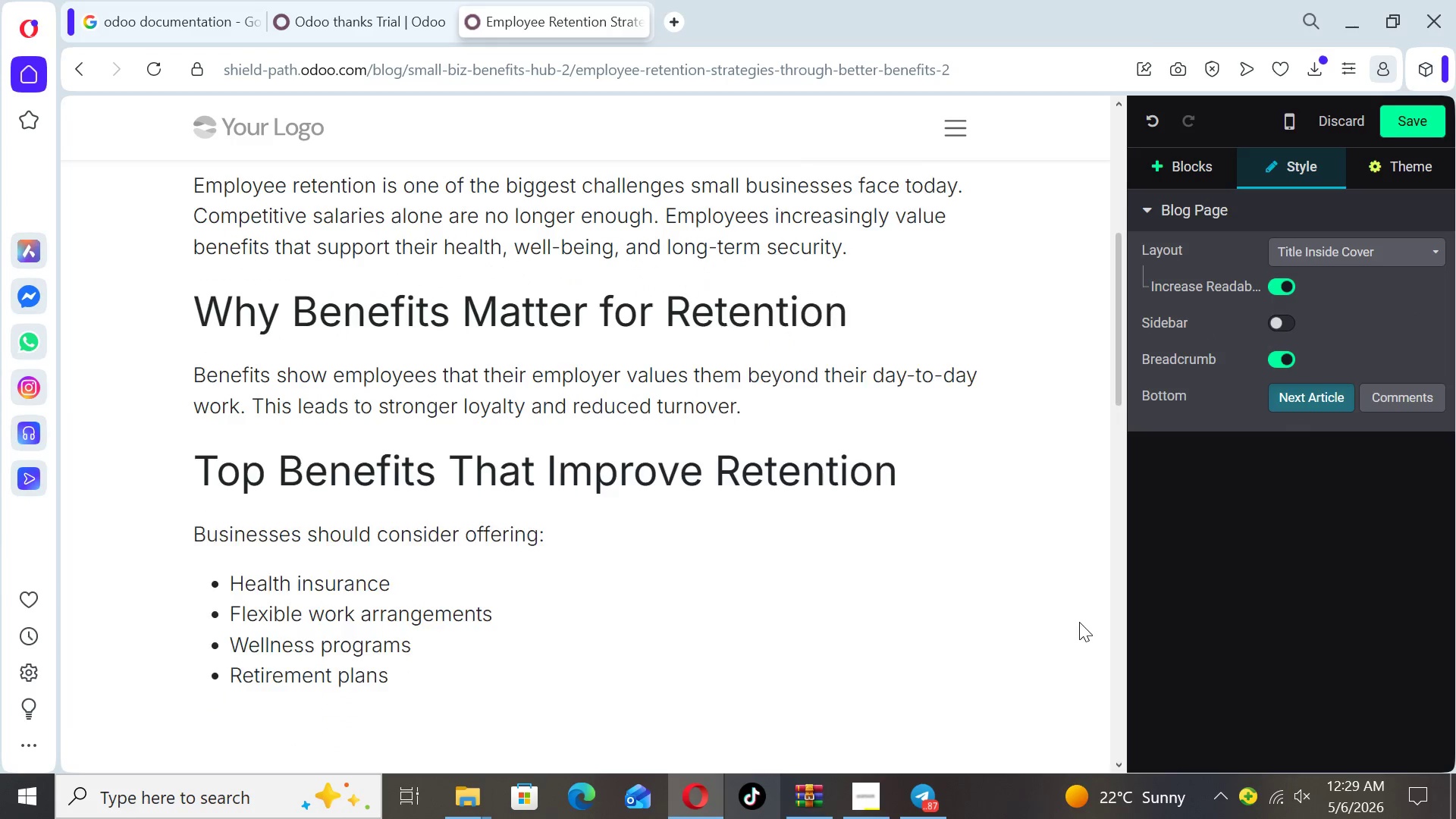 
key(ArrowDown)
 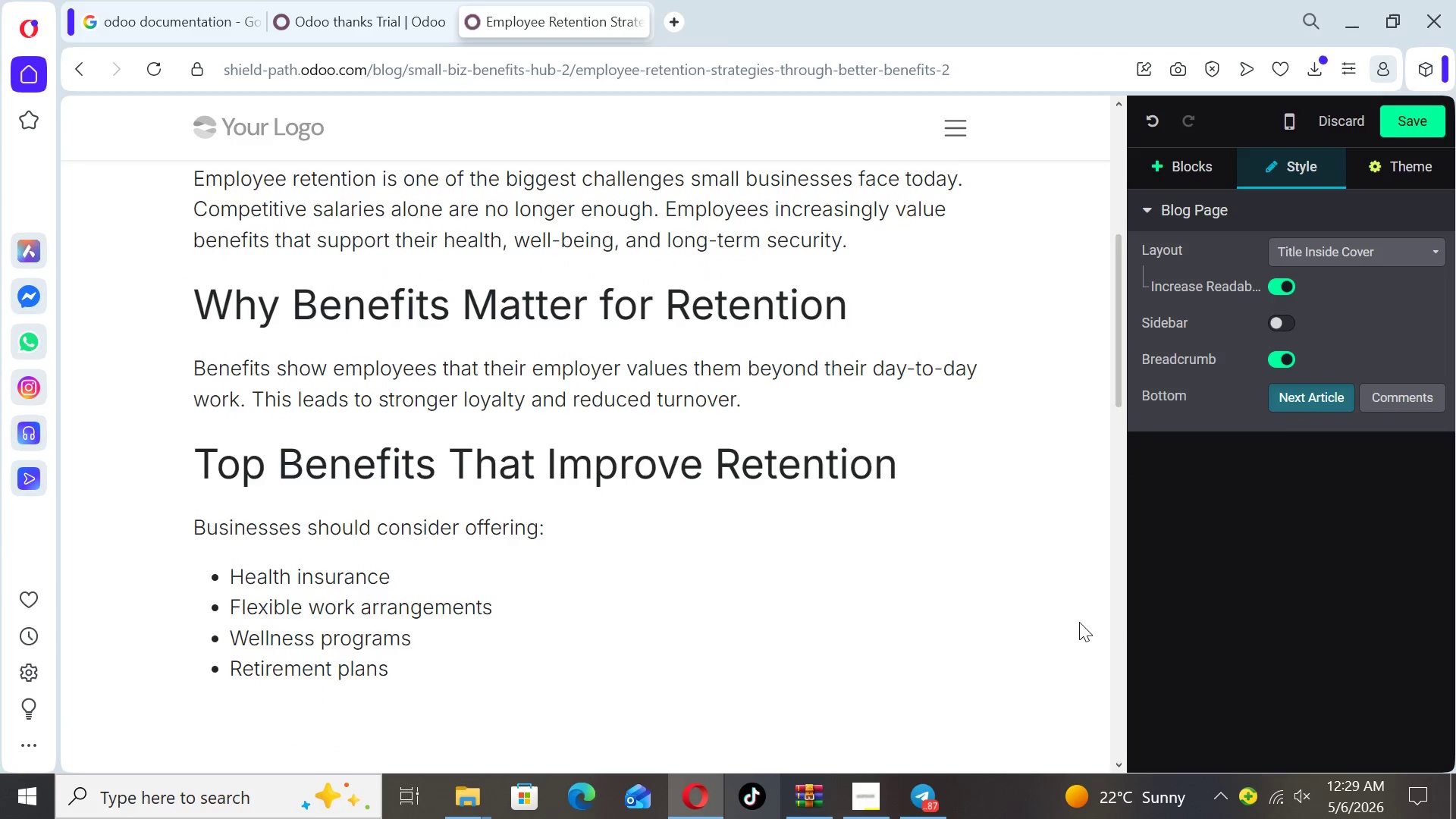 
key(ArrowDown)
 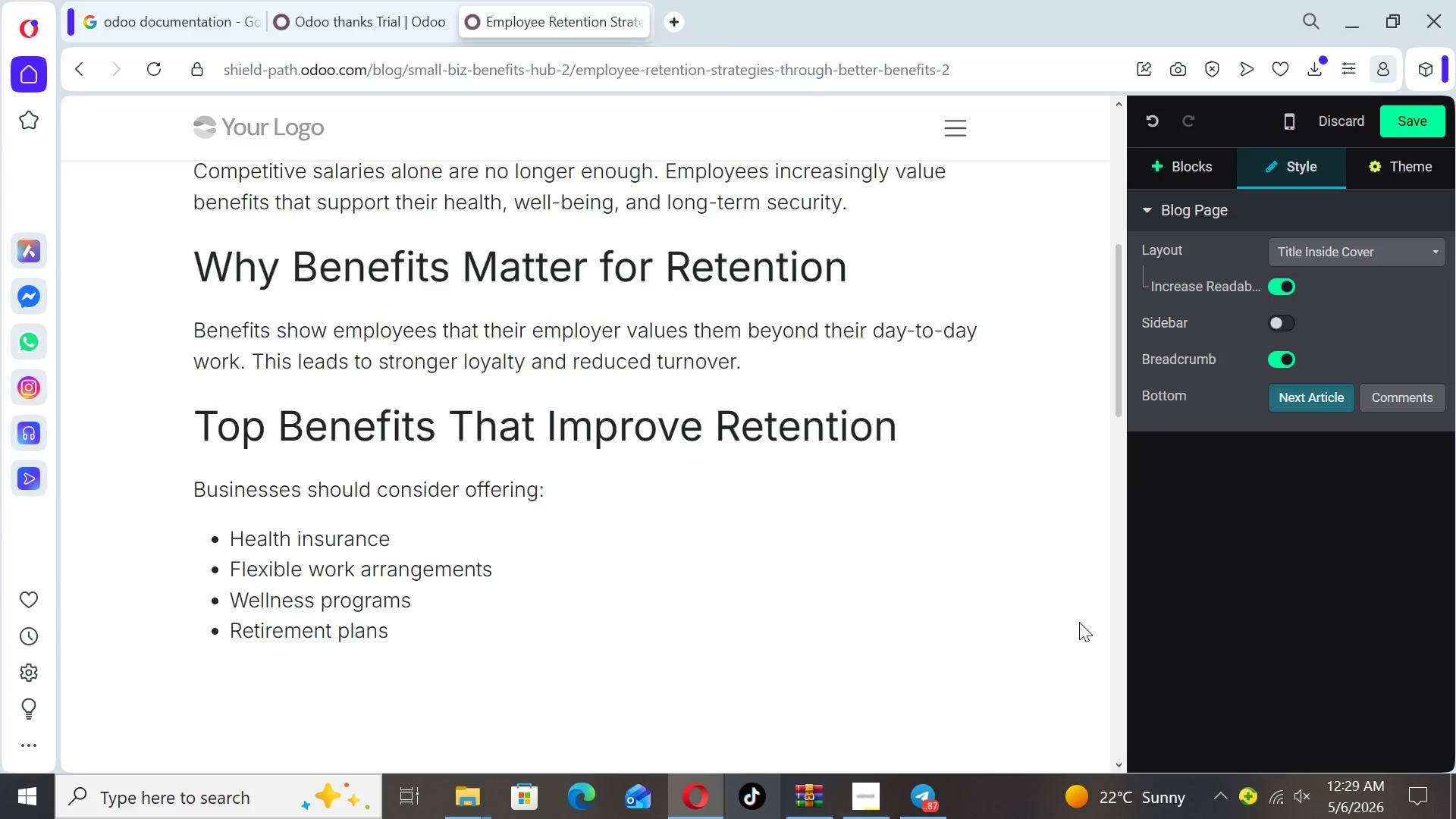 
key(ArrowDown)
 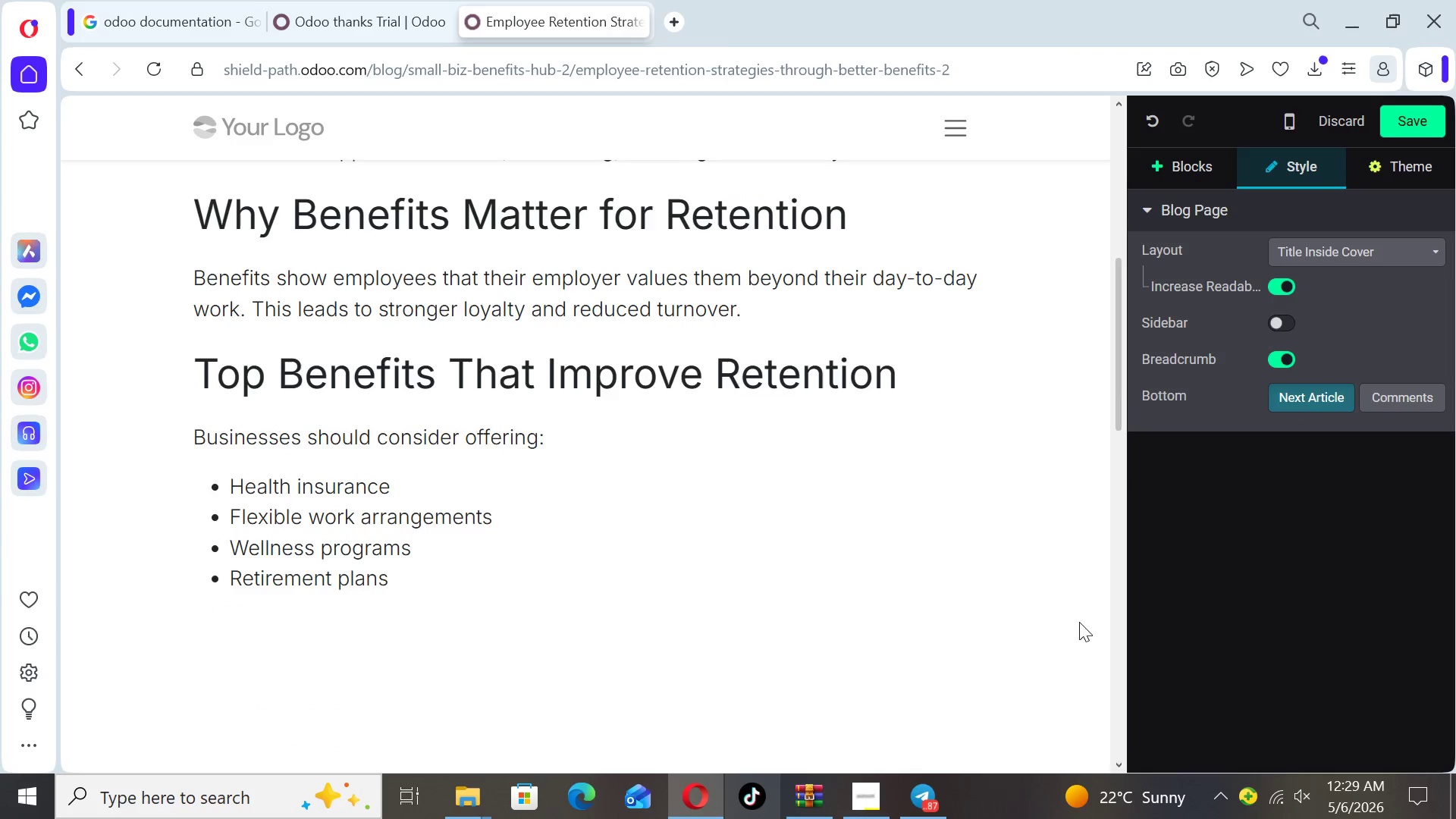 
key(ArrowDown)
 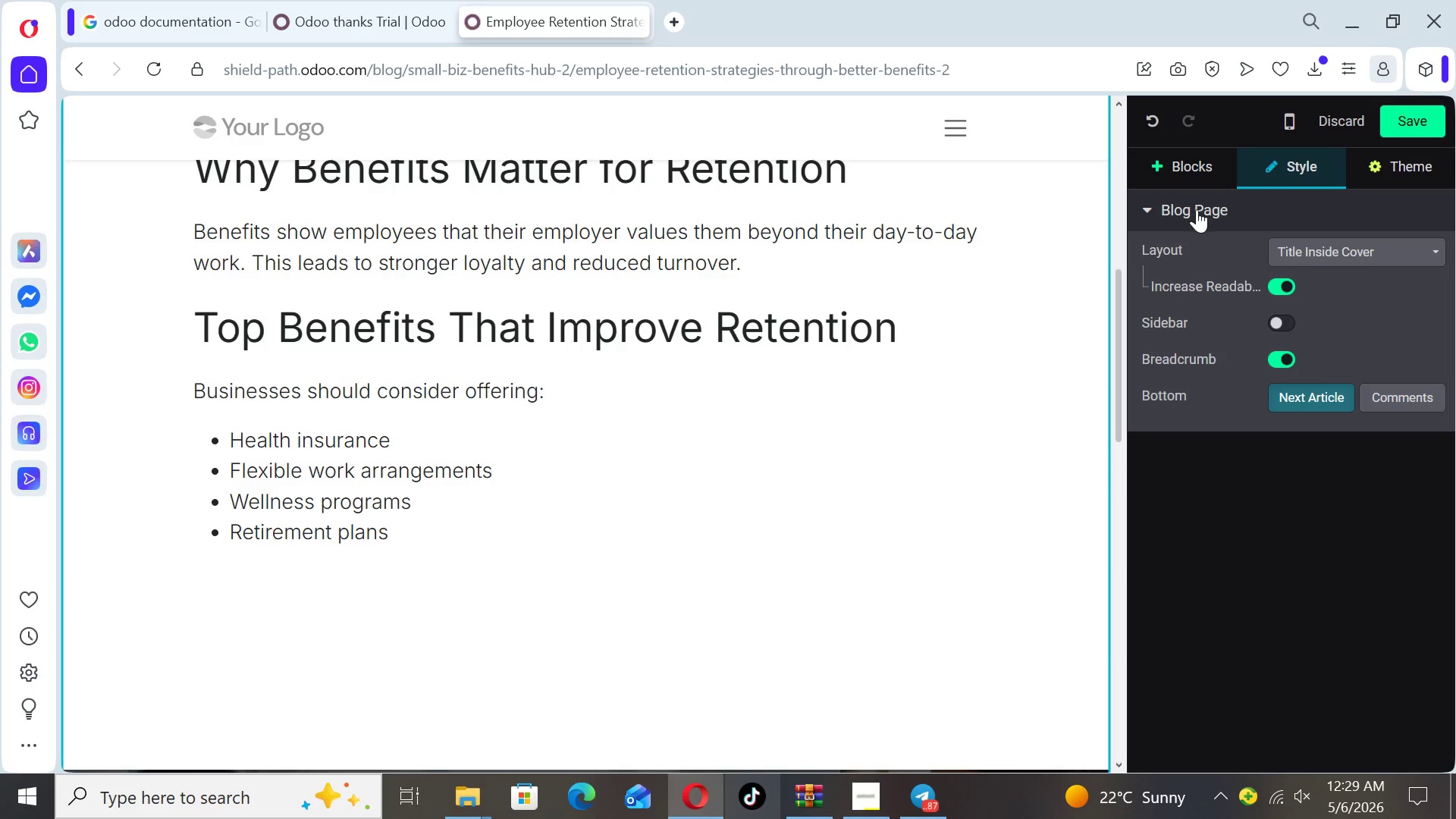 
left_click([1212, 162])
 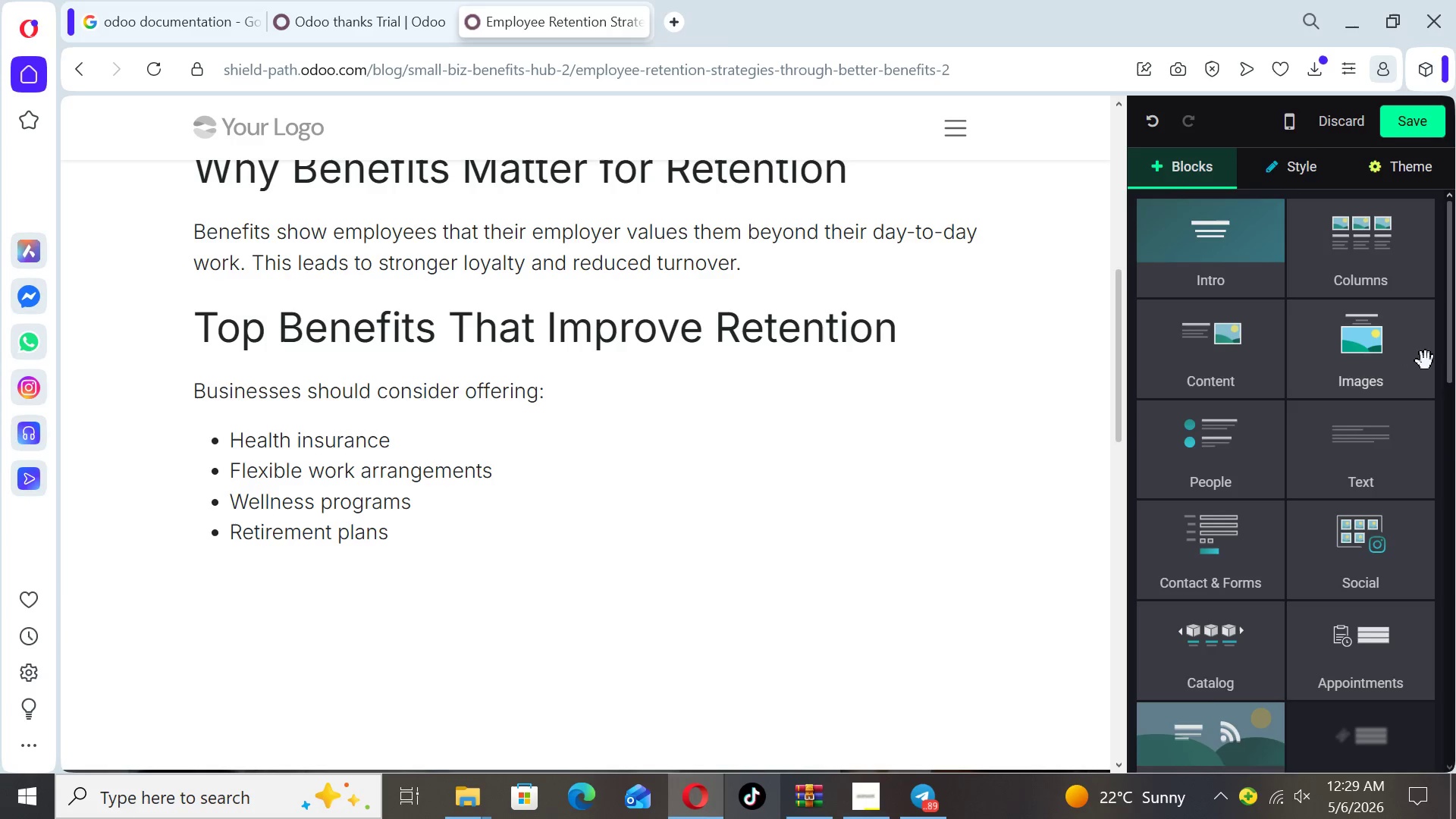 
left_click_drag(start_coordinate=[1448, 346], to_coordinate=[1455, 522])
 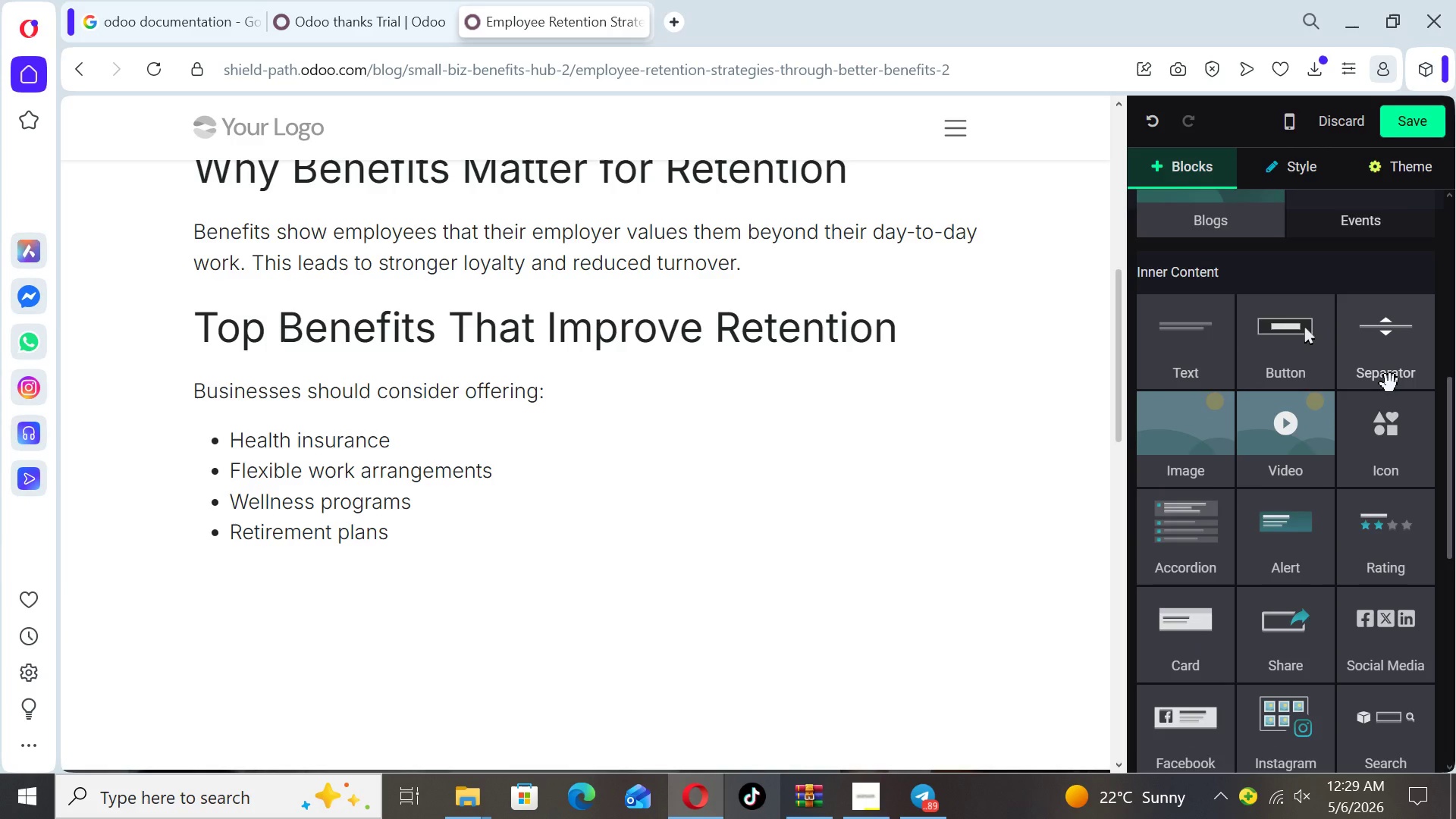 
left_click_drag(start_coordinate=[1390, 384], to_coordinate=[827, 527])
 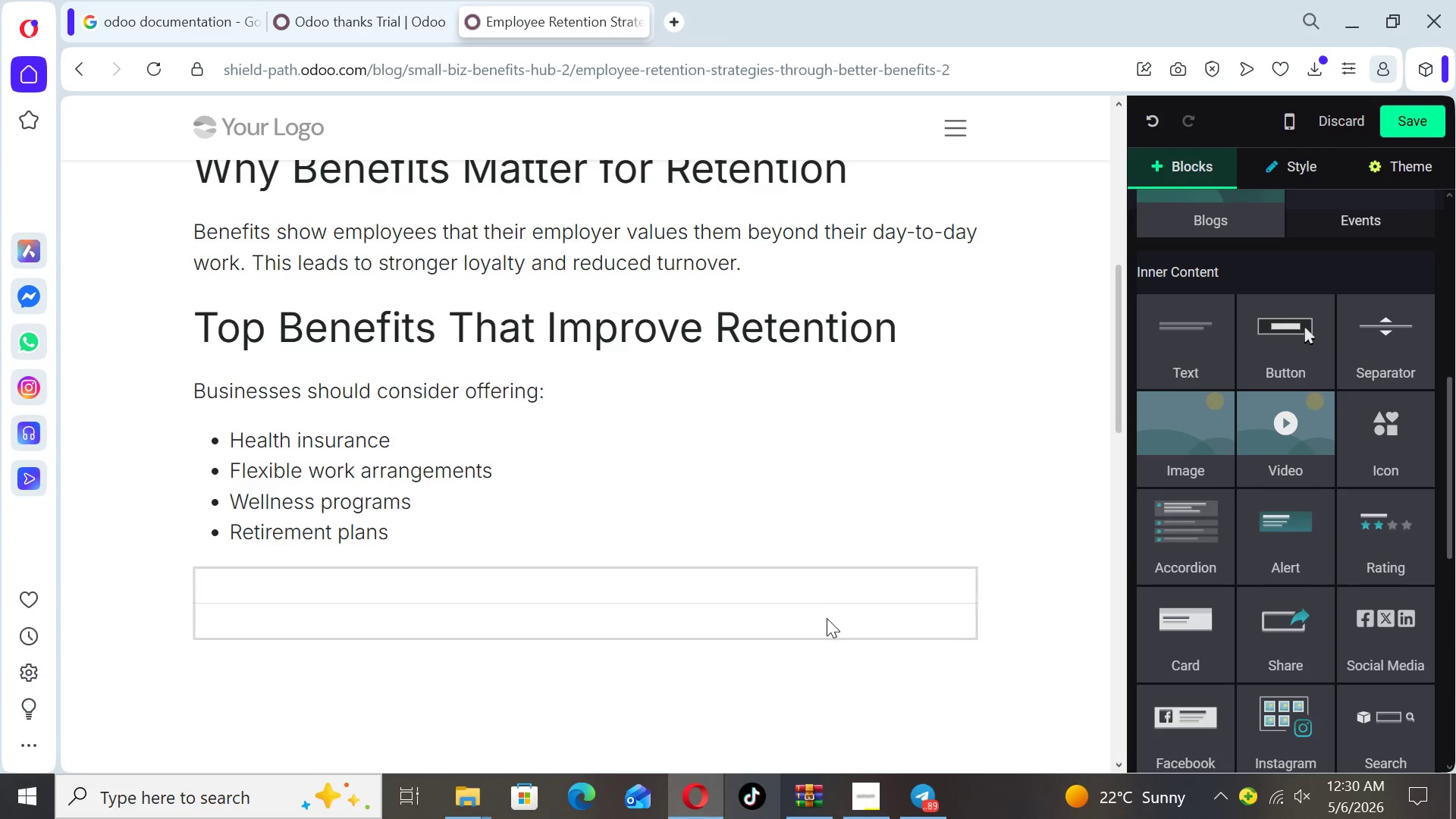 
left_click([827, 618])
 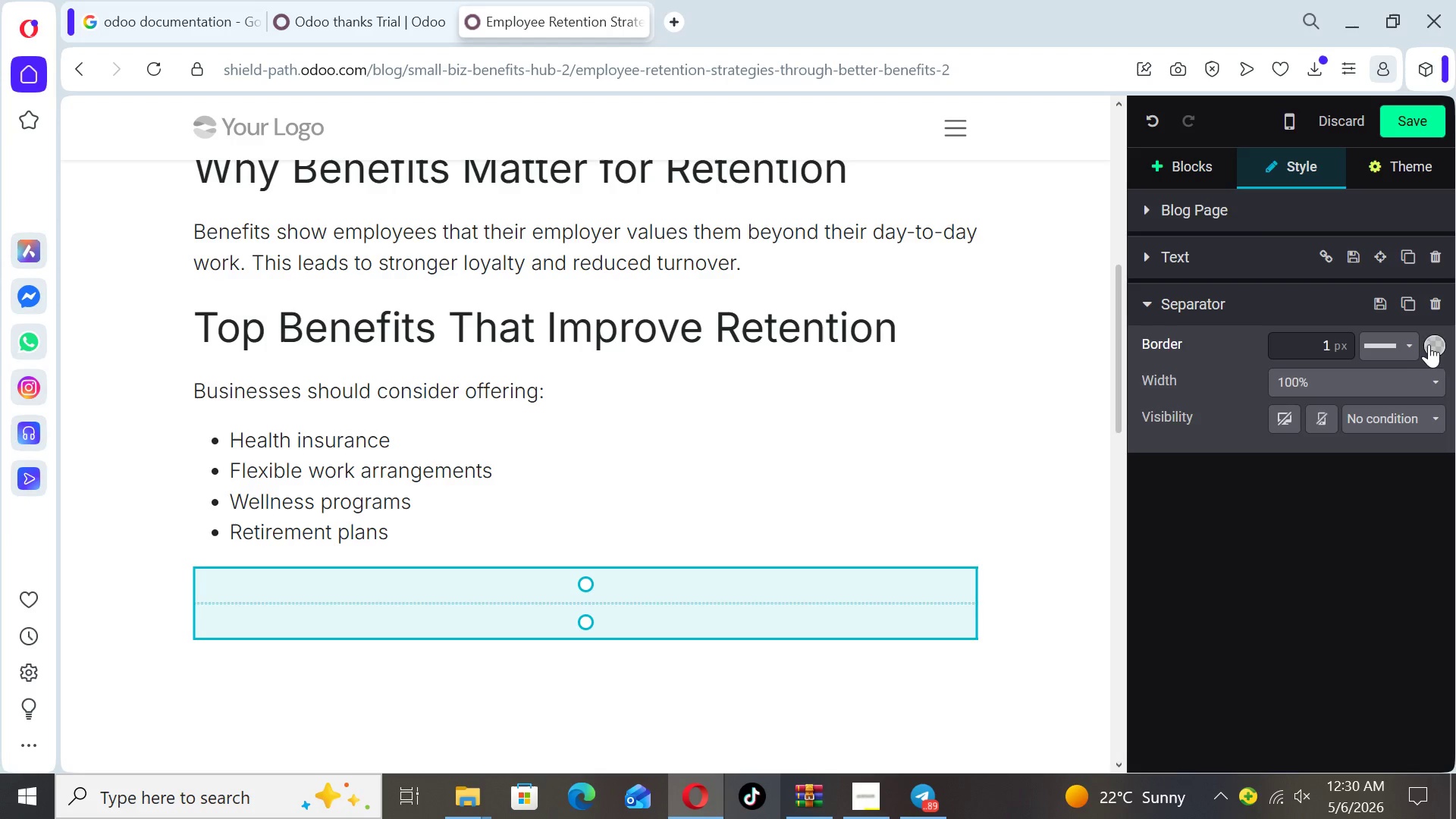 
left_click([1432, 344])
 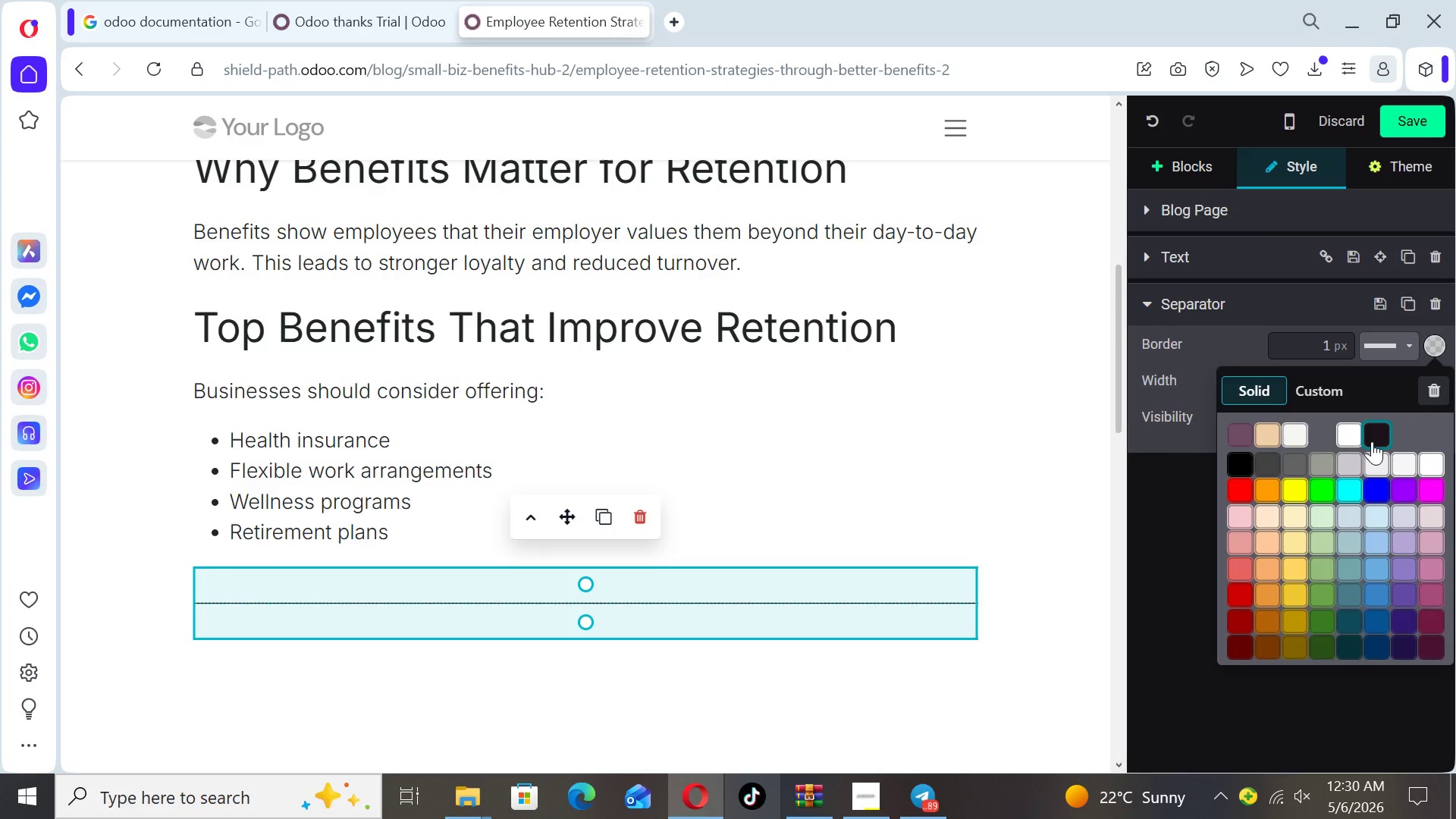 
left_click([1372, 438])
 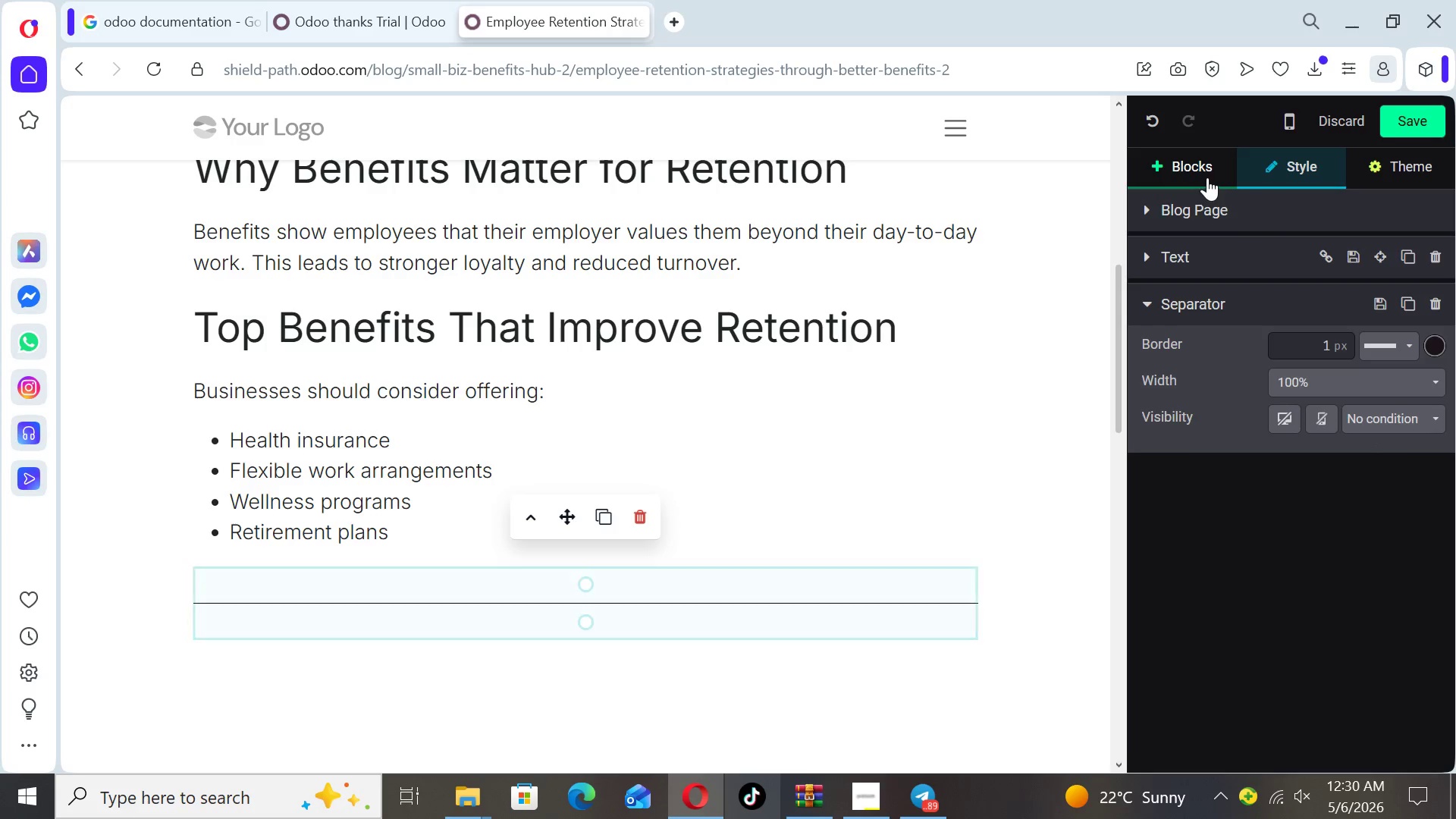 
left_click([1203, 171])
 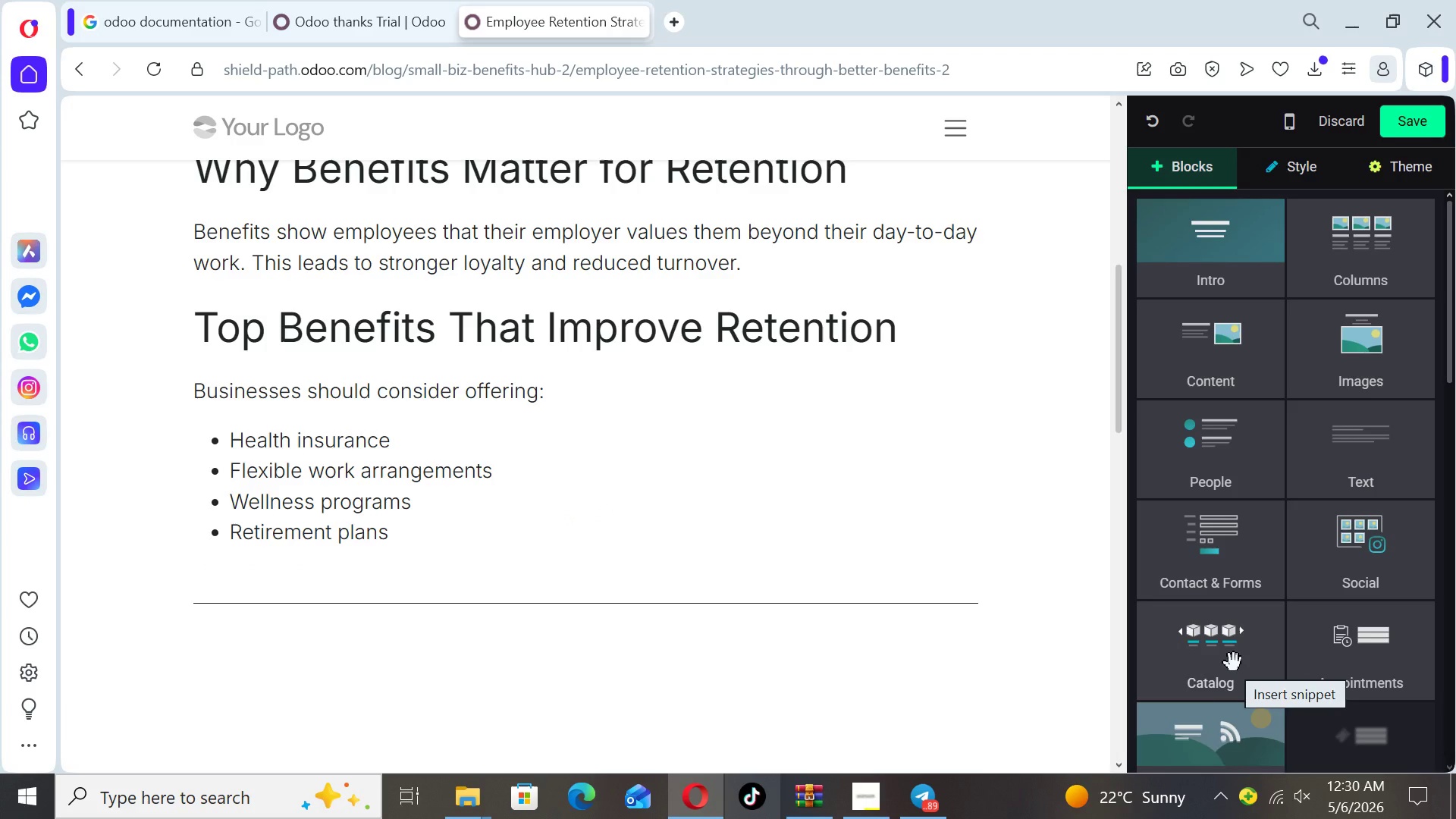 
wait(16.17)
 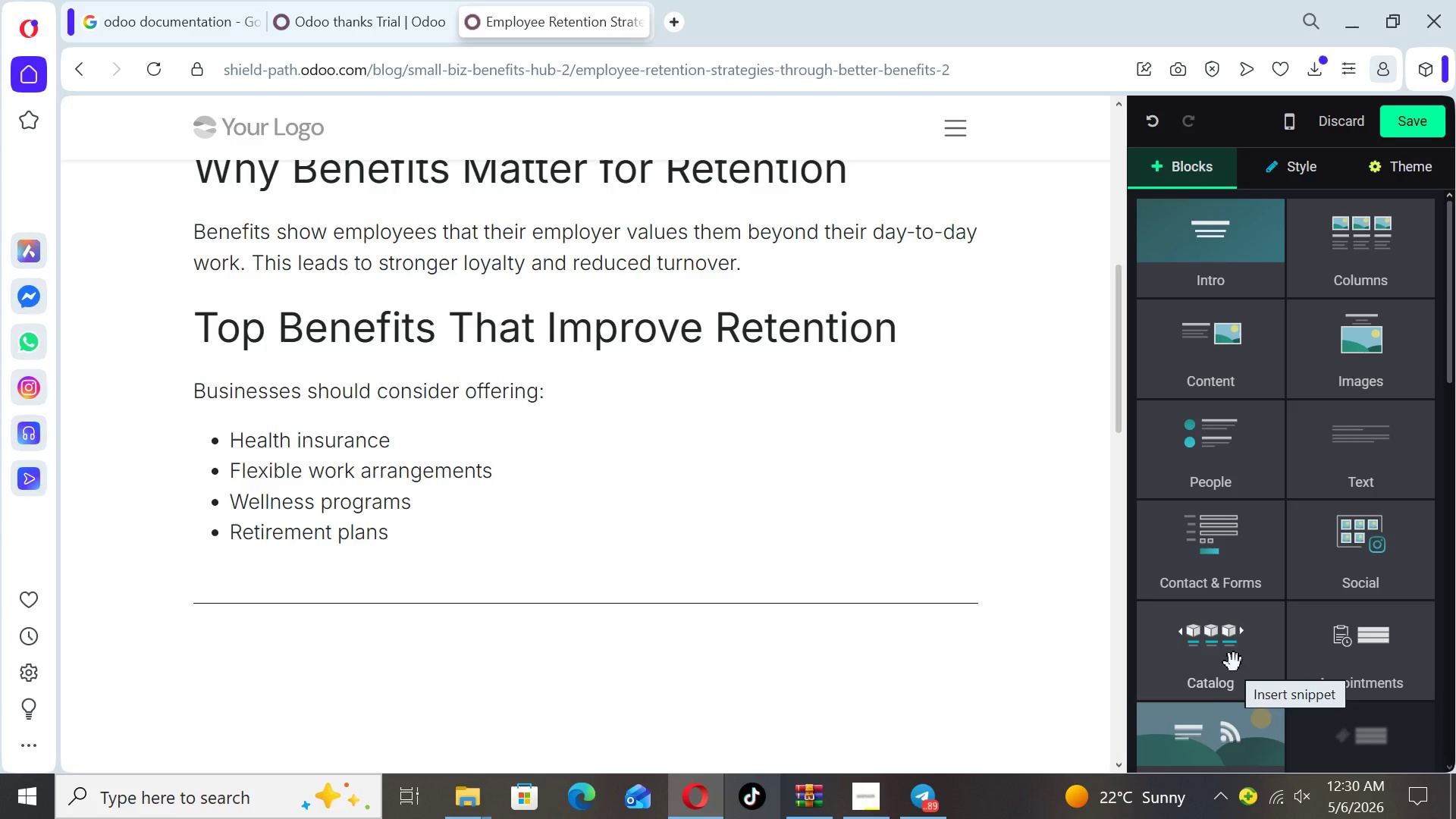 
left_click([1357, 290])
 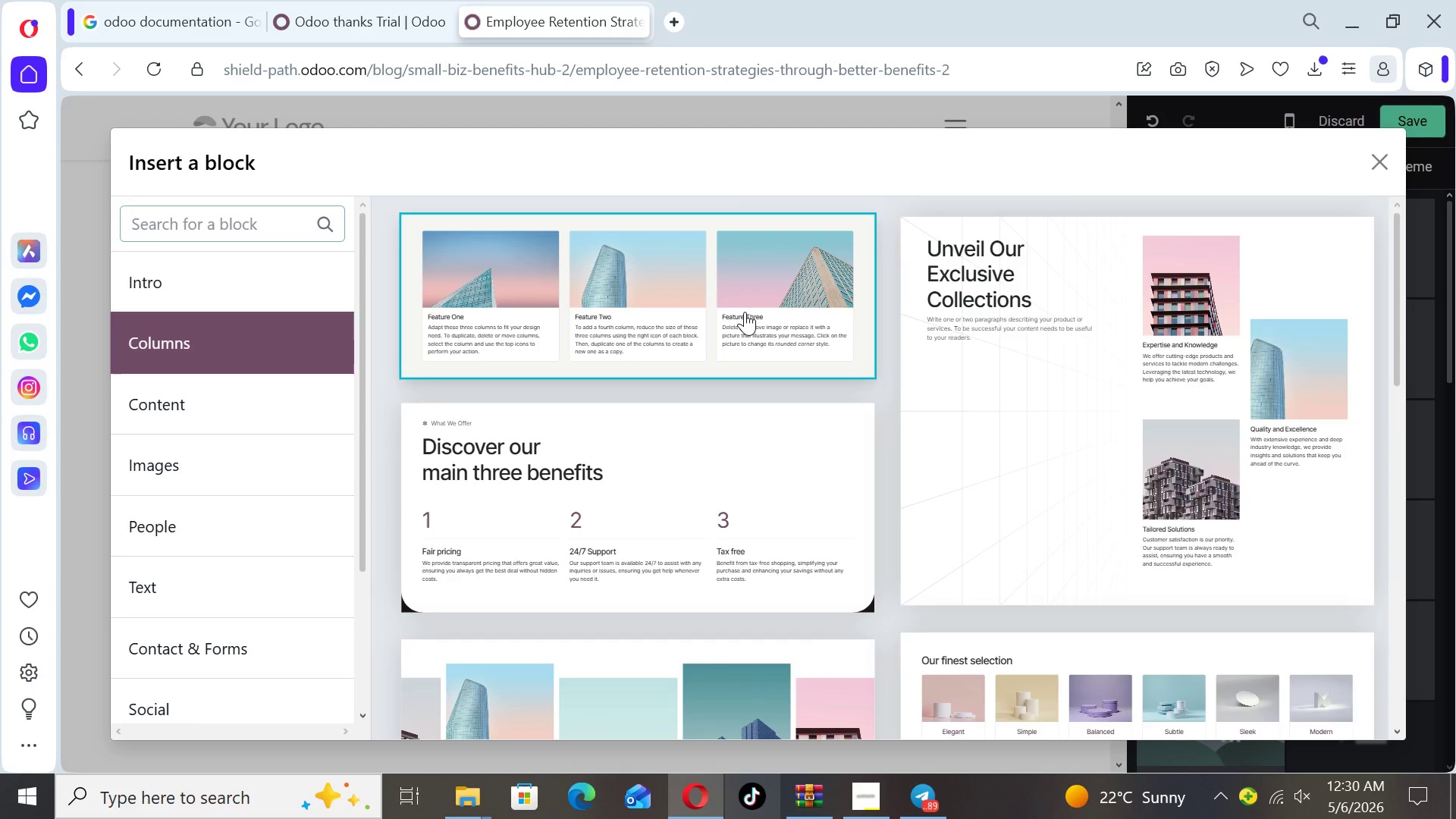 
left_click([715, 301])
 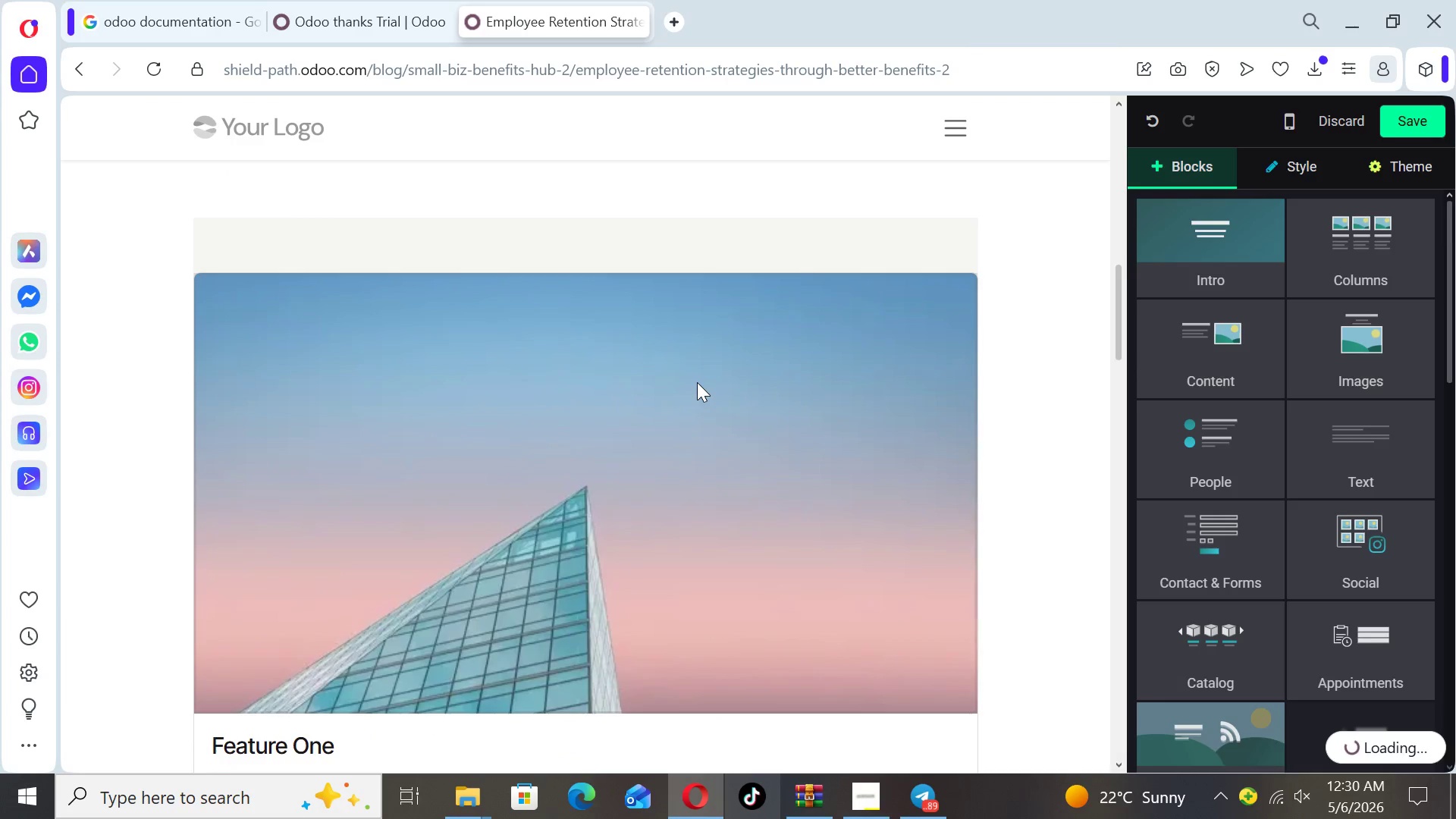 
double_click([697, 382])
 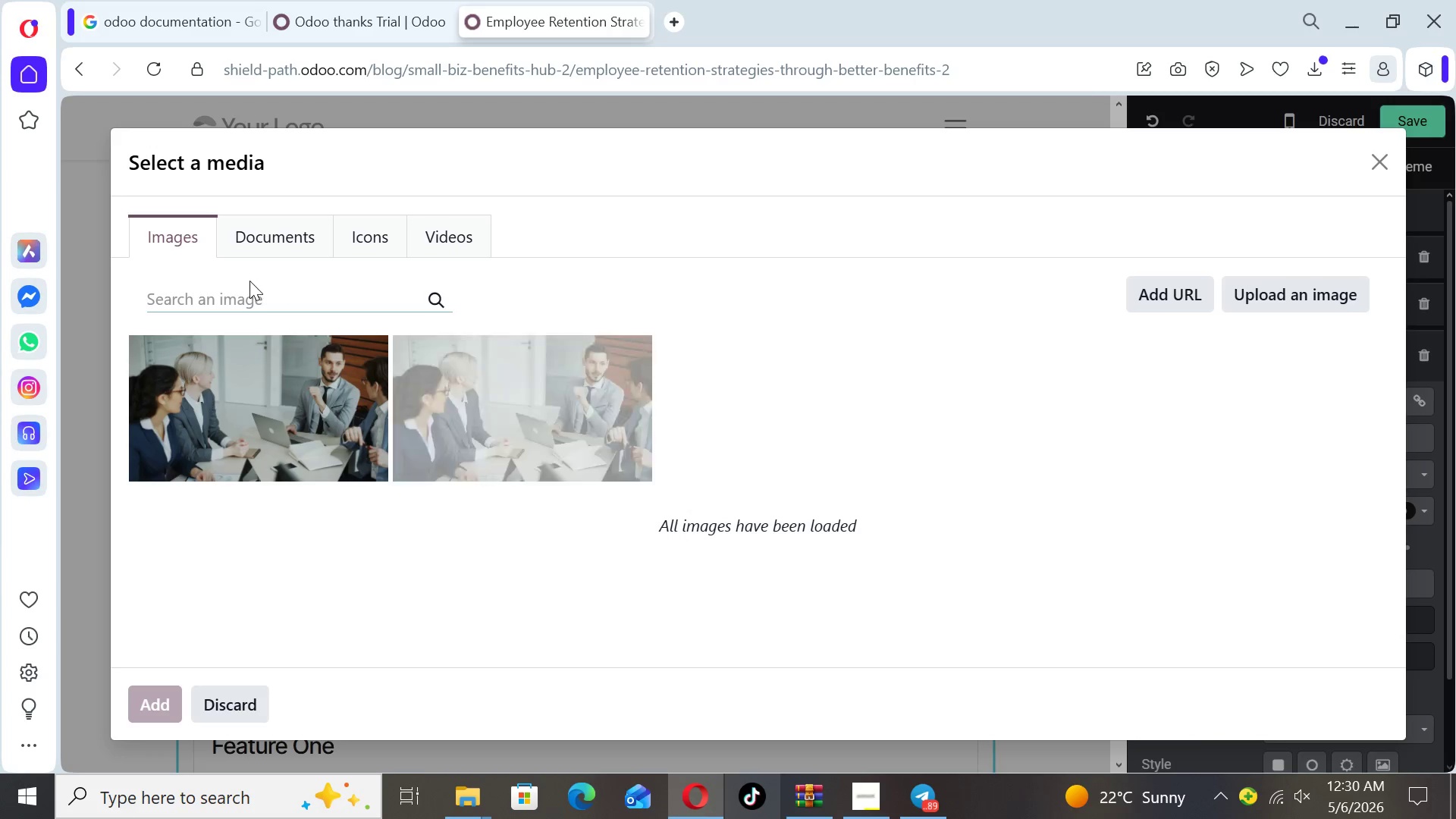 
type(health program in office)
 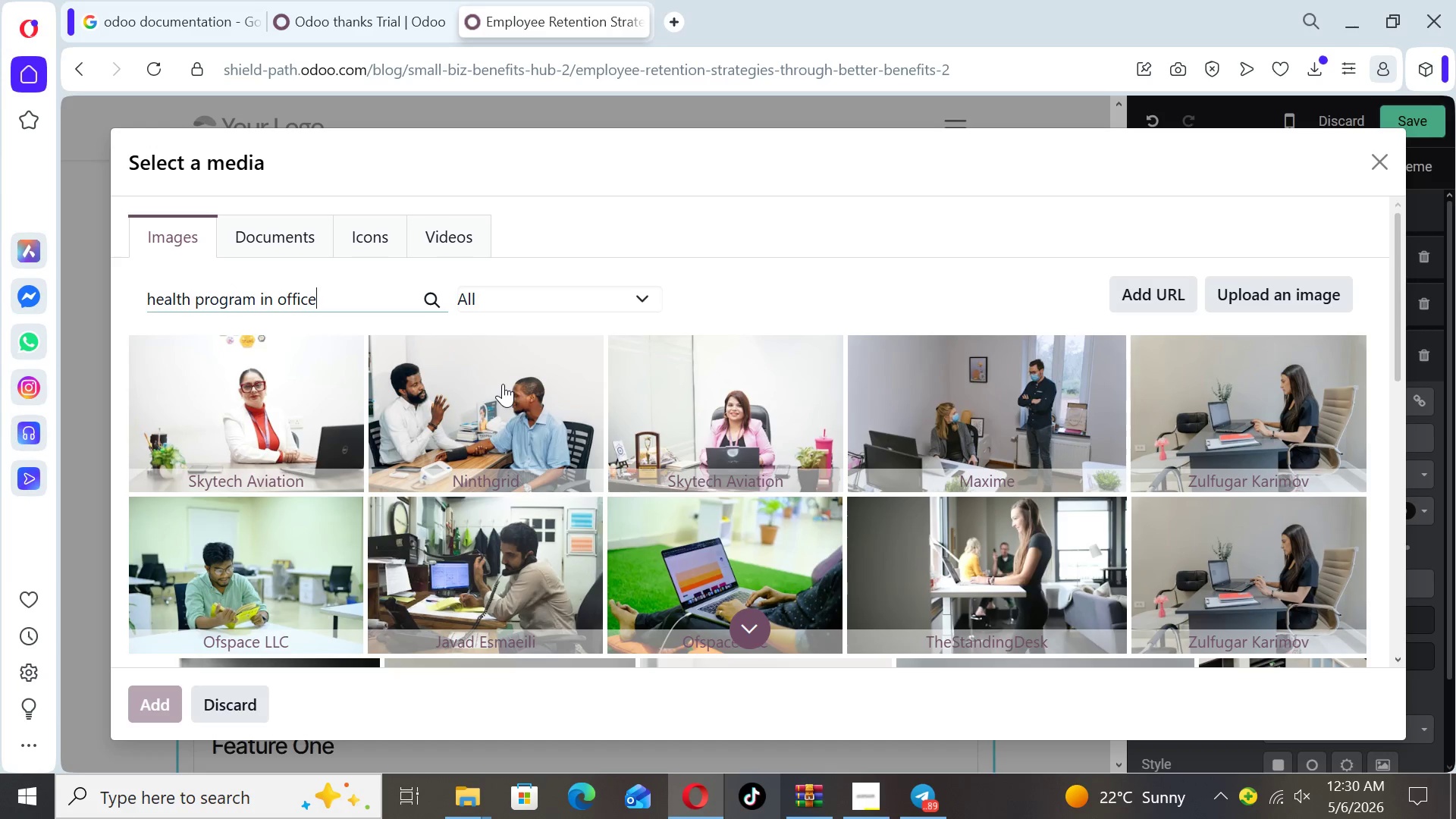 
wait(20.09)
 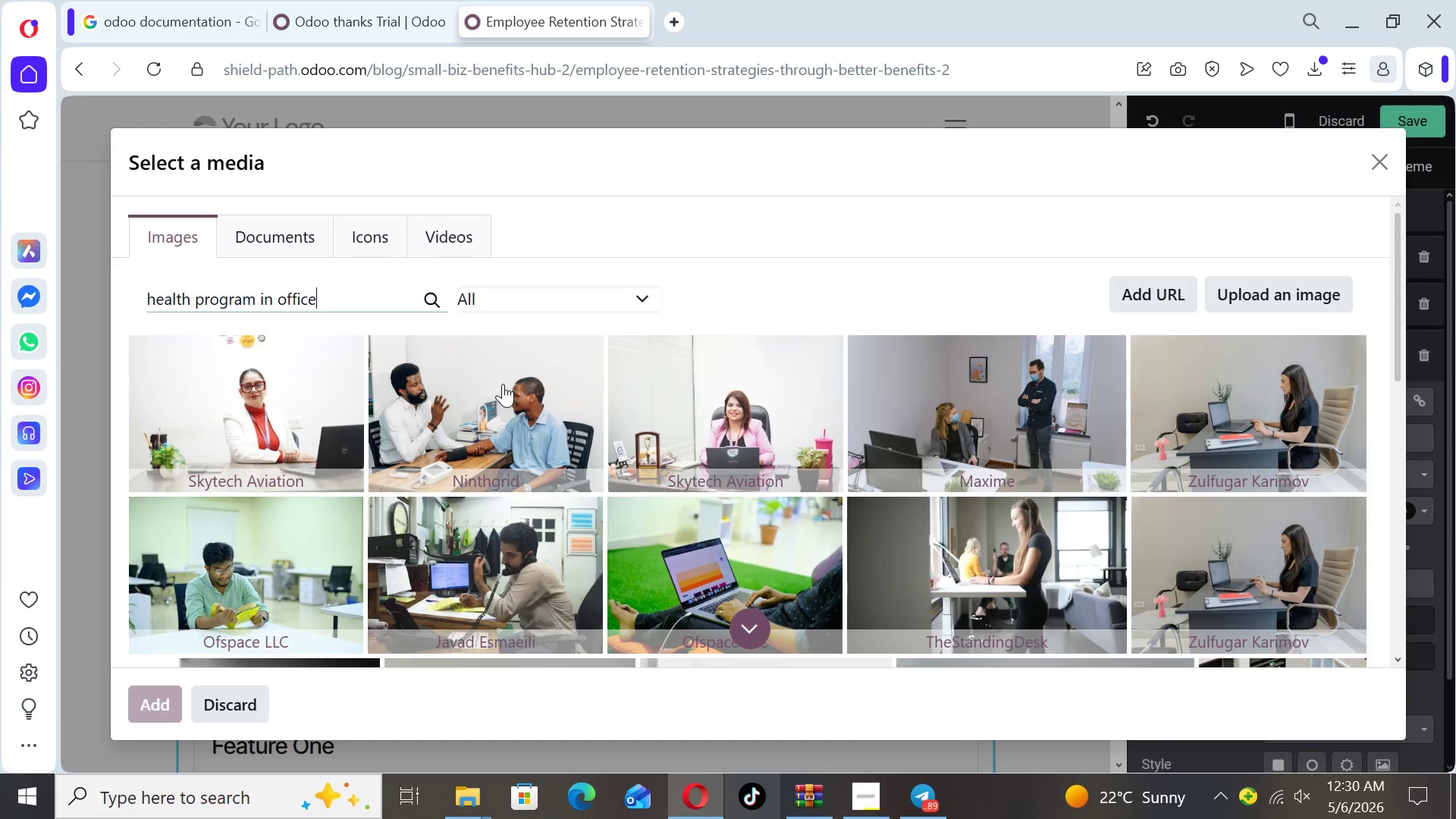 
left_click_drag(start_coordinate=[1395, 353], to_coordinate=[1354, 179])
 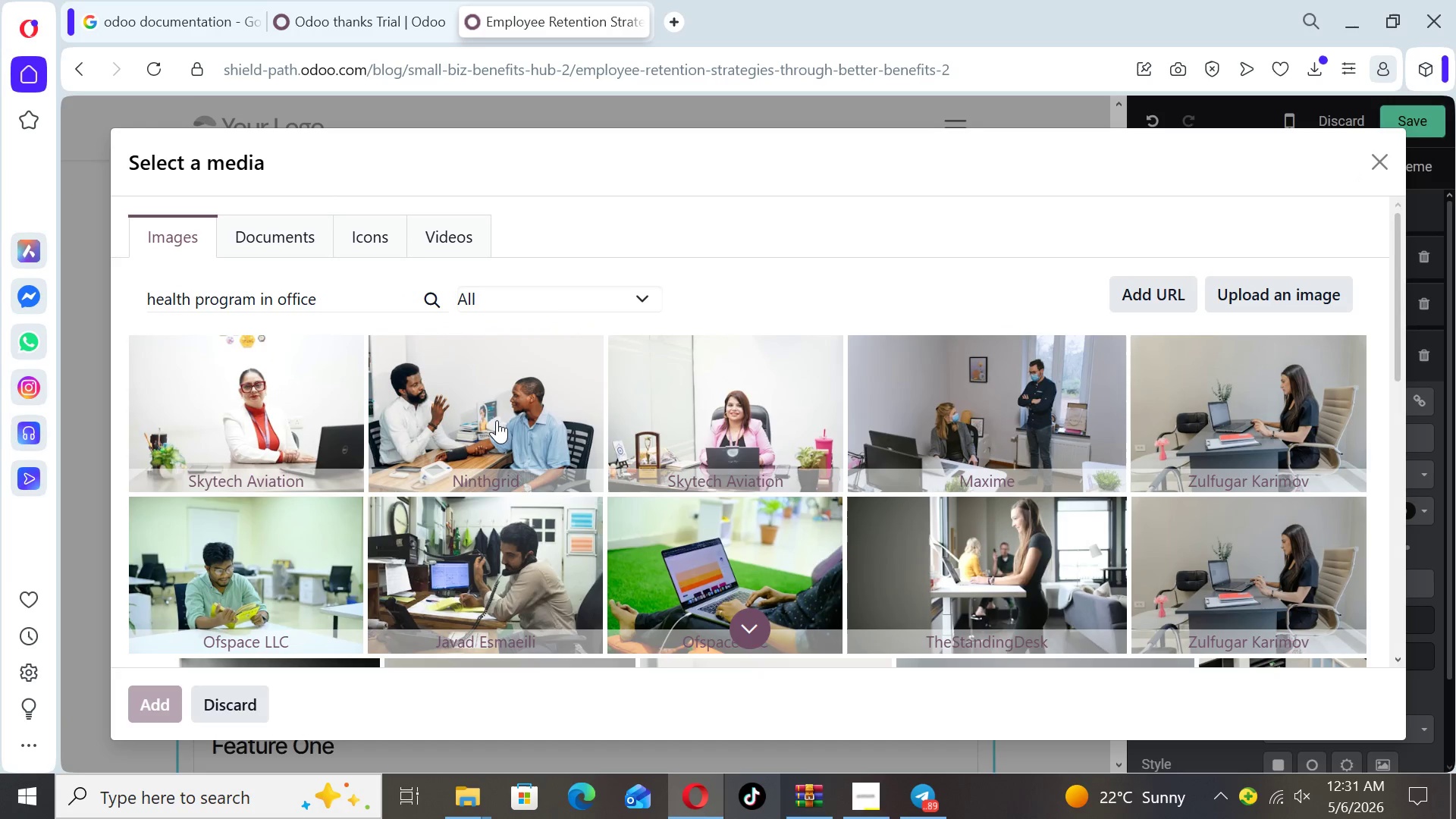 
left_click([499, 417])
 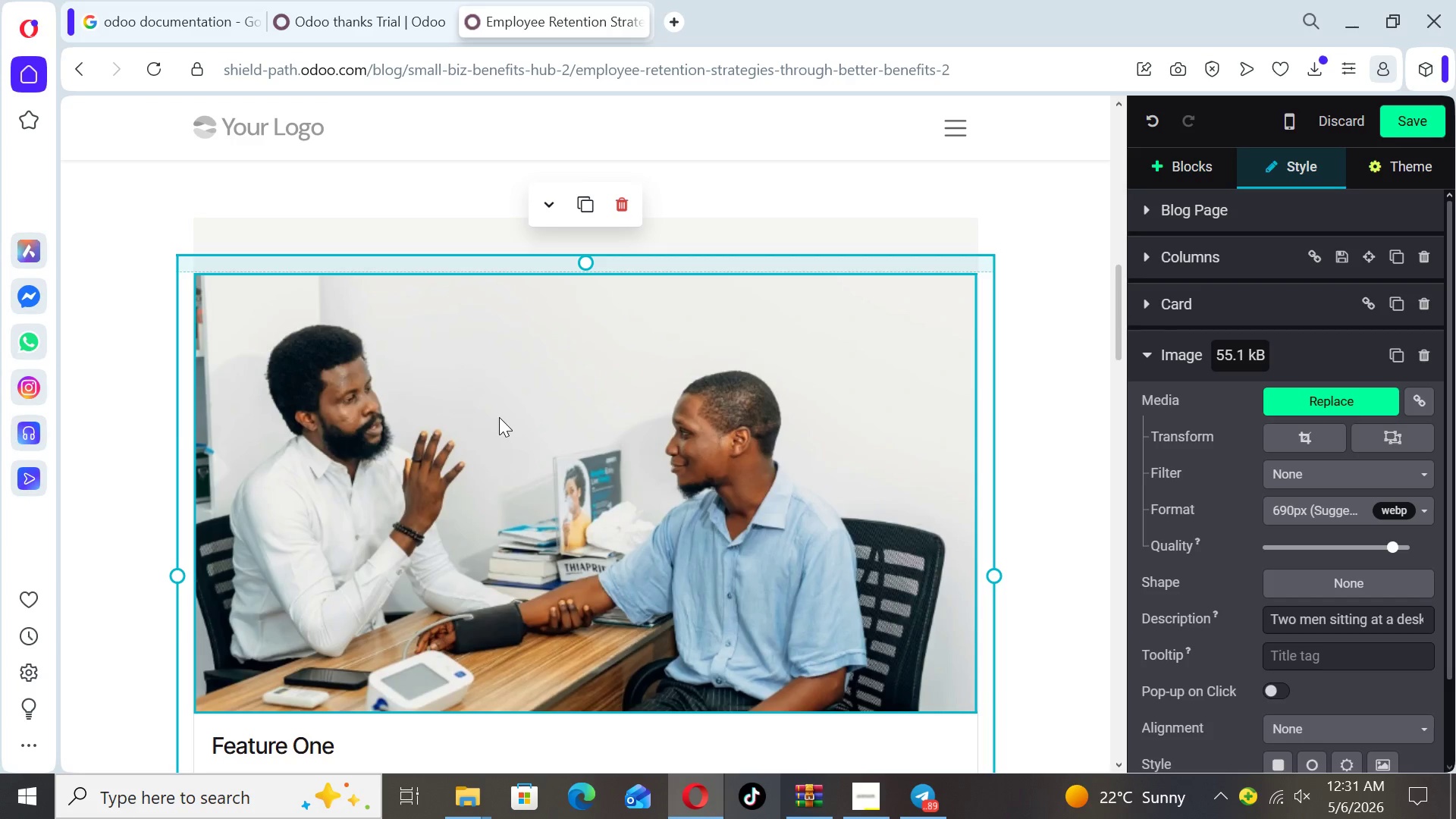 
wait(7.05)
 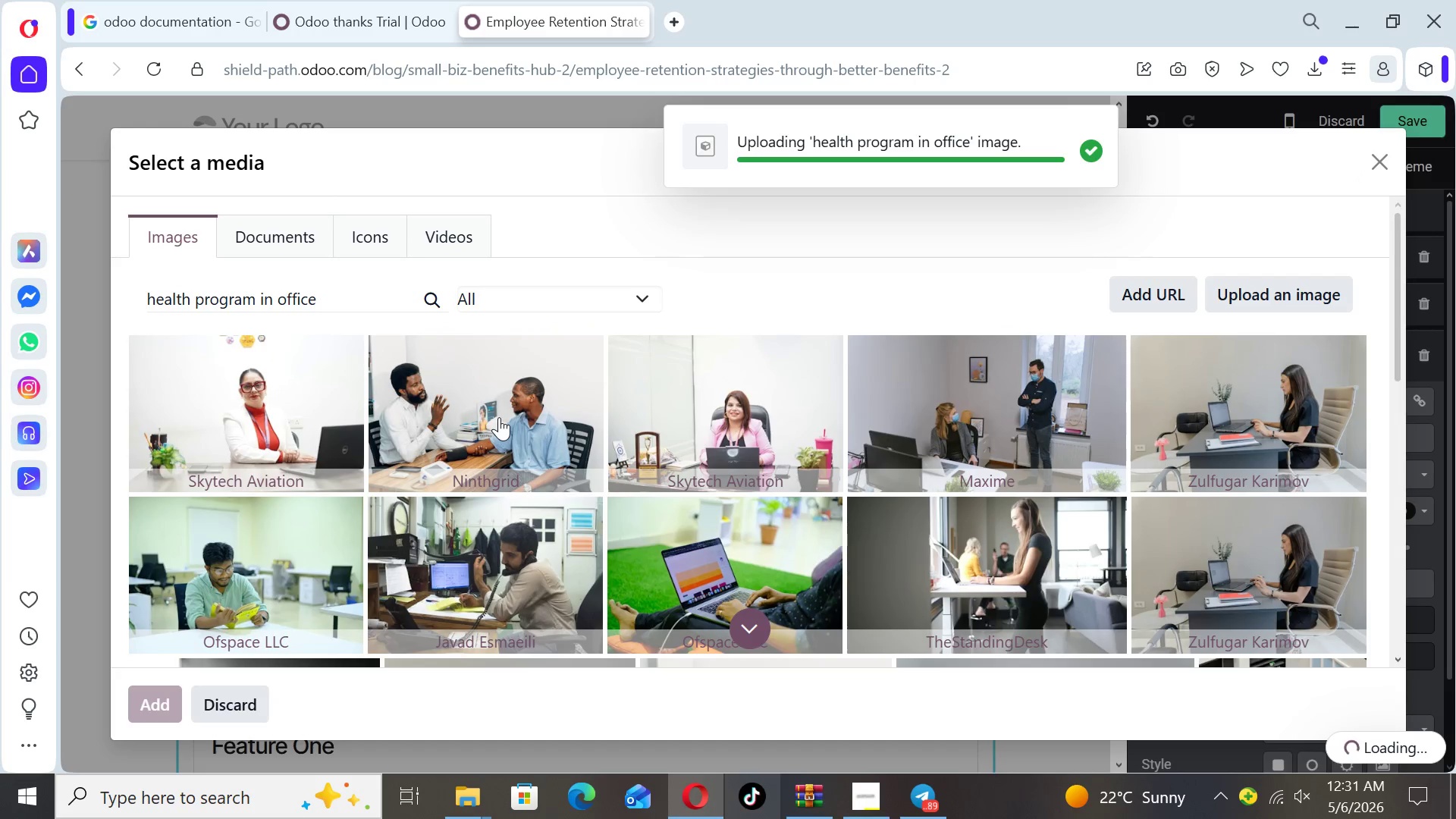 
left_click([1013, 442])
 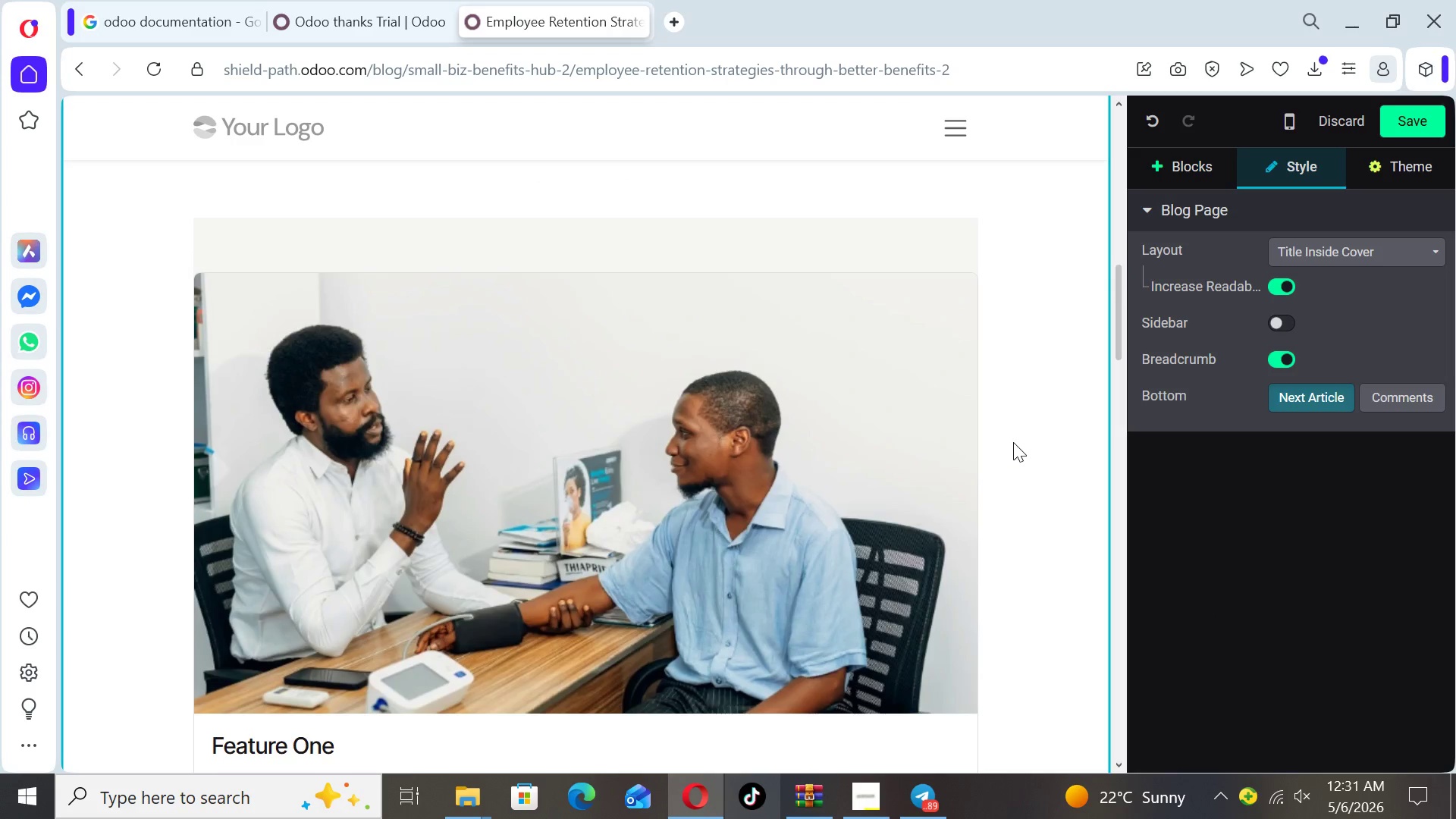 
key(ArrowDown)
 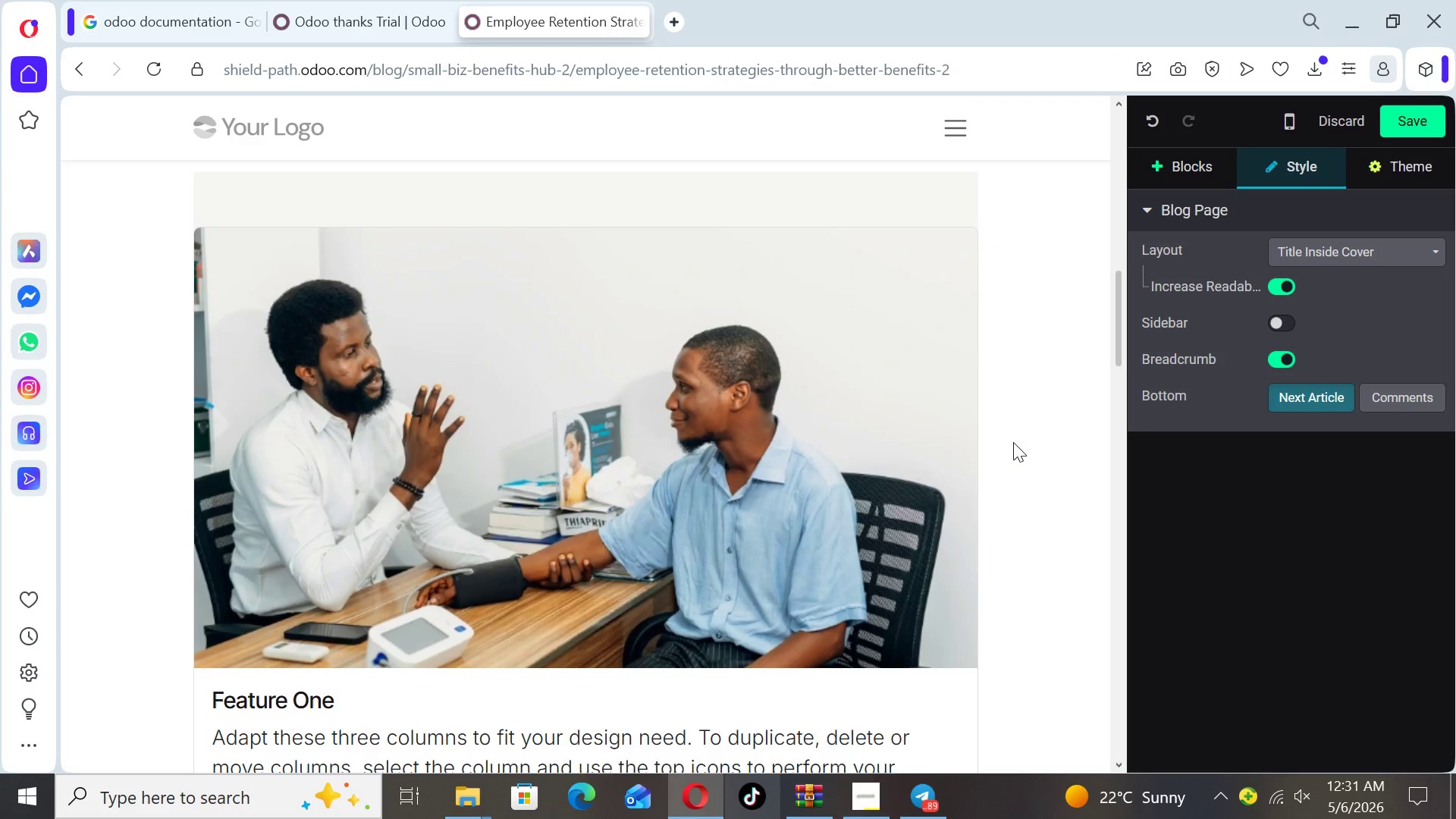 
key(ArrowDown)
 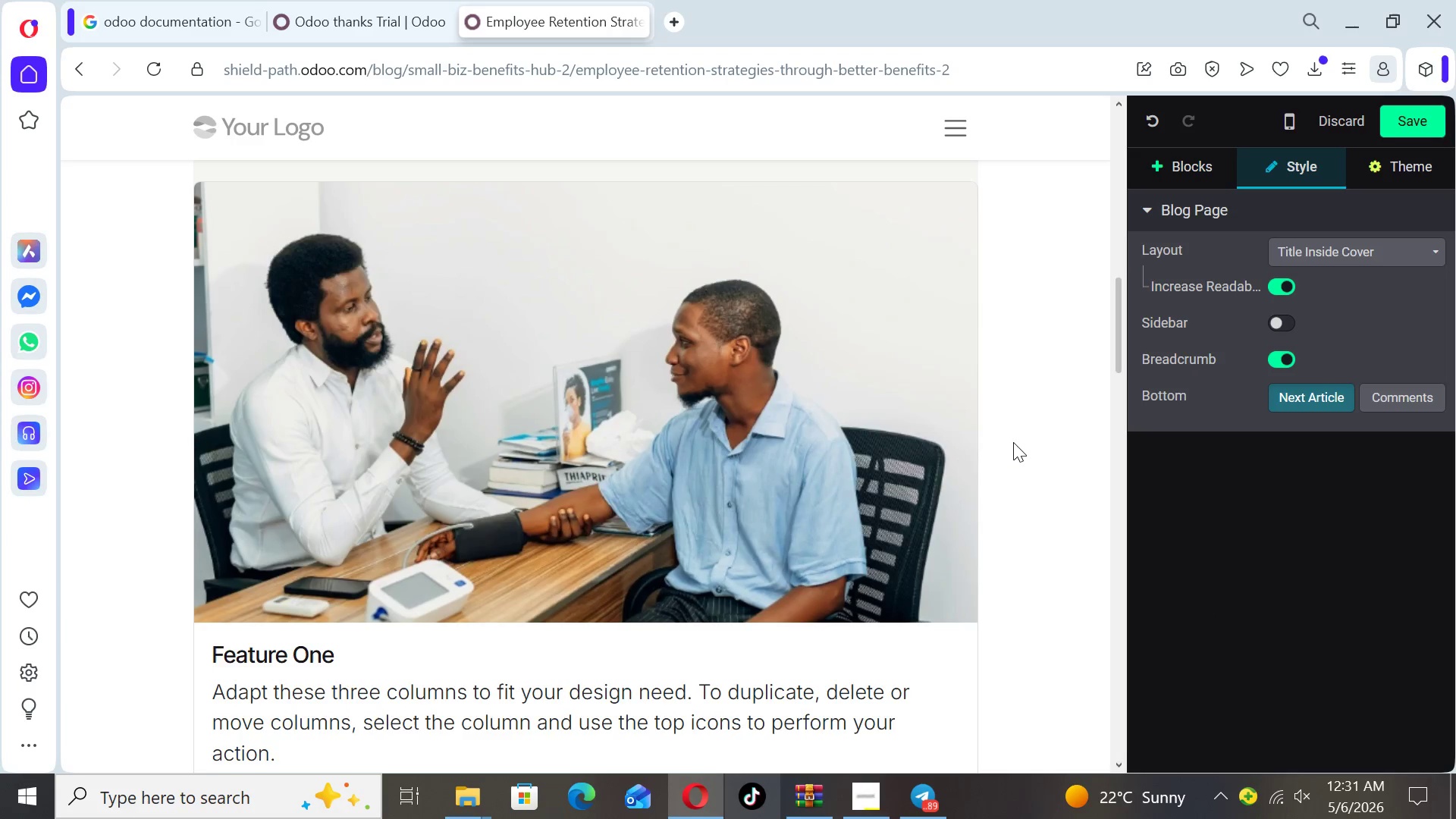 
key(ArrowDown)
 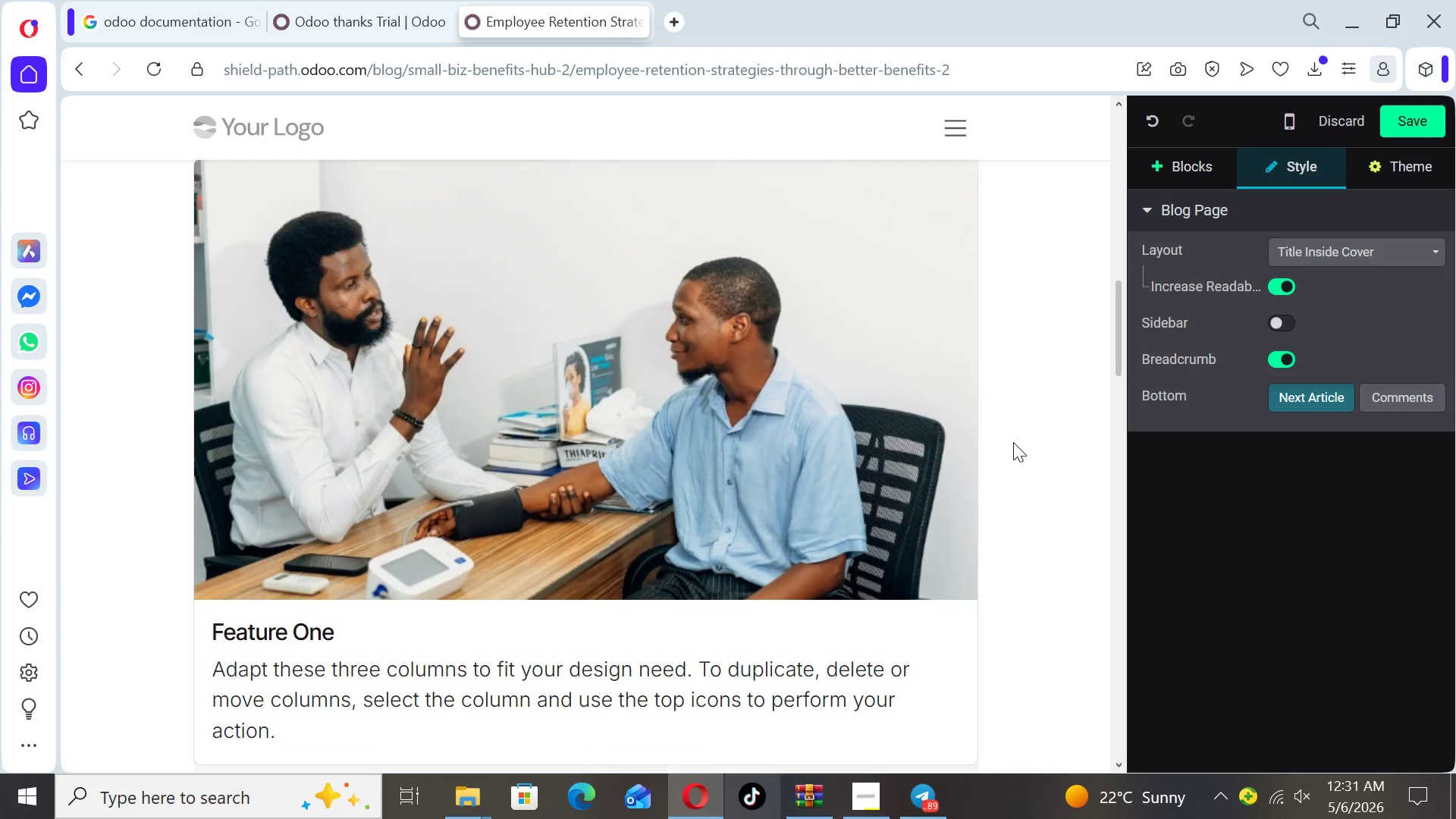 
key(ArrowDown)
 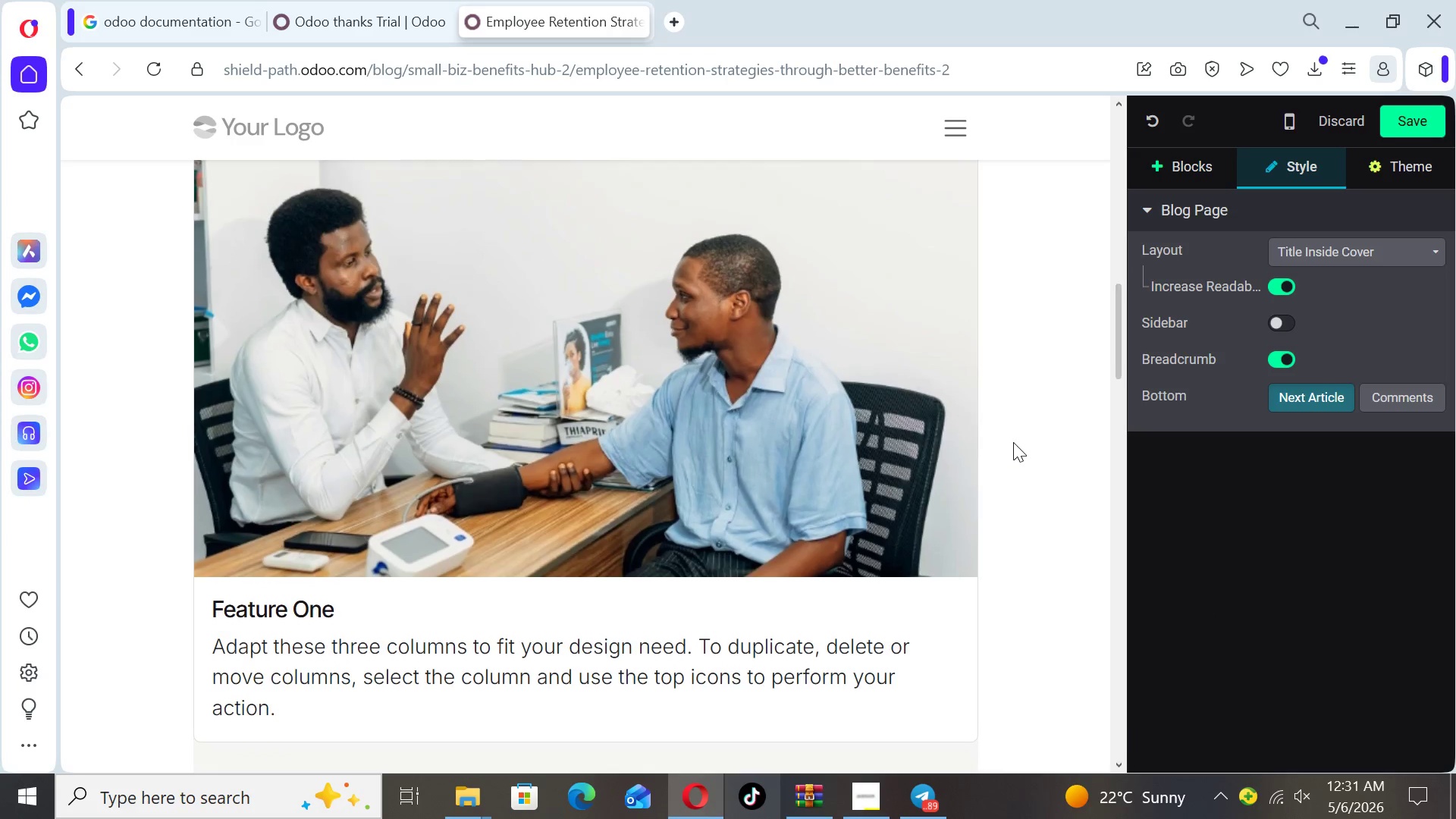 
key(ArrowDown)
 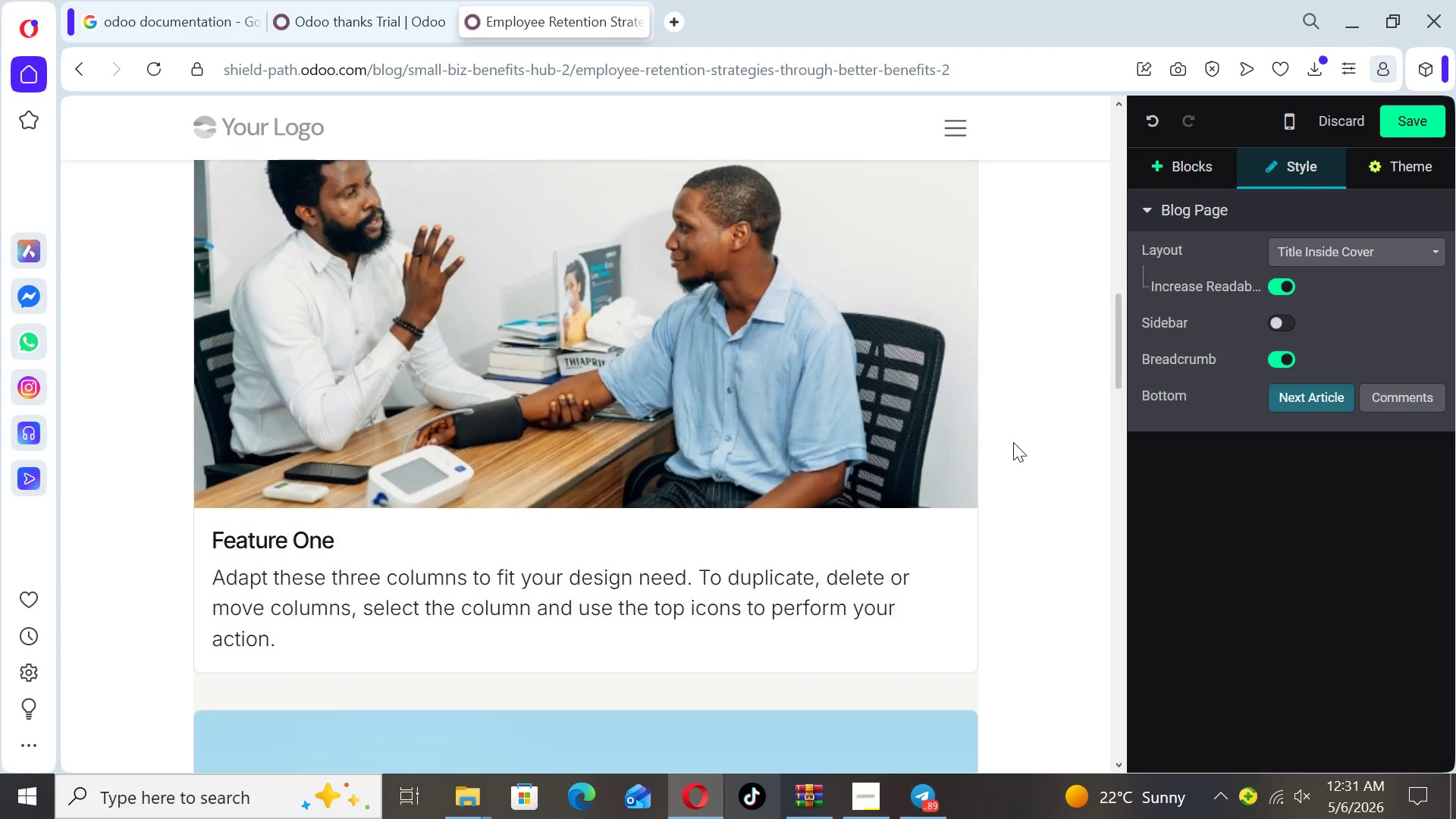 
key(ArrowDown)
 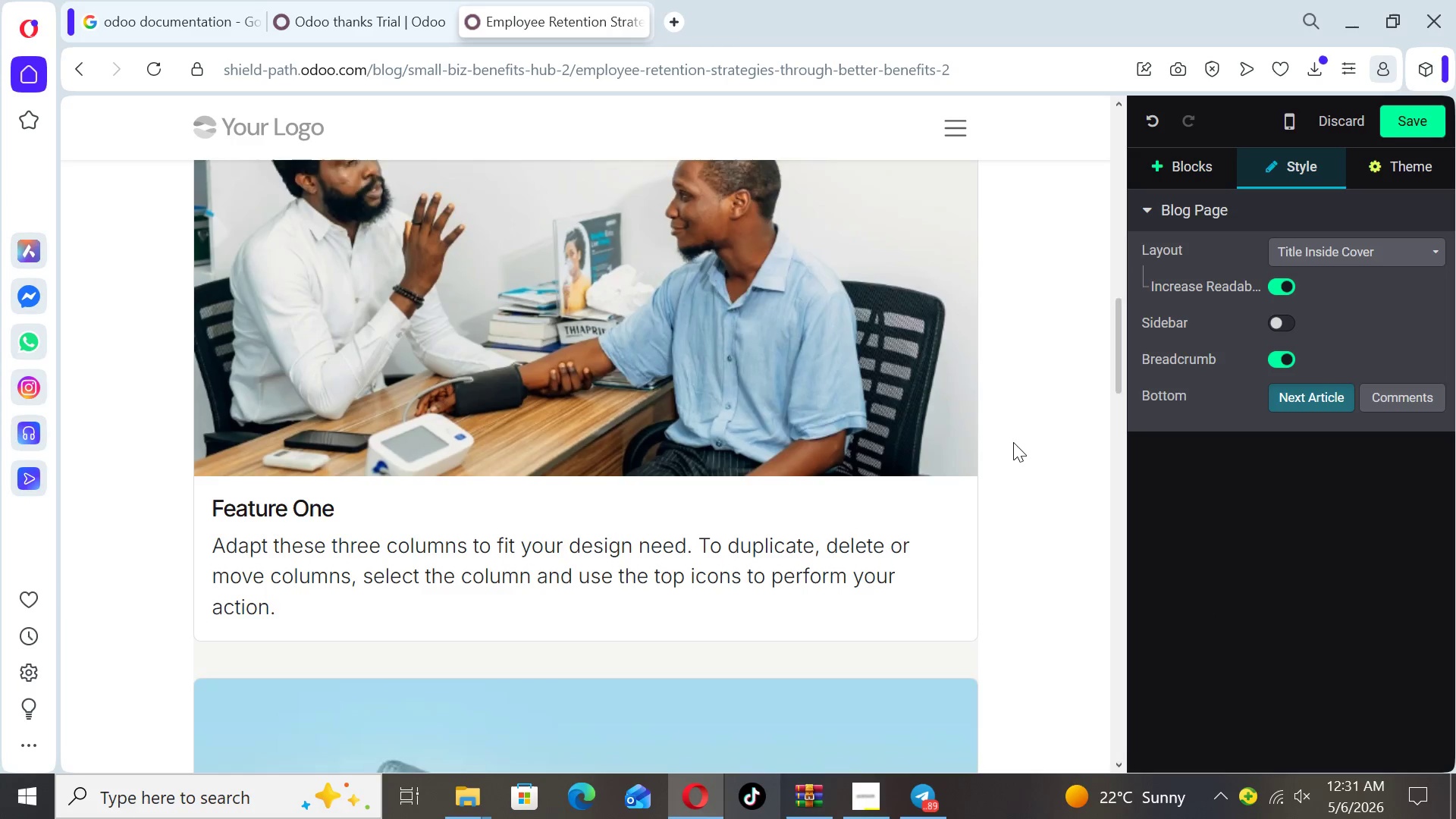 
key(ArrowDown)
 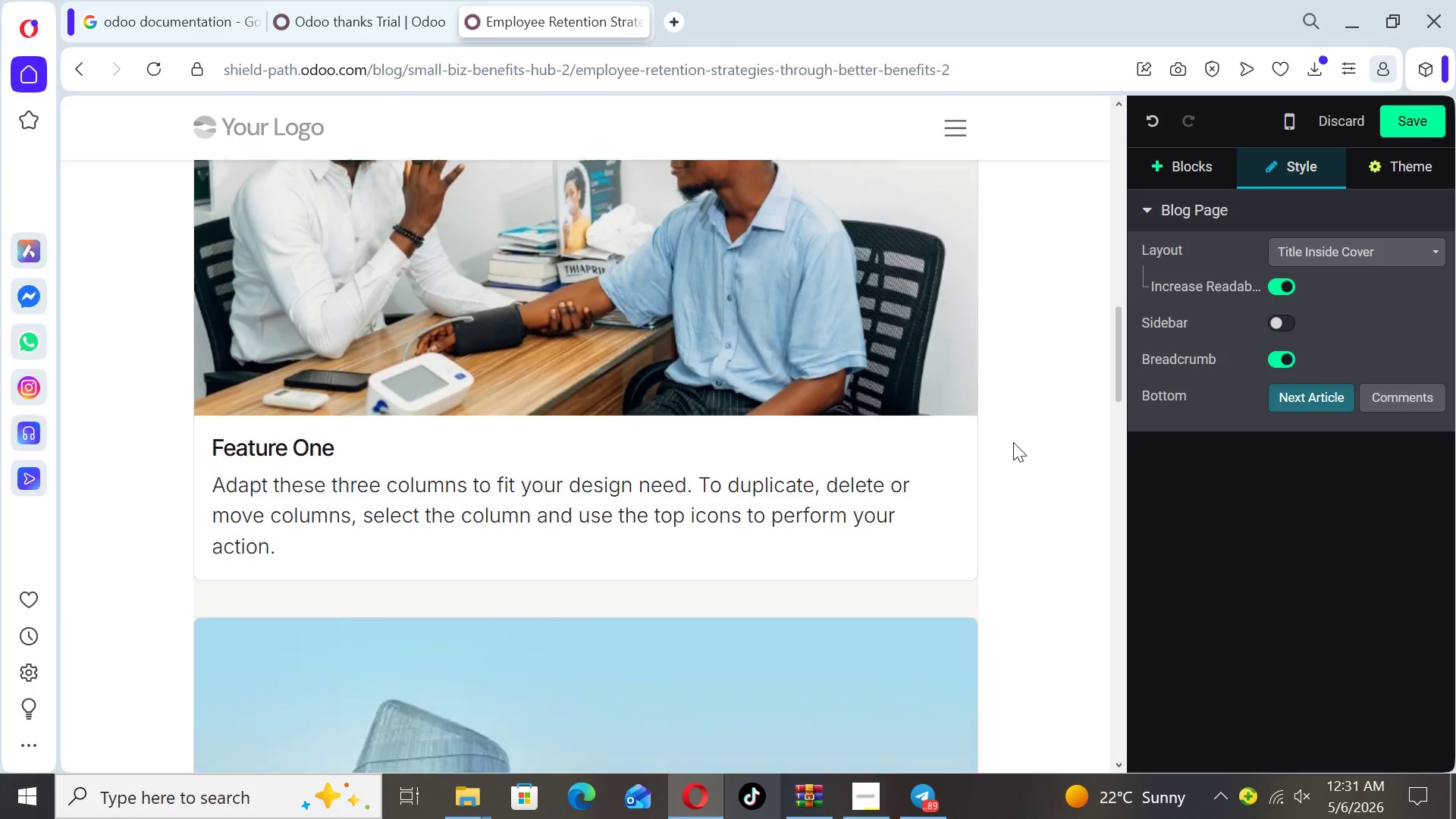 
key(ArrowDown)
 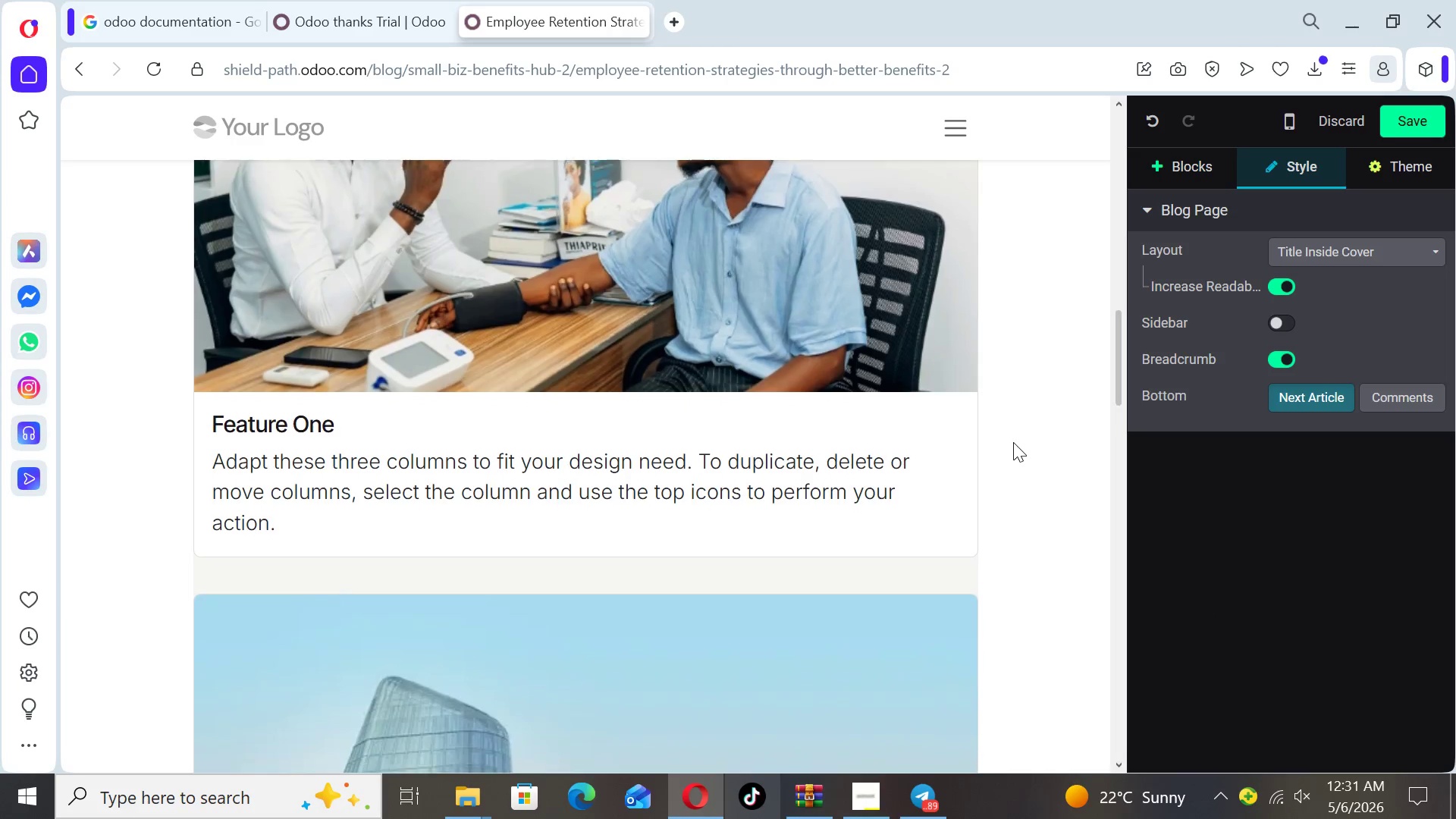 
key(ArrowDown)
 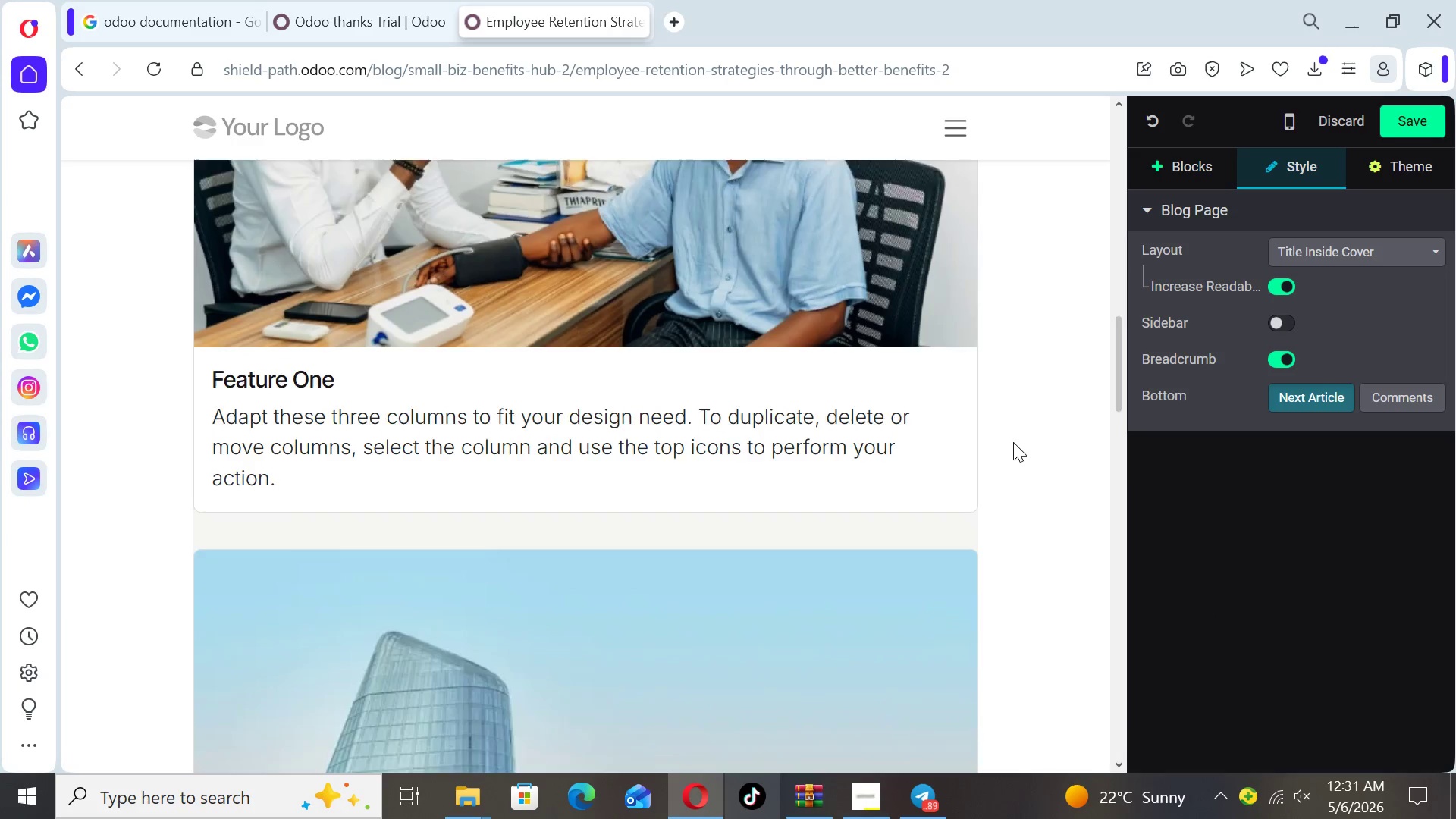 
key(ArrowDown)
 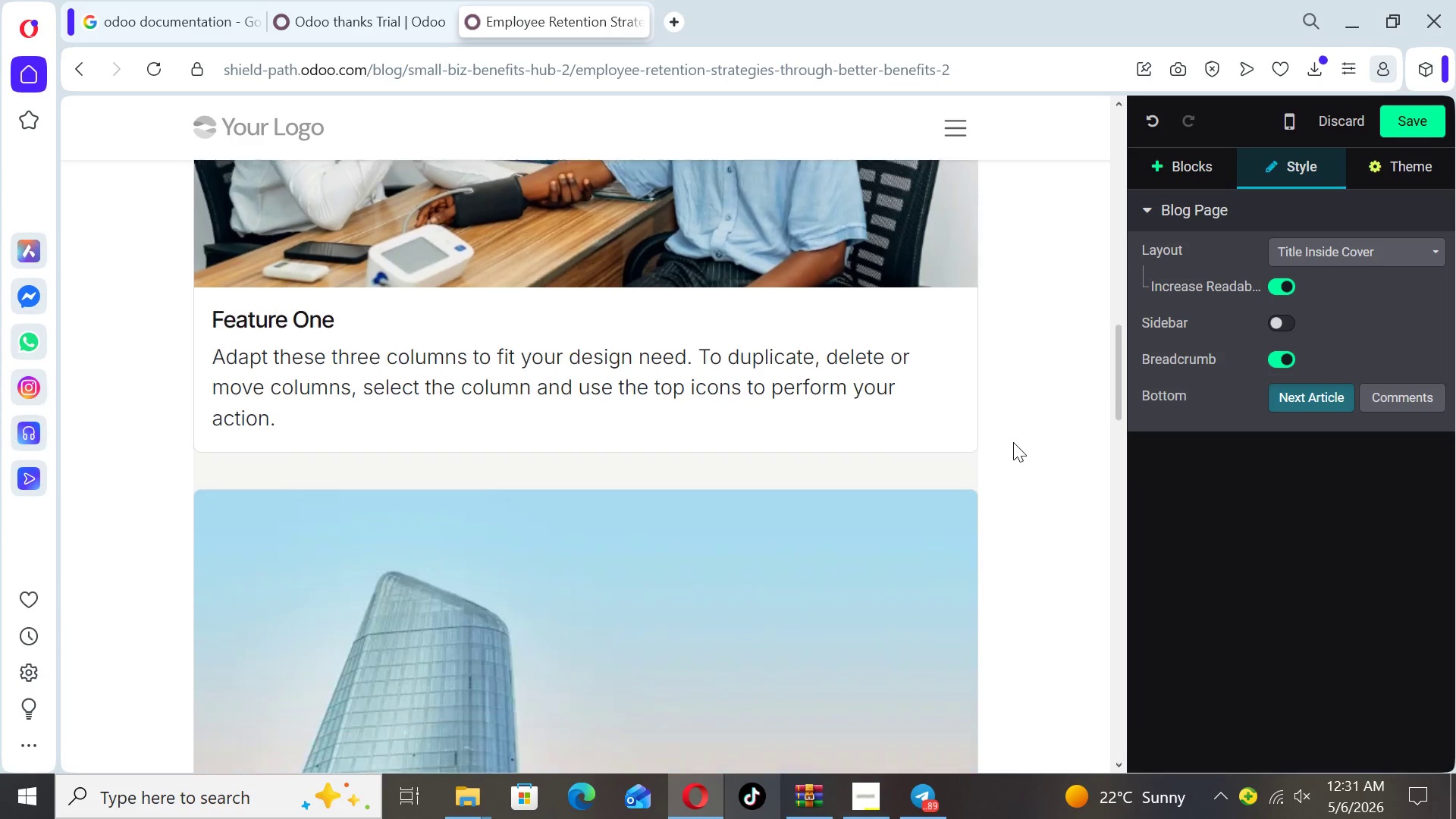 
key(ArrowDown)
 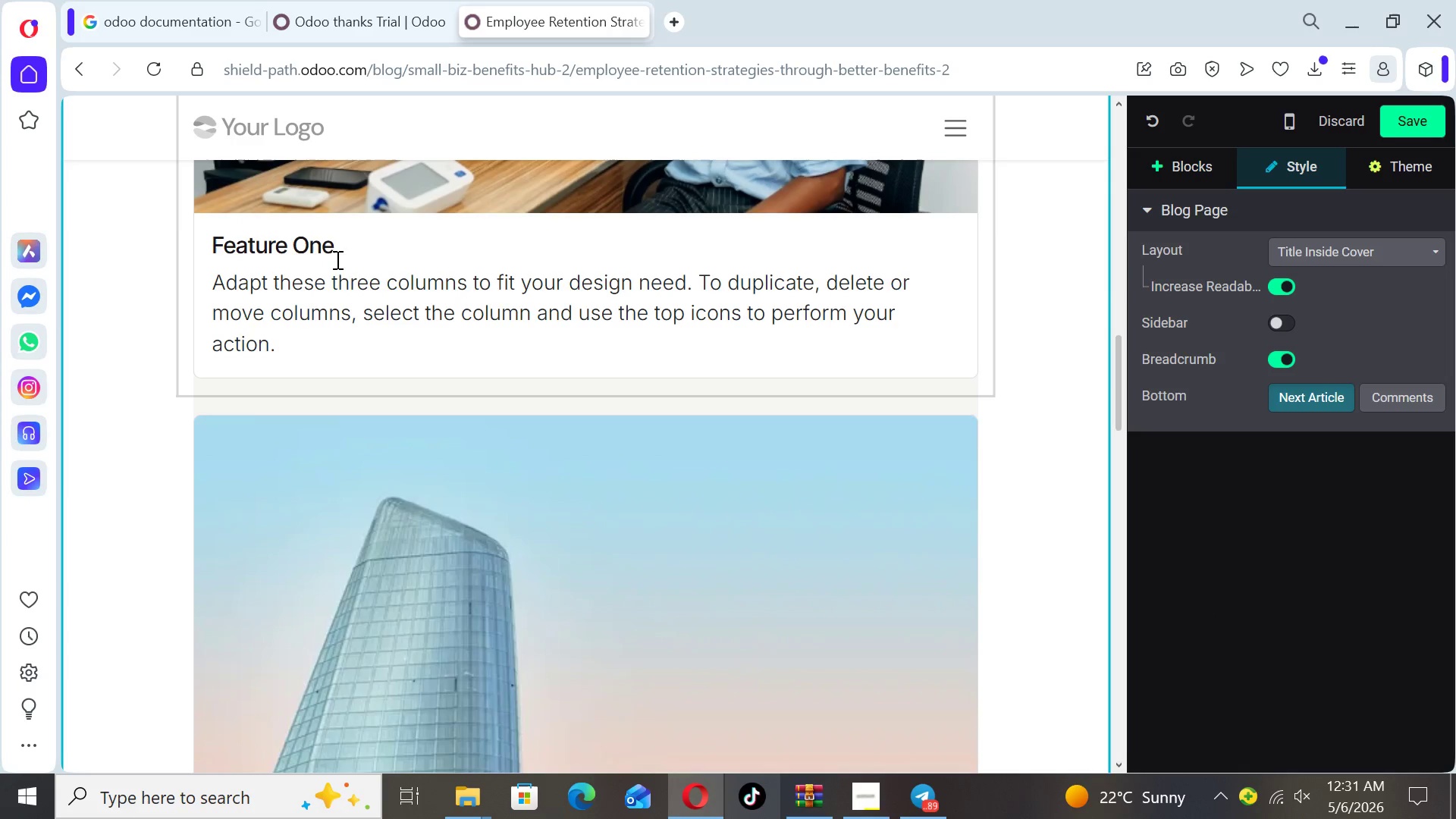 
left_click_drag(start_coordinate=[300, 350], to_coordinate=[214, 277])
 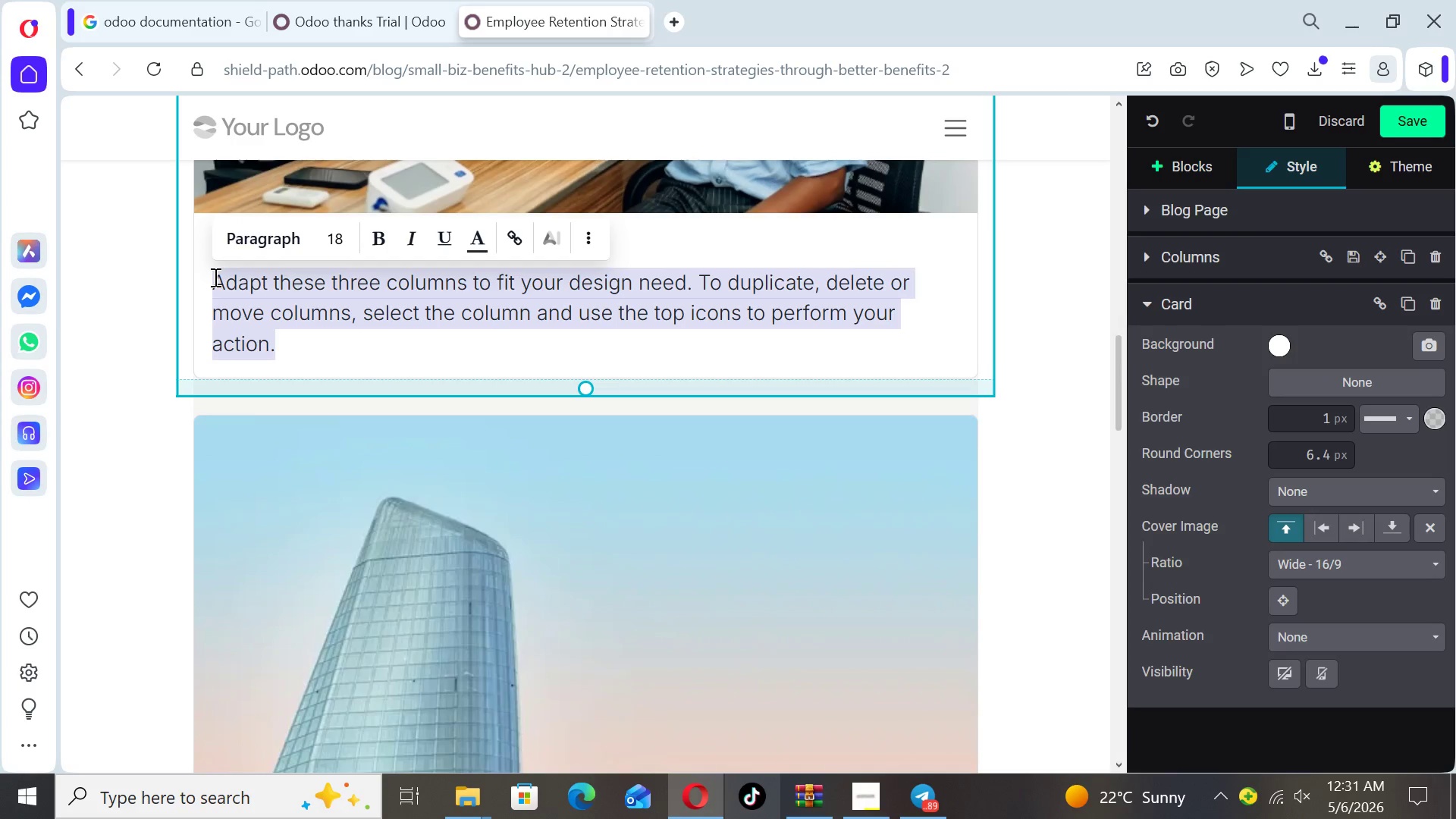 
key(Backspace)
 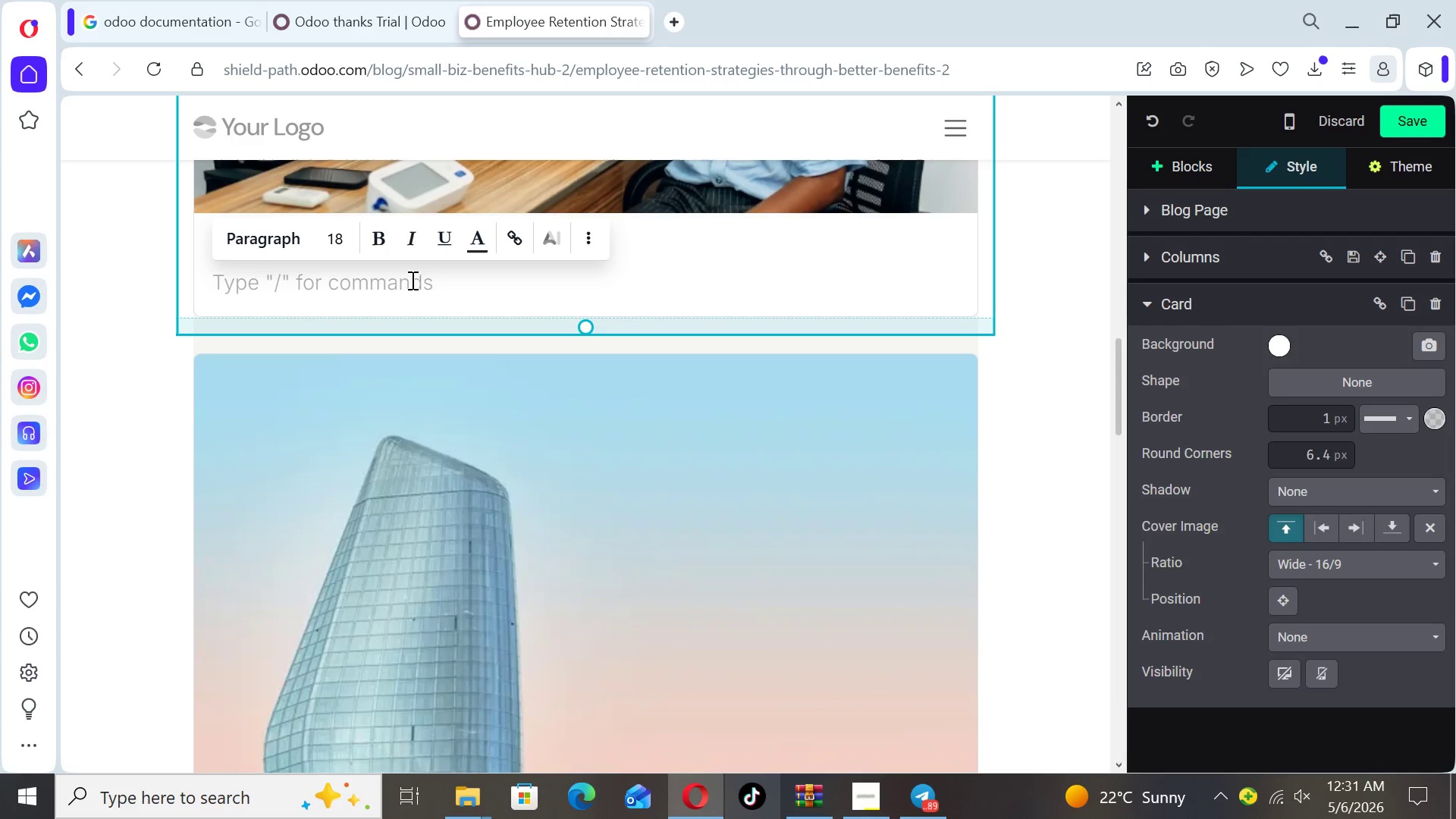 
left_click([531, 312])
 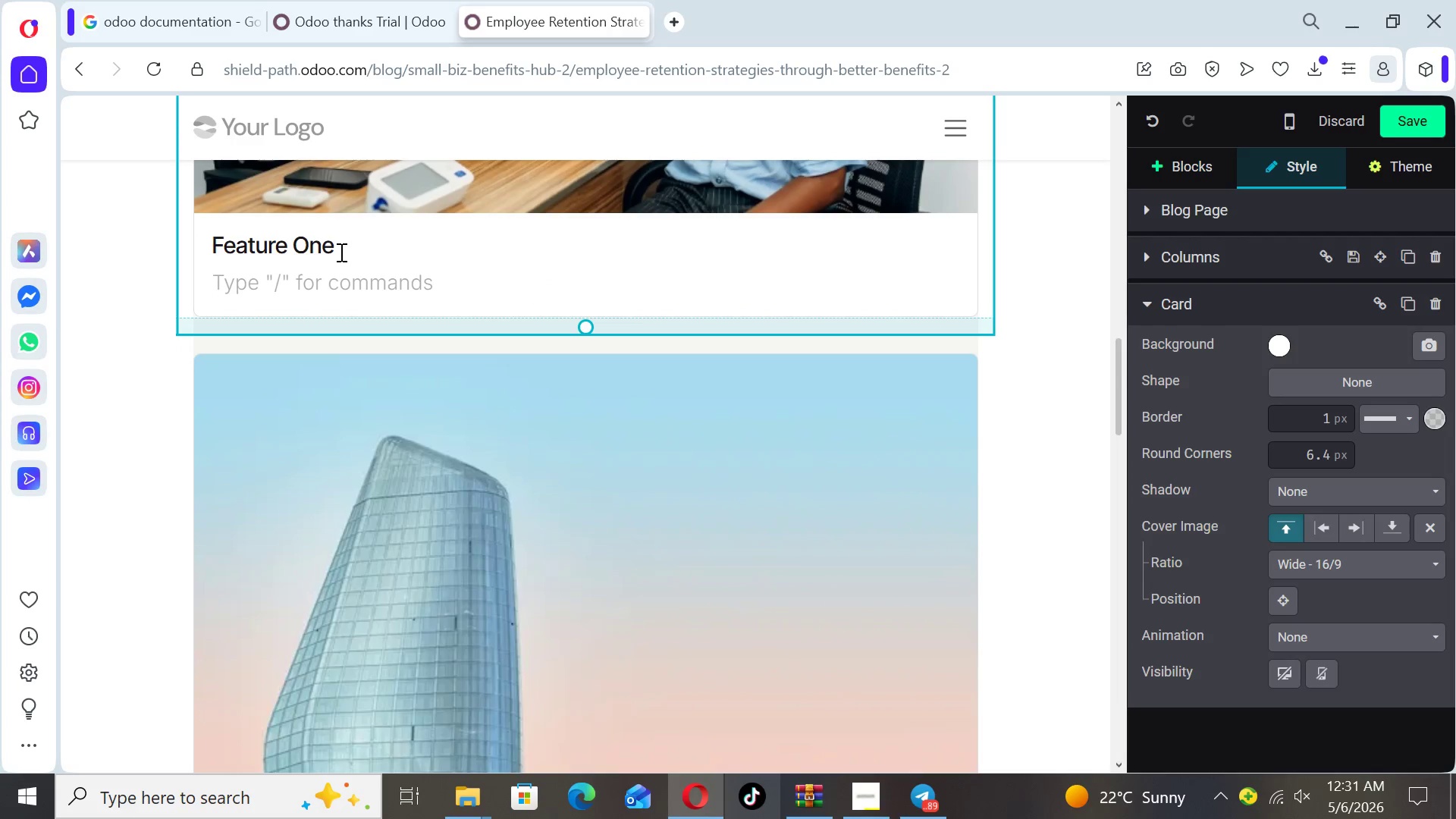 
left_click_drag(start_coordinate=[340, 251], to_coordinate=[217, 246])
 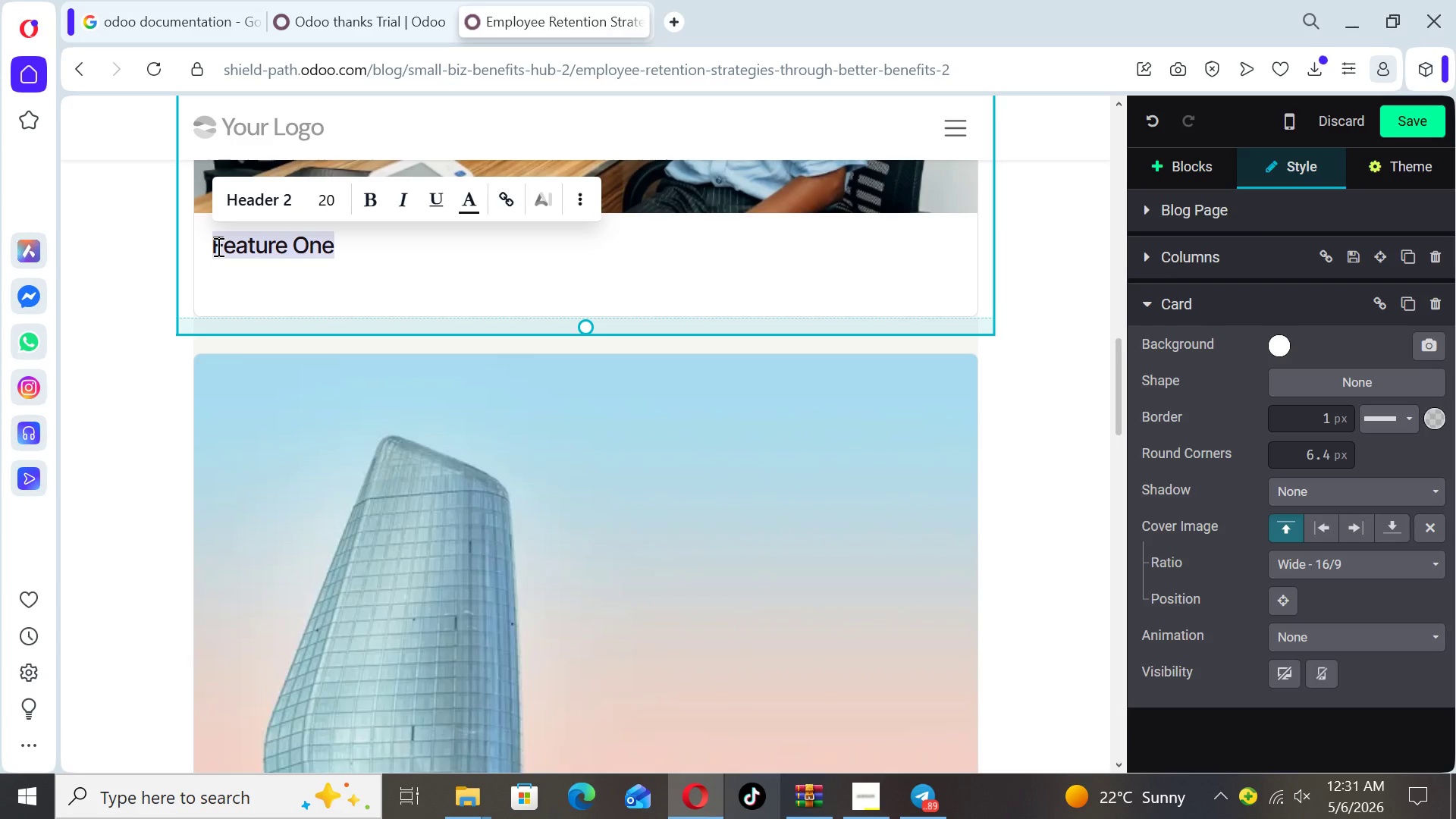 
type(Health and nWellness)
 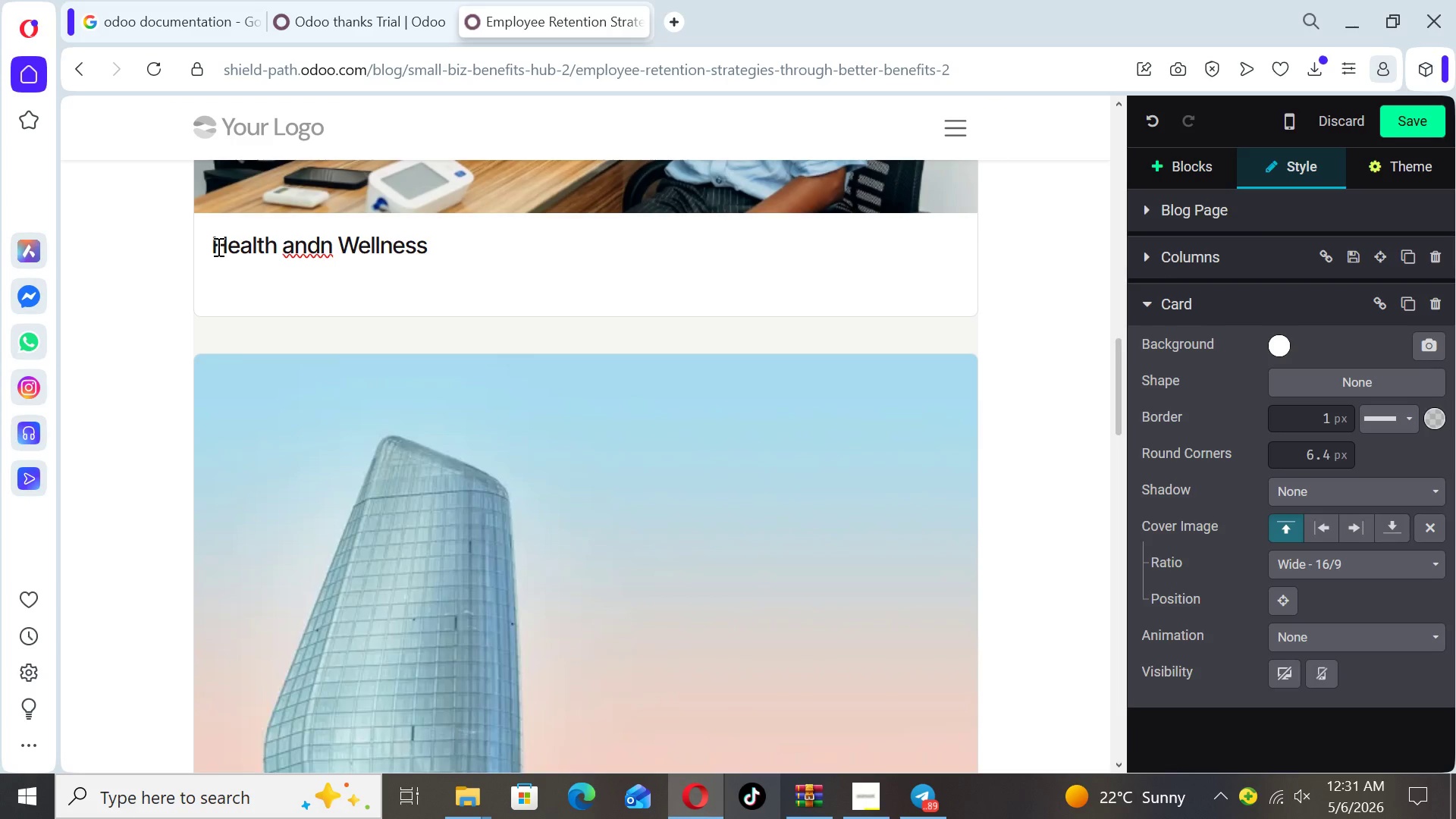 
key(ArrowLeft)
 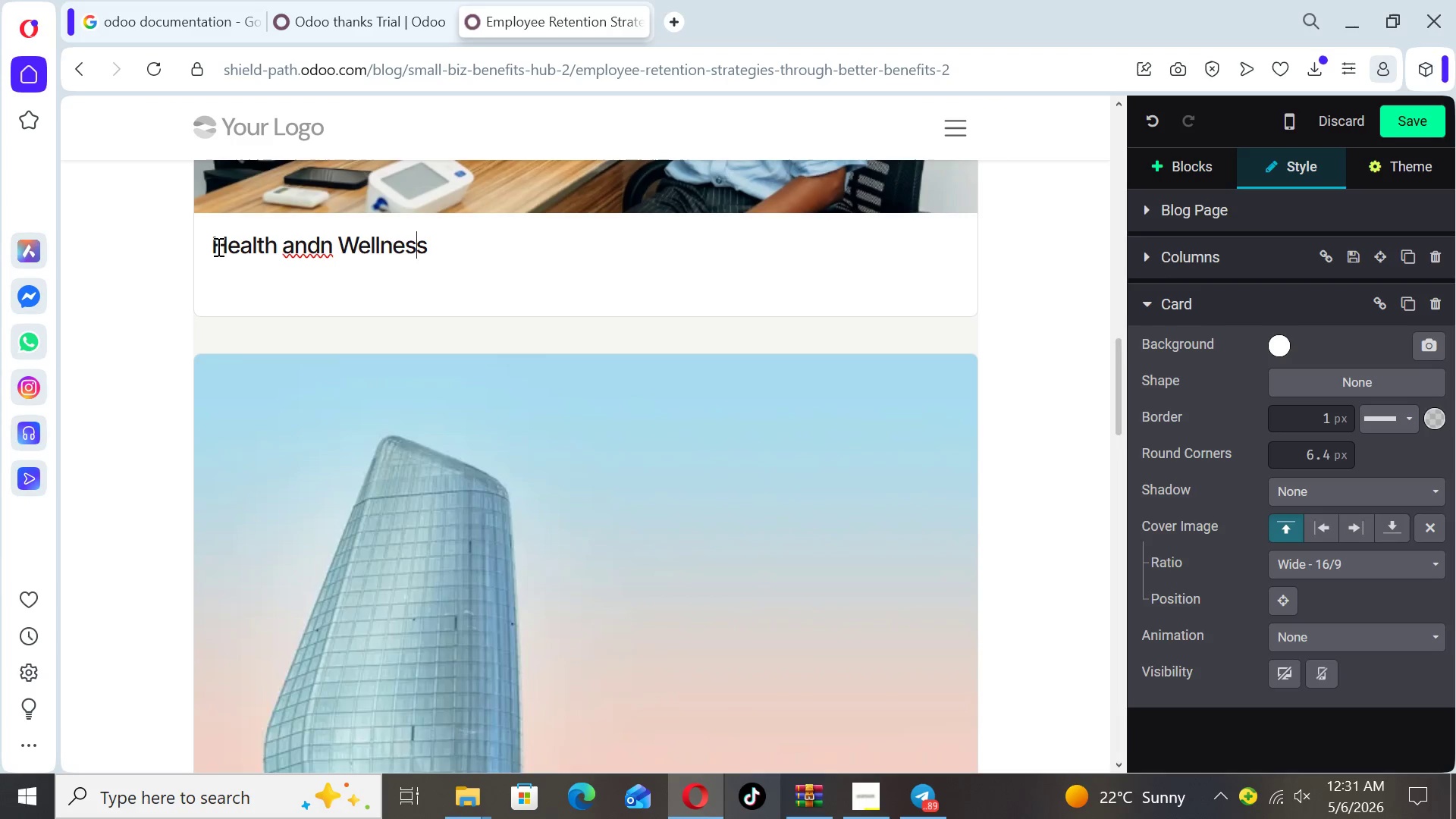 
key(ArrowLeft)
 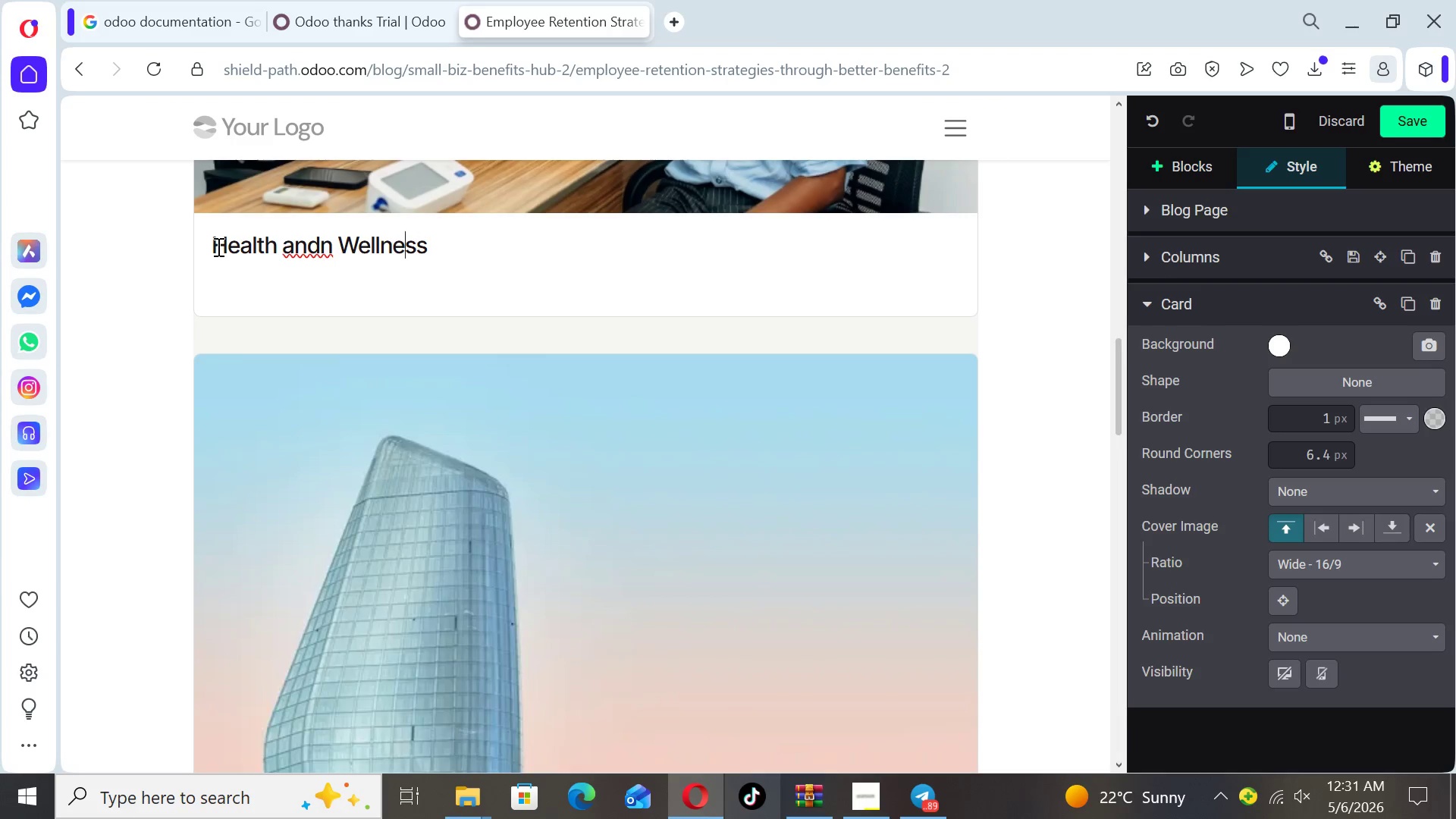 
key(ArrowLeft)
 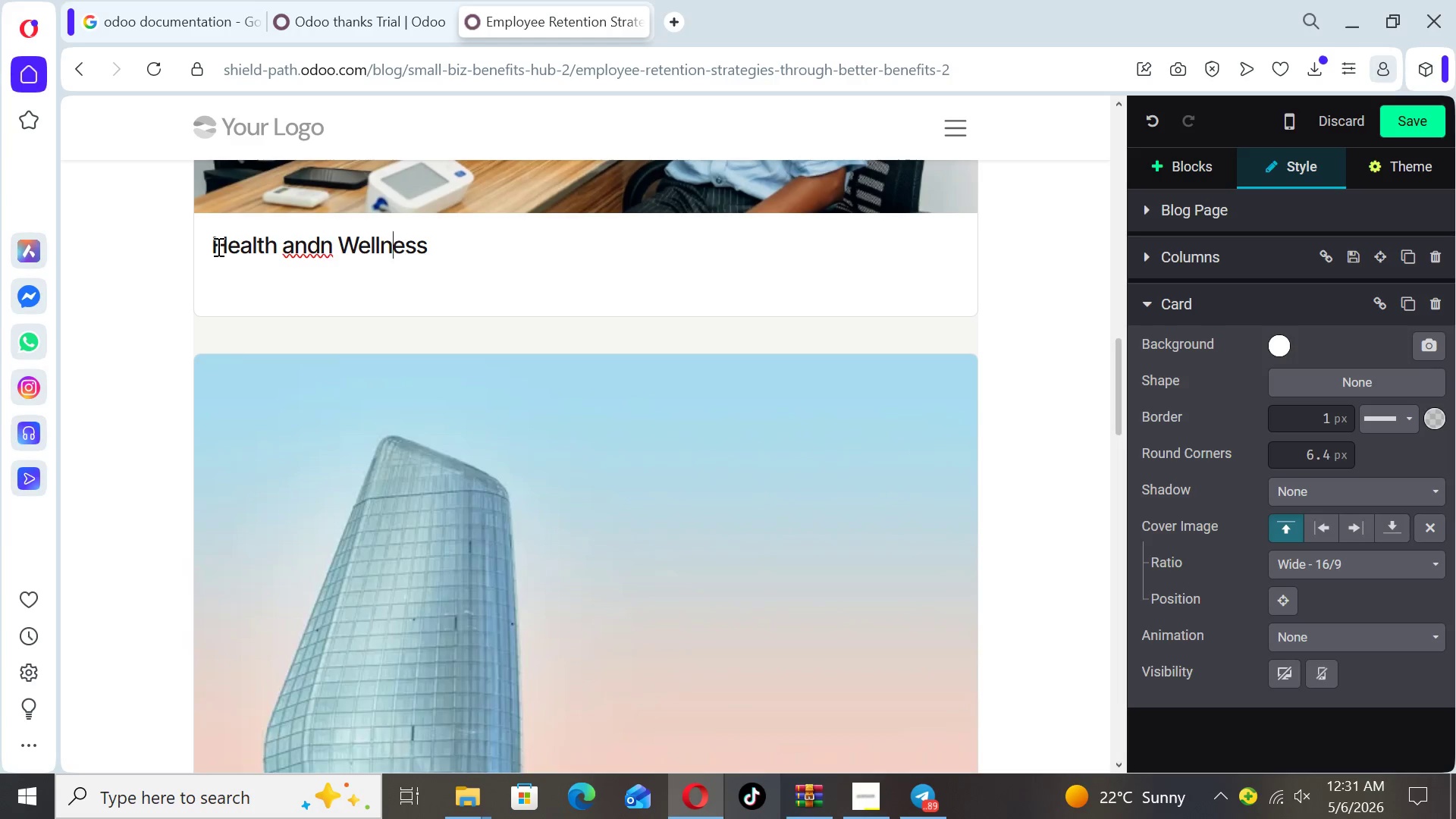 
key(ArrowLeft)
 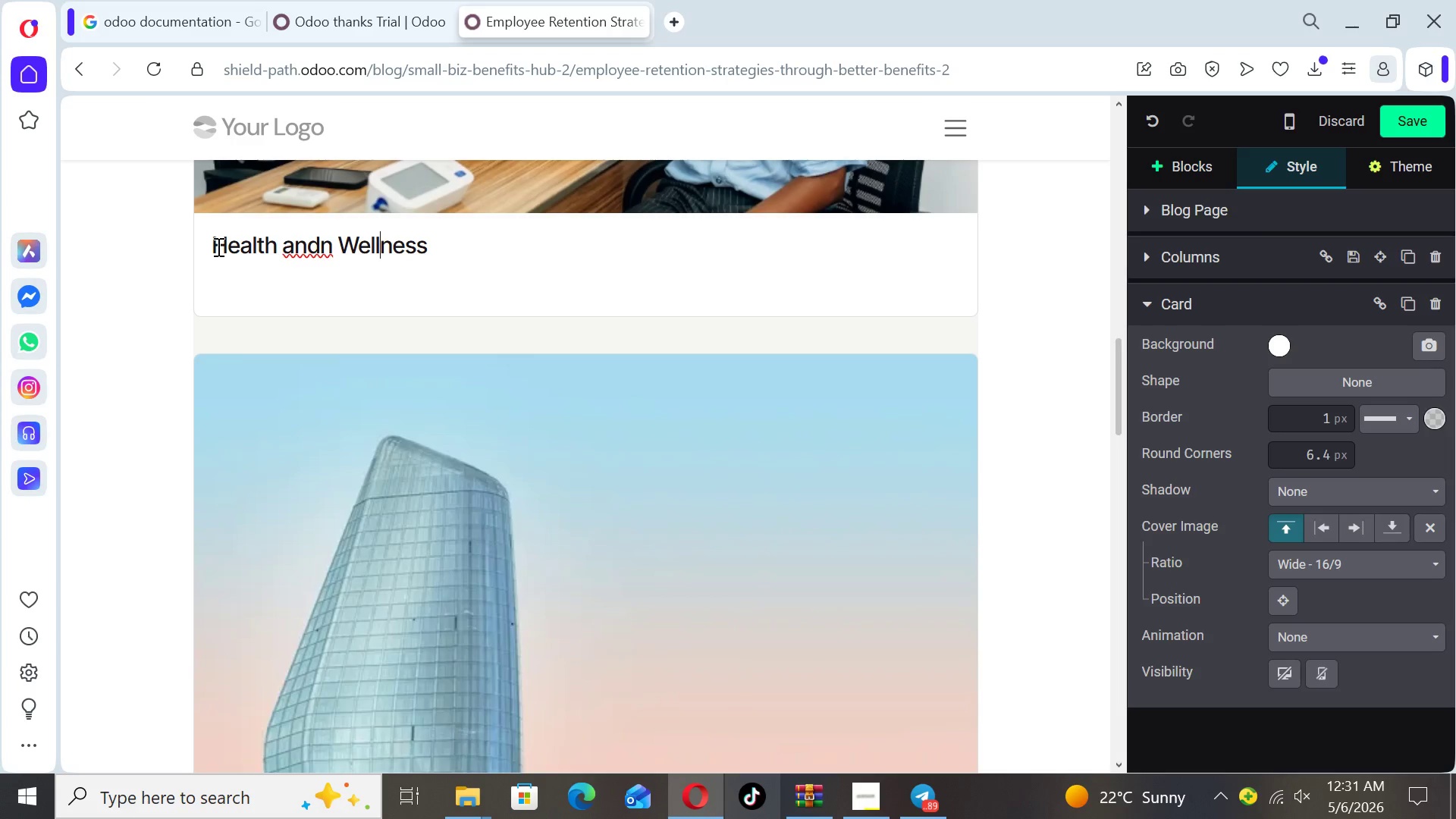 
key(ArrowLeft)
 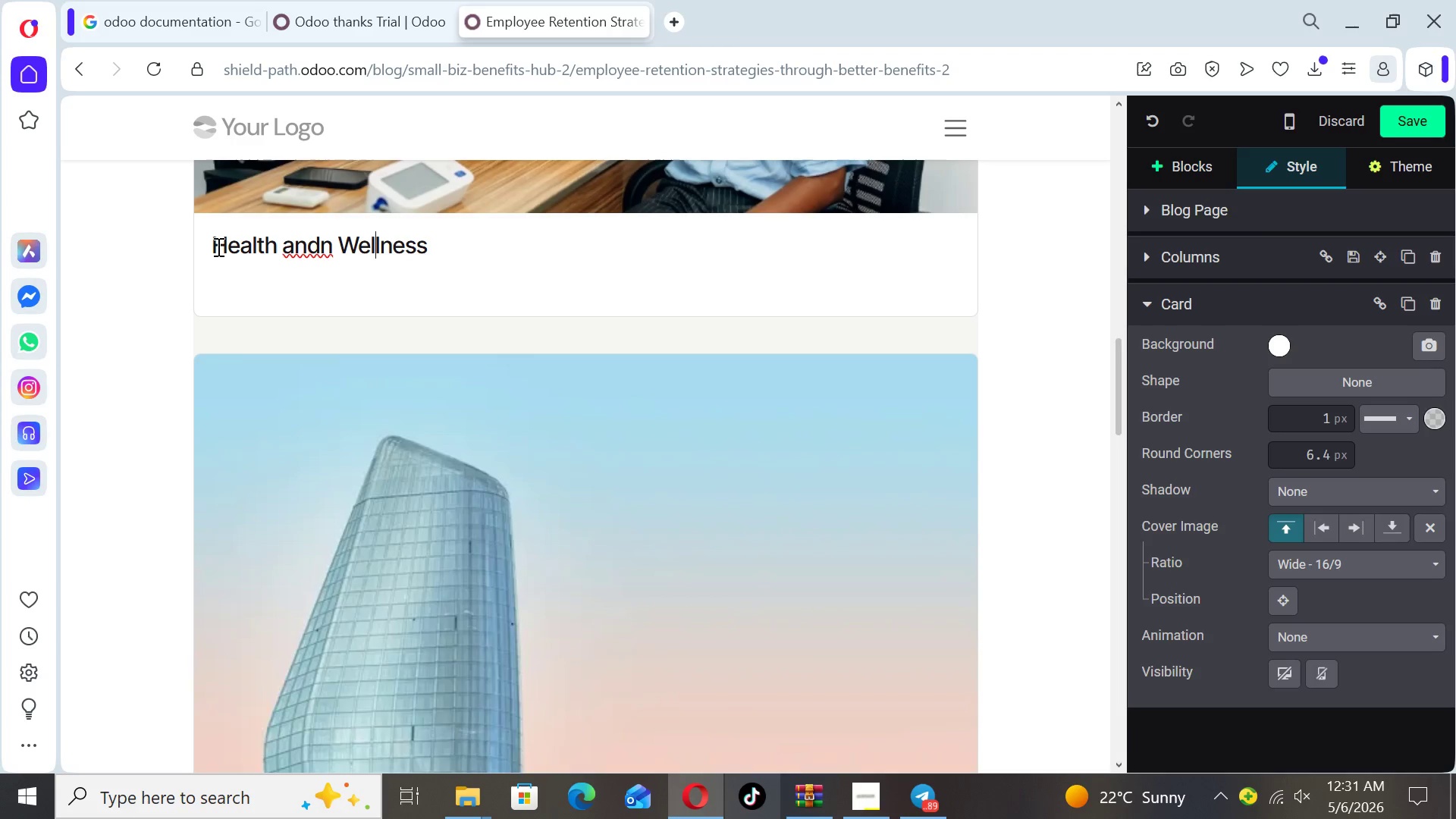 
key(ArrowLeft)
 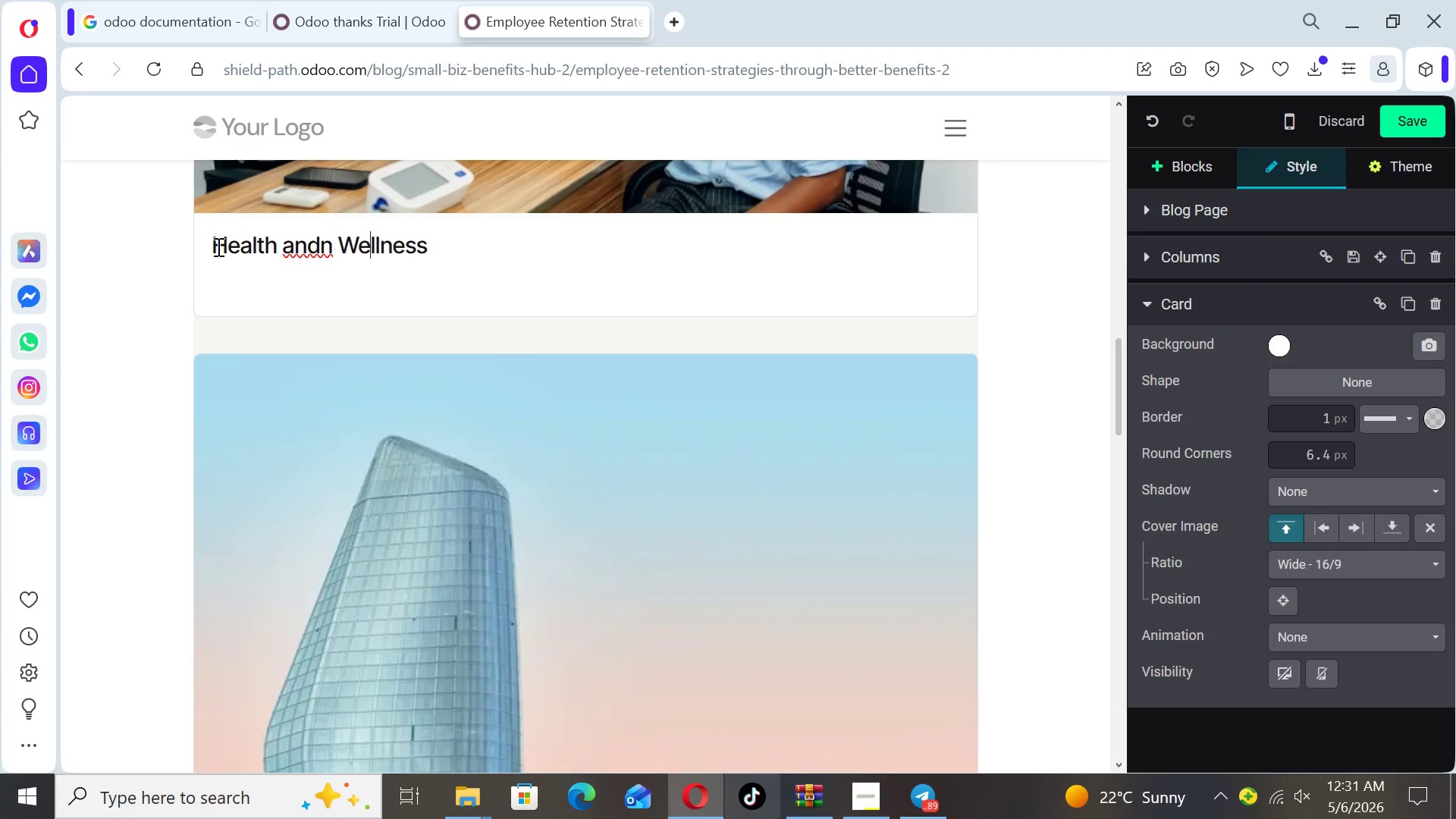 
key(ArrowLeft)
 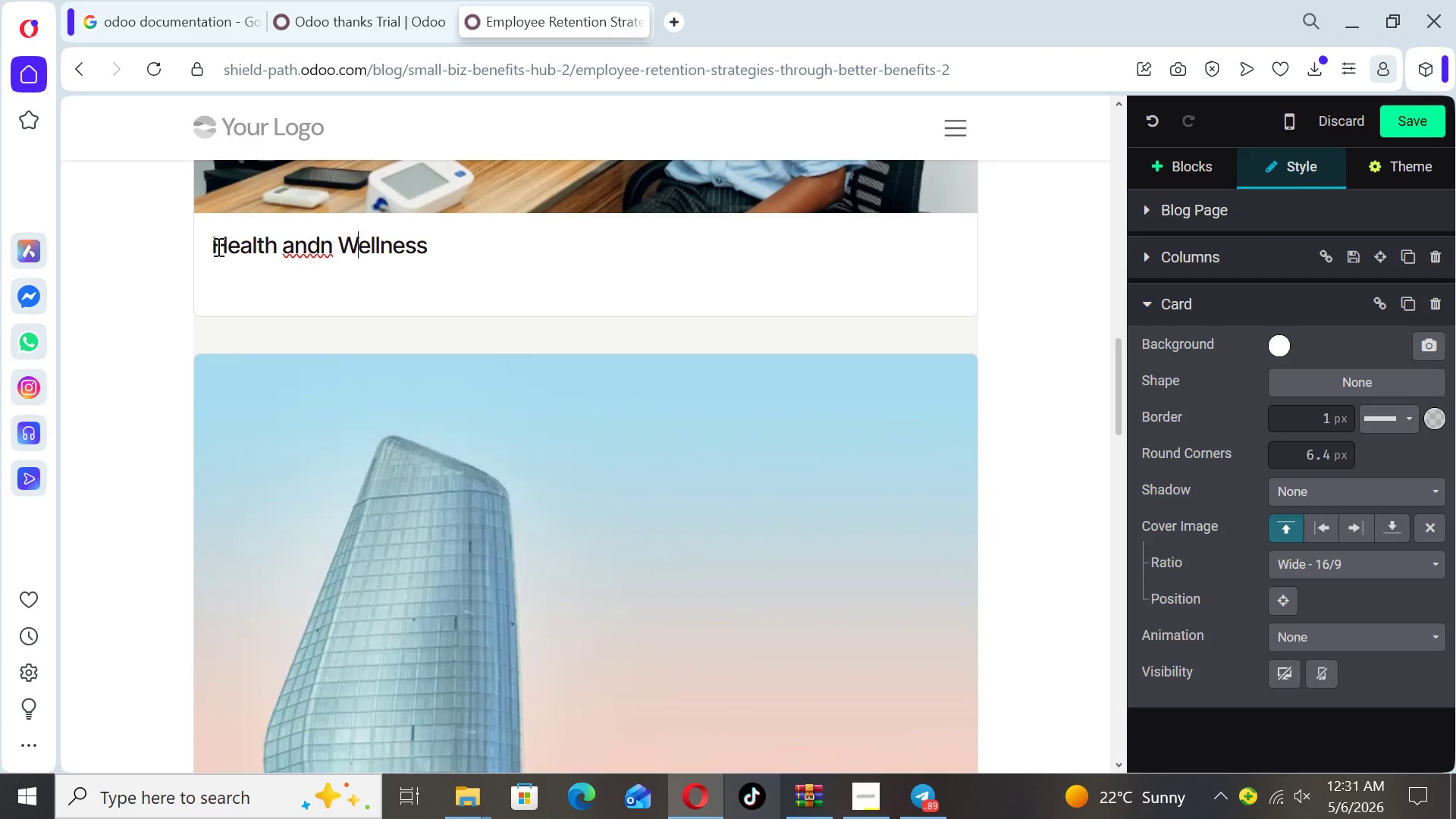 
key(ArrowLeft)
 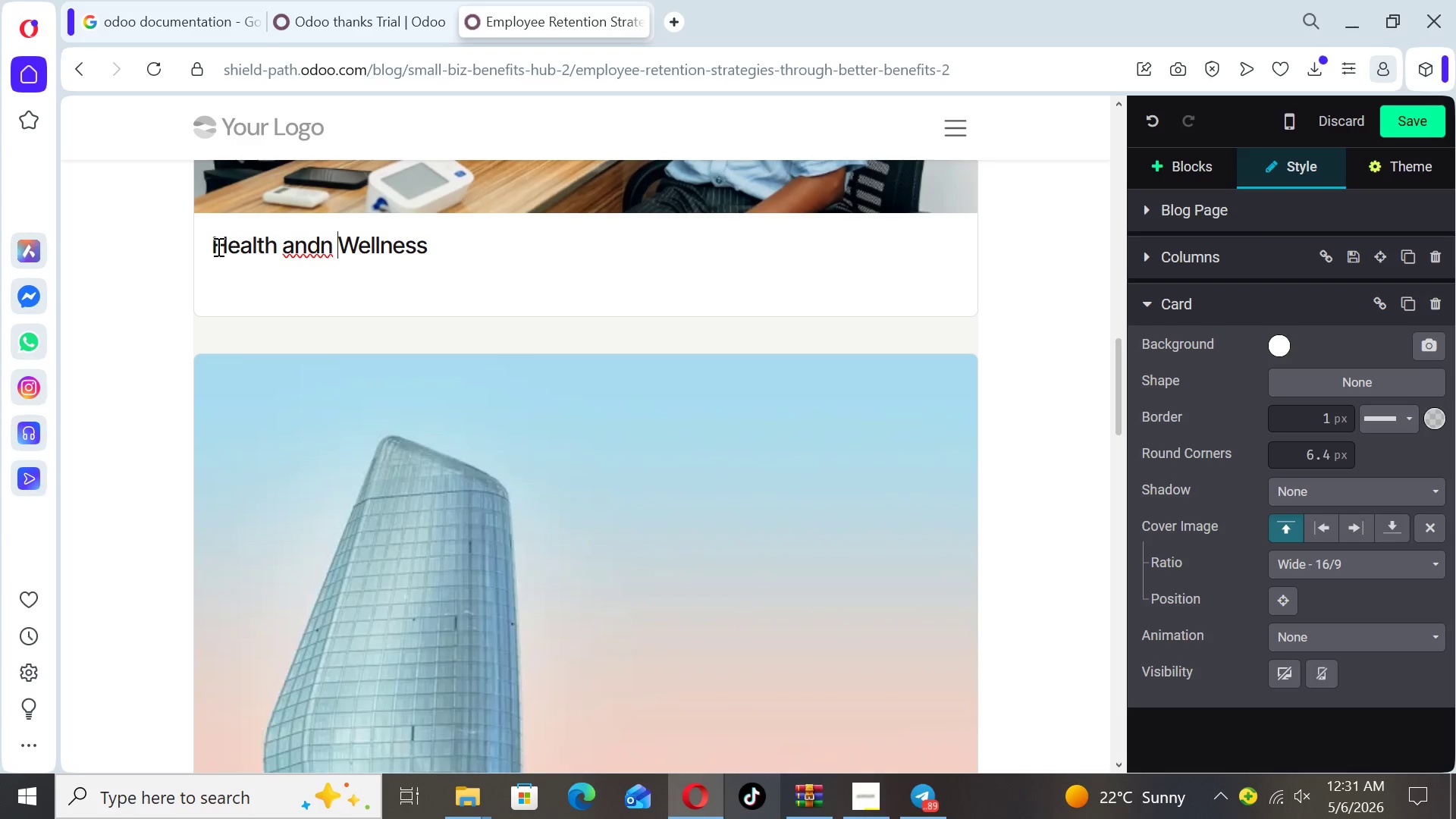 
key(ArrowLeft)
 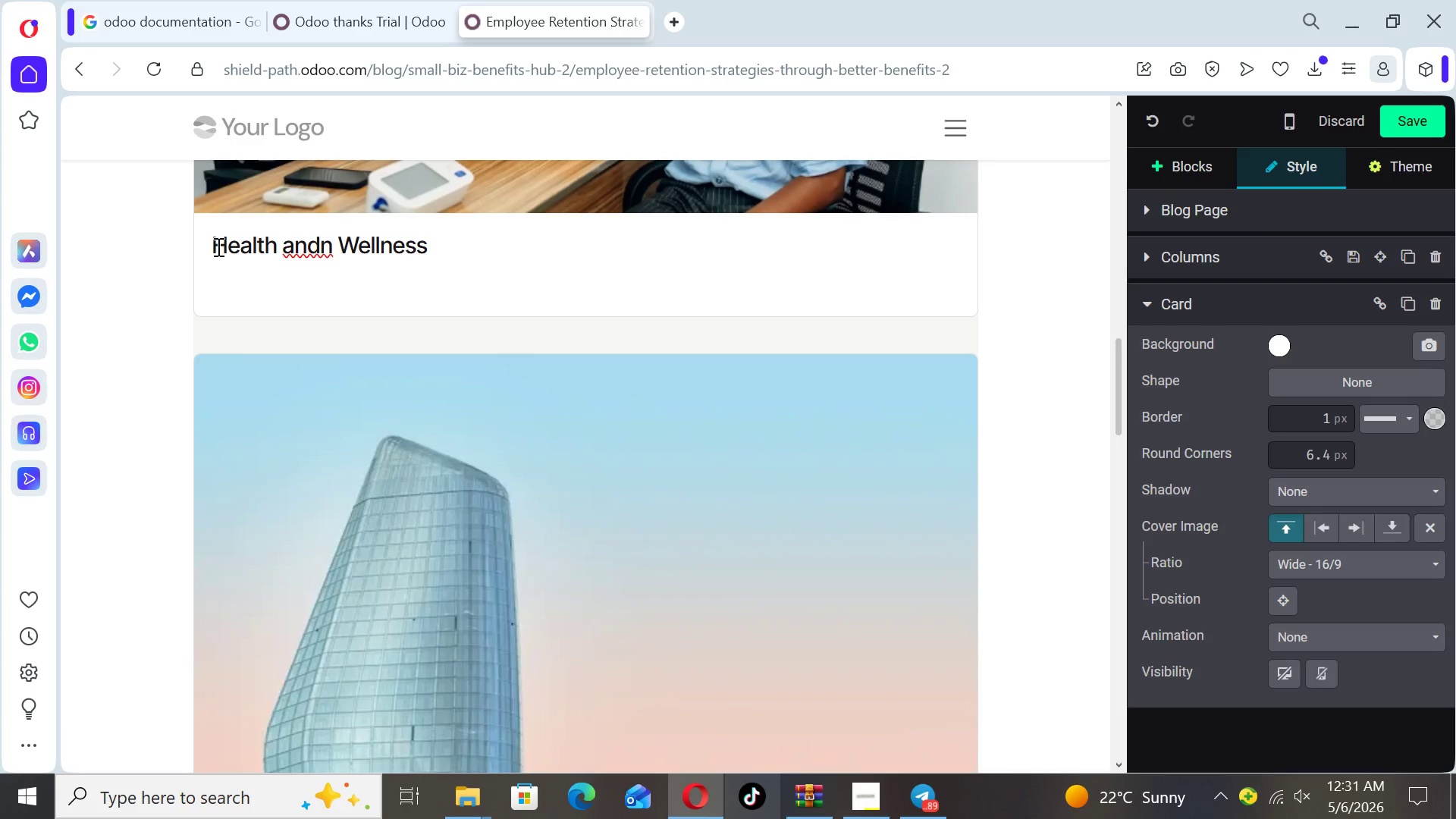 
key(Backspace)
 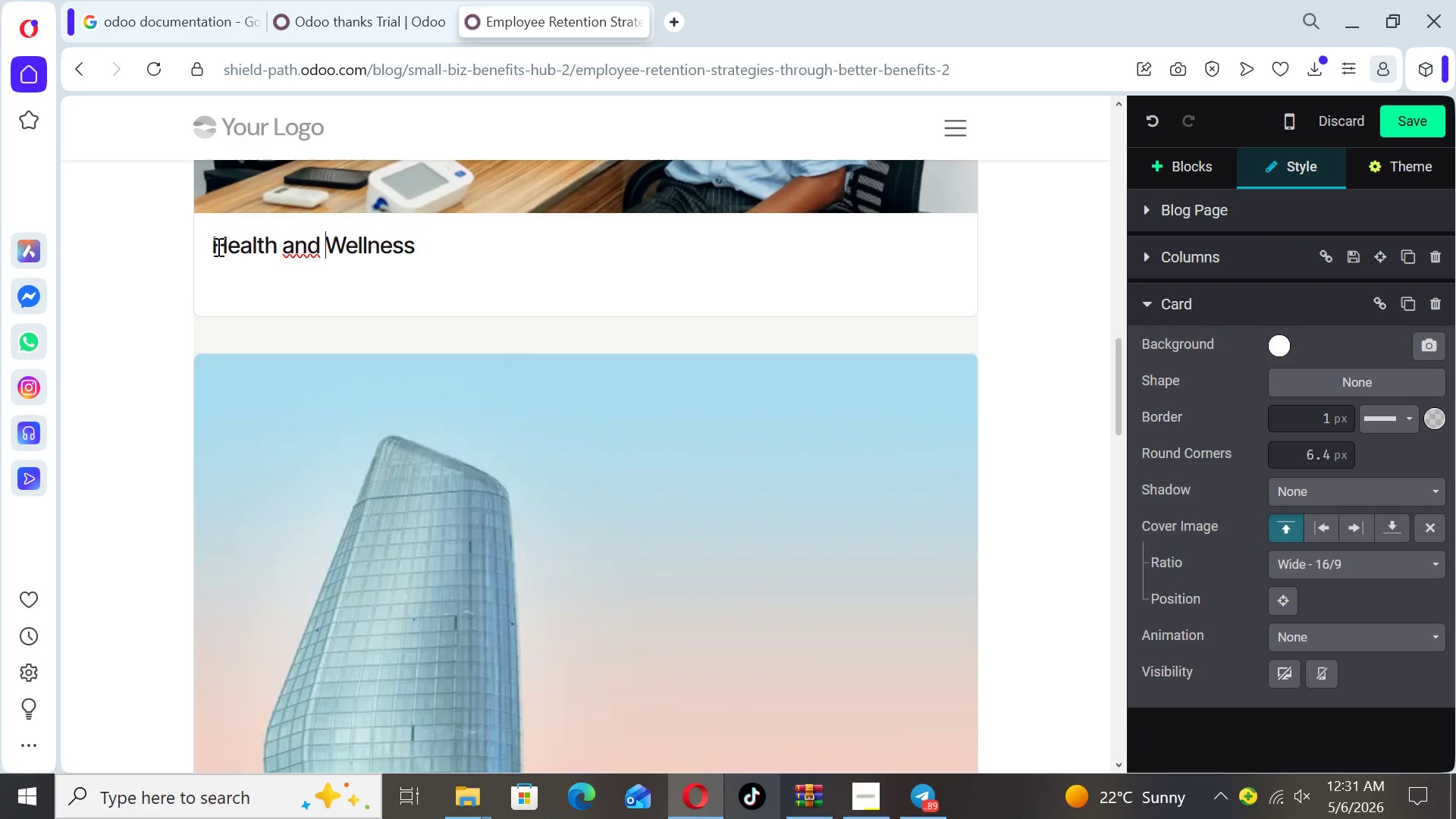 
key(ArrowRight)
 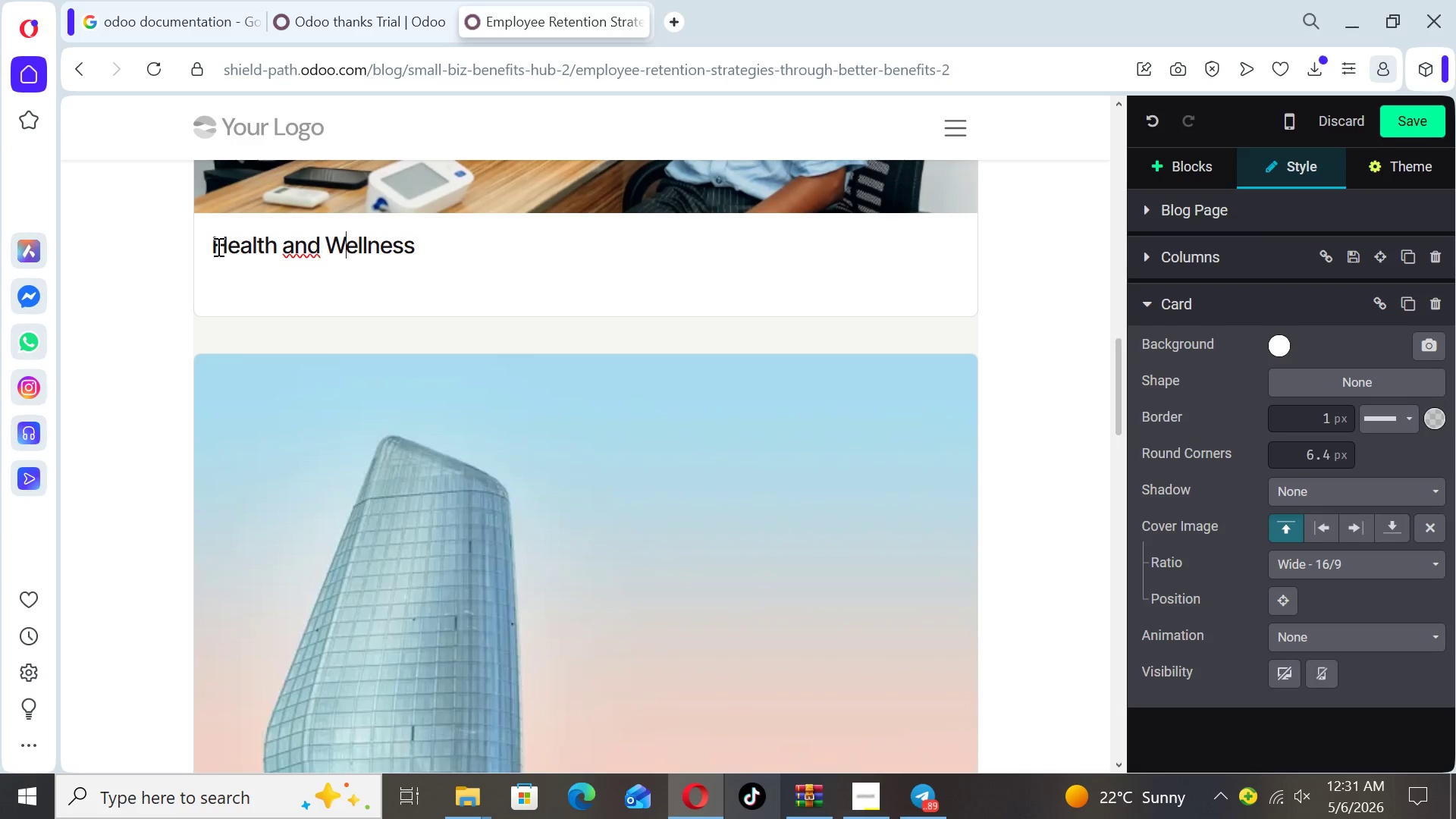 
key(ArrowRight)
 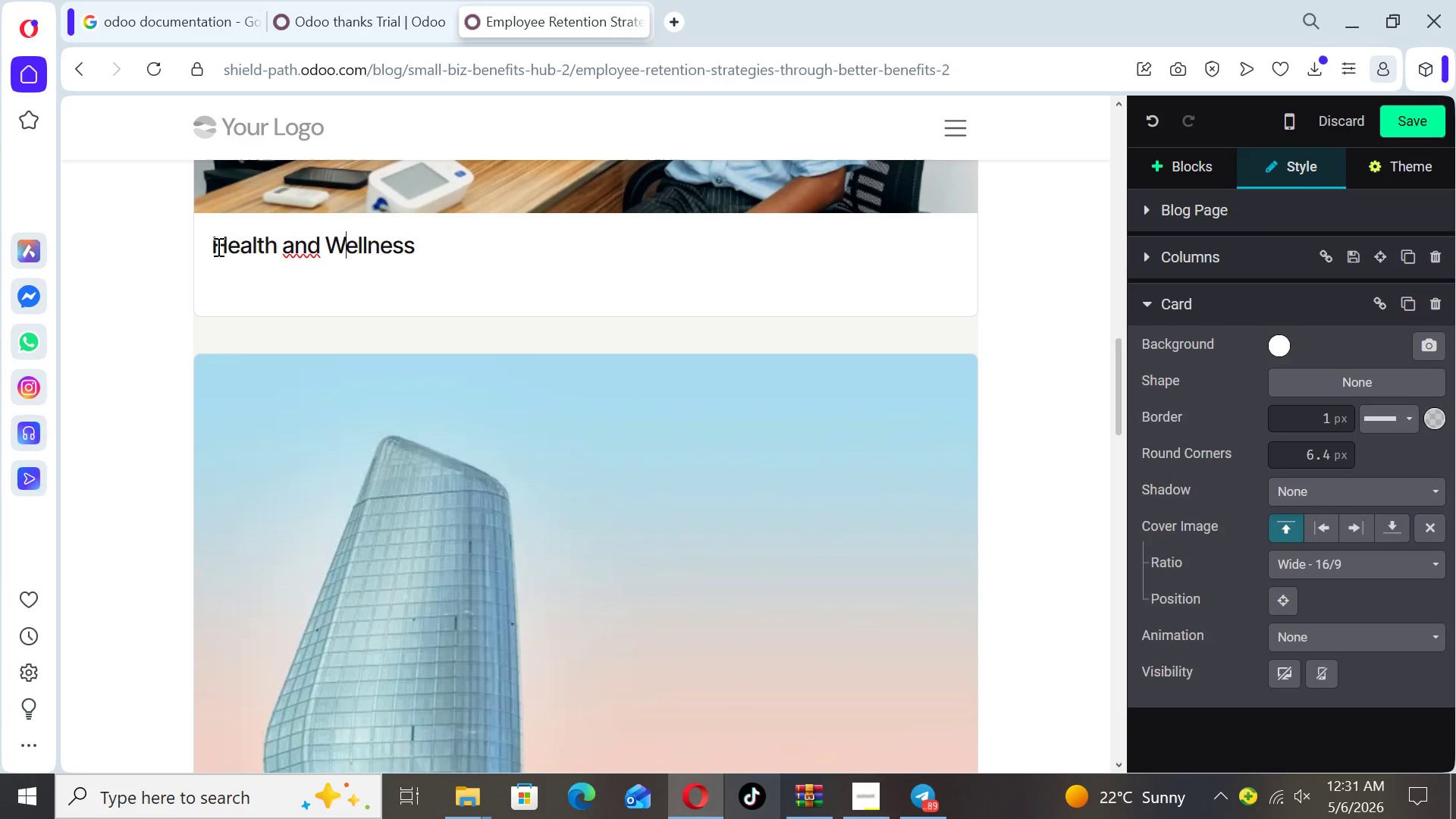 
key(ArrowRight)
 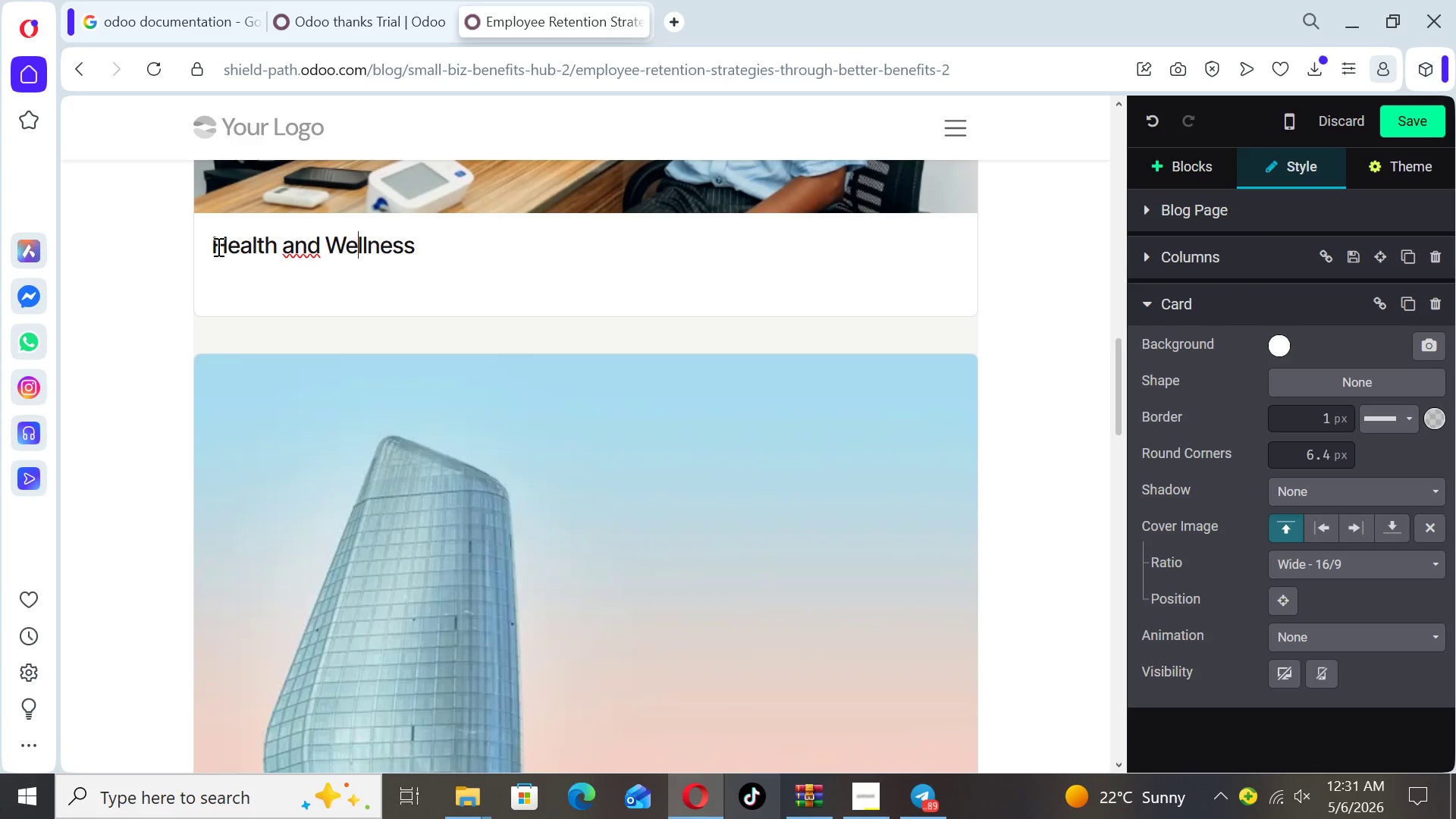 
key(ArrowRight)
 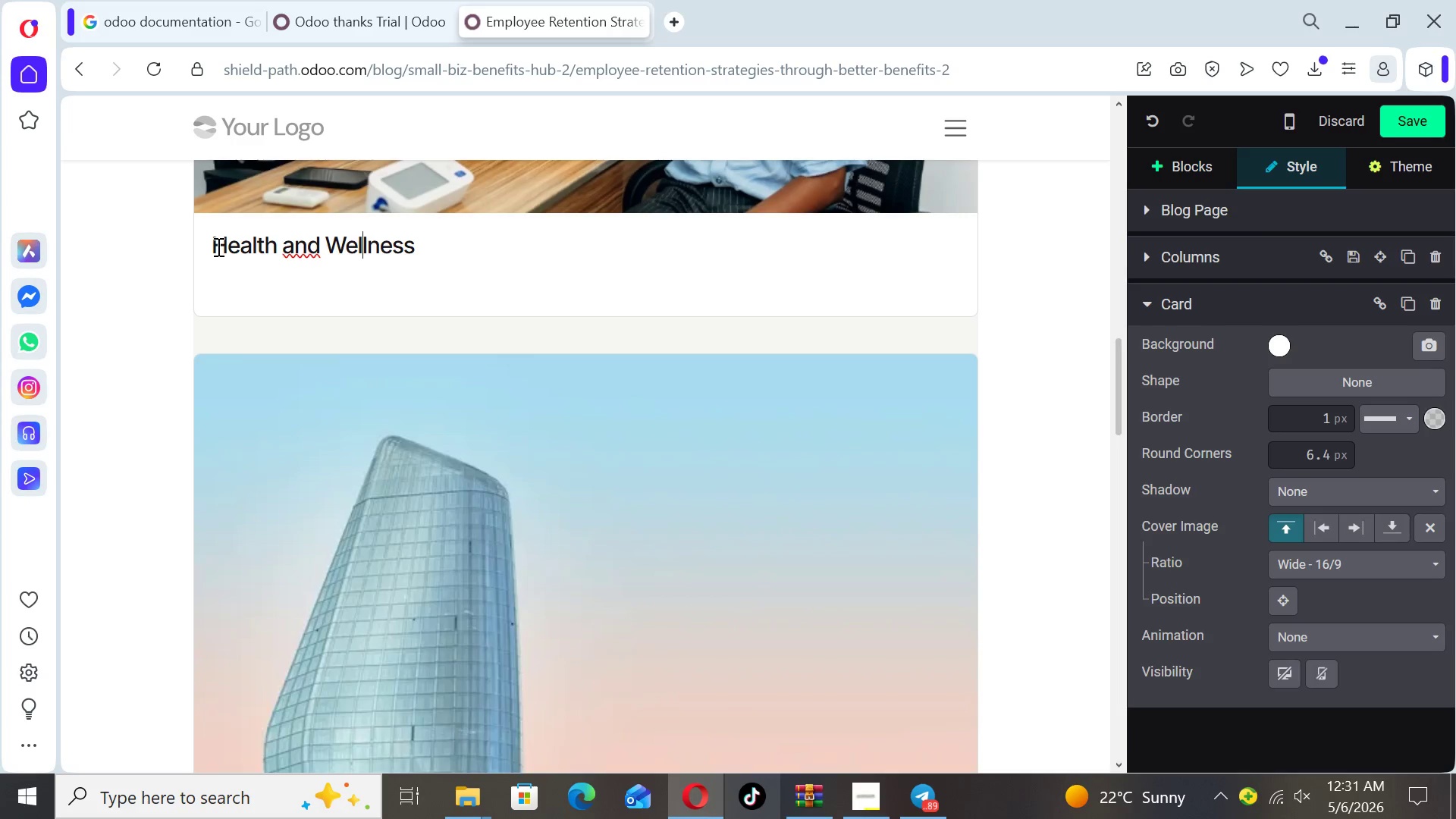 
key(ArrowRight)
 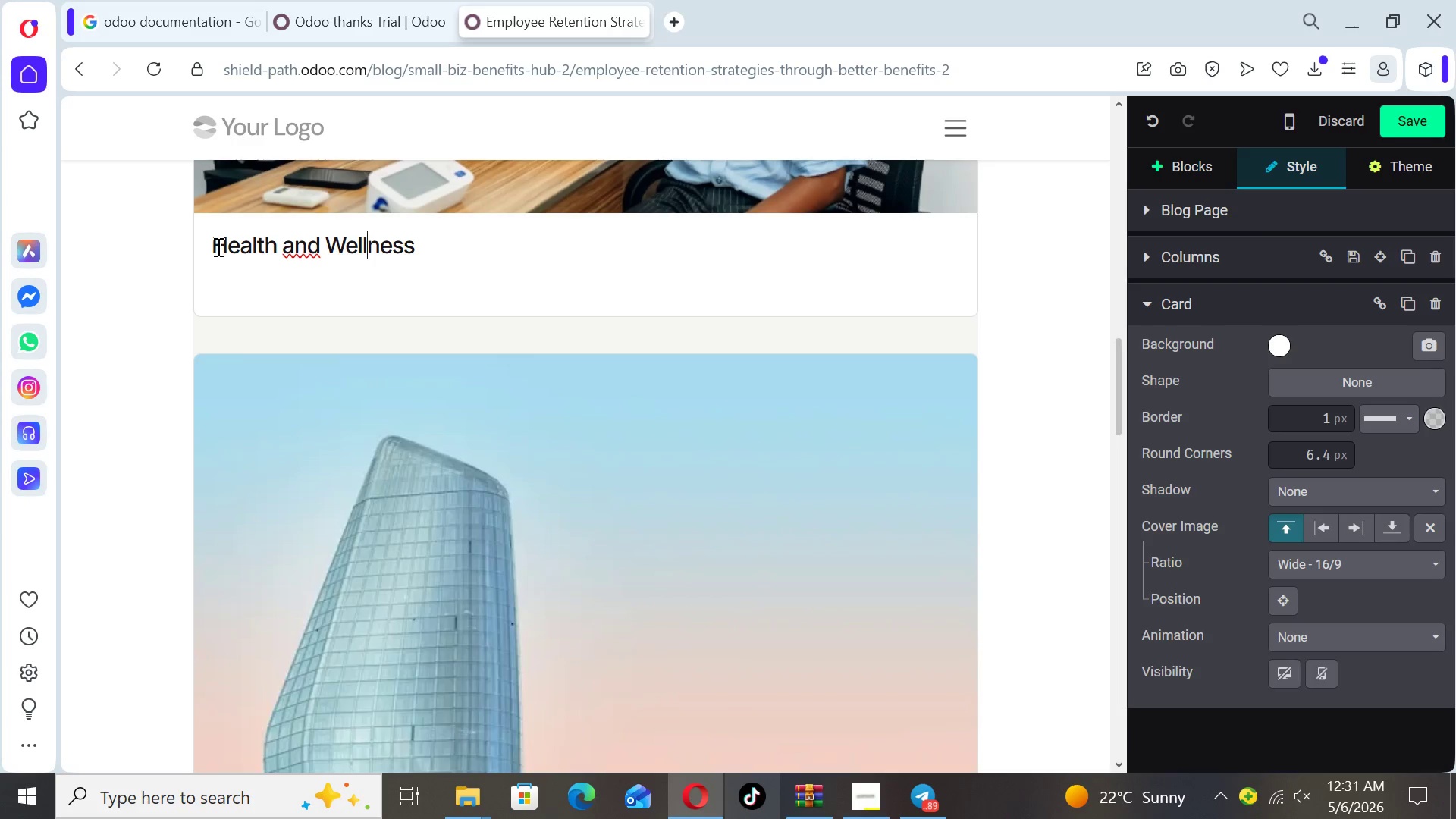 
key(ArrowRight)
 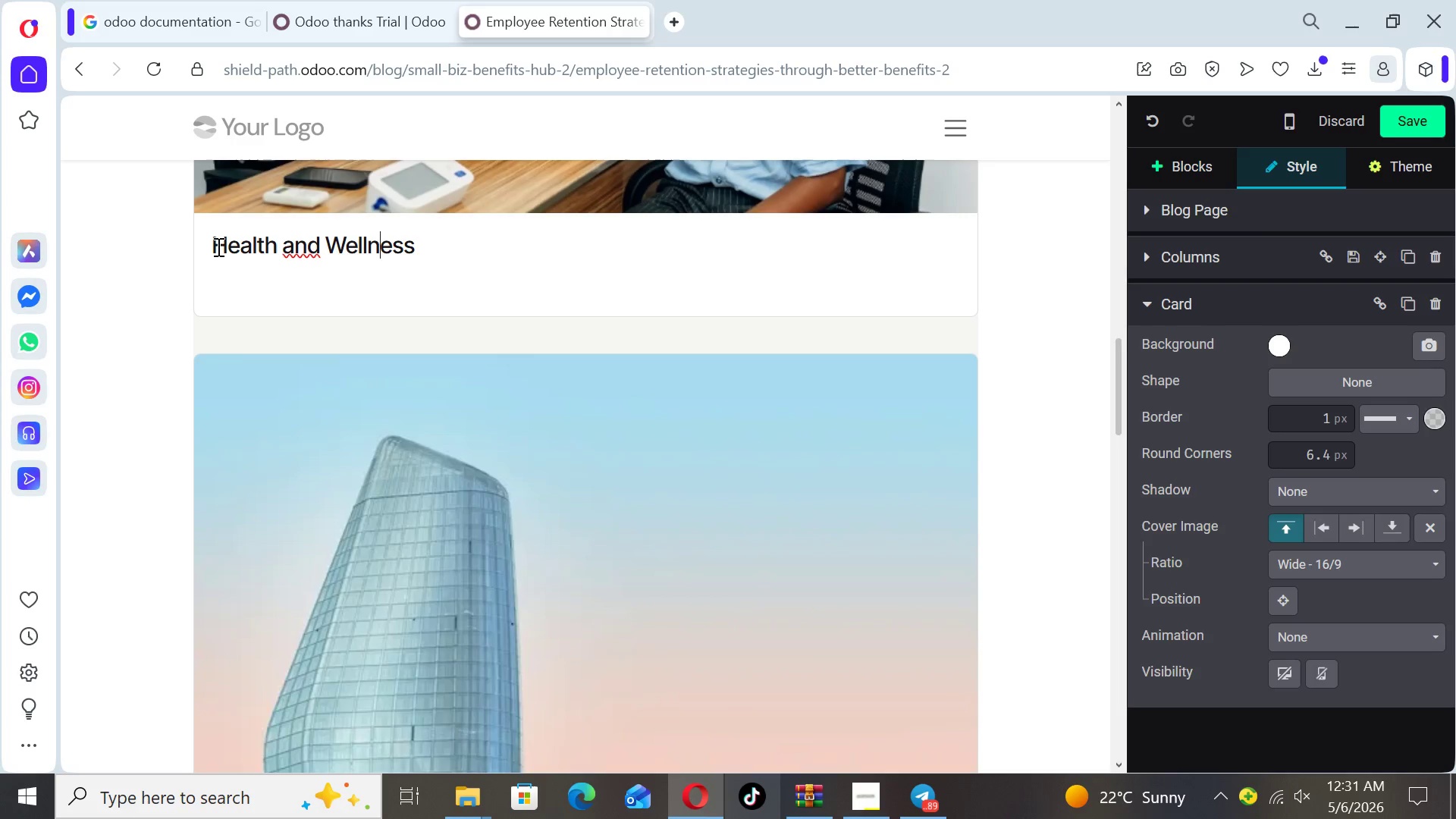 
key(ArrowRight)
 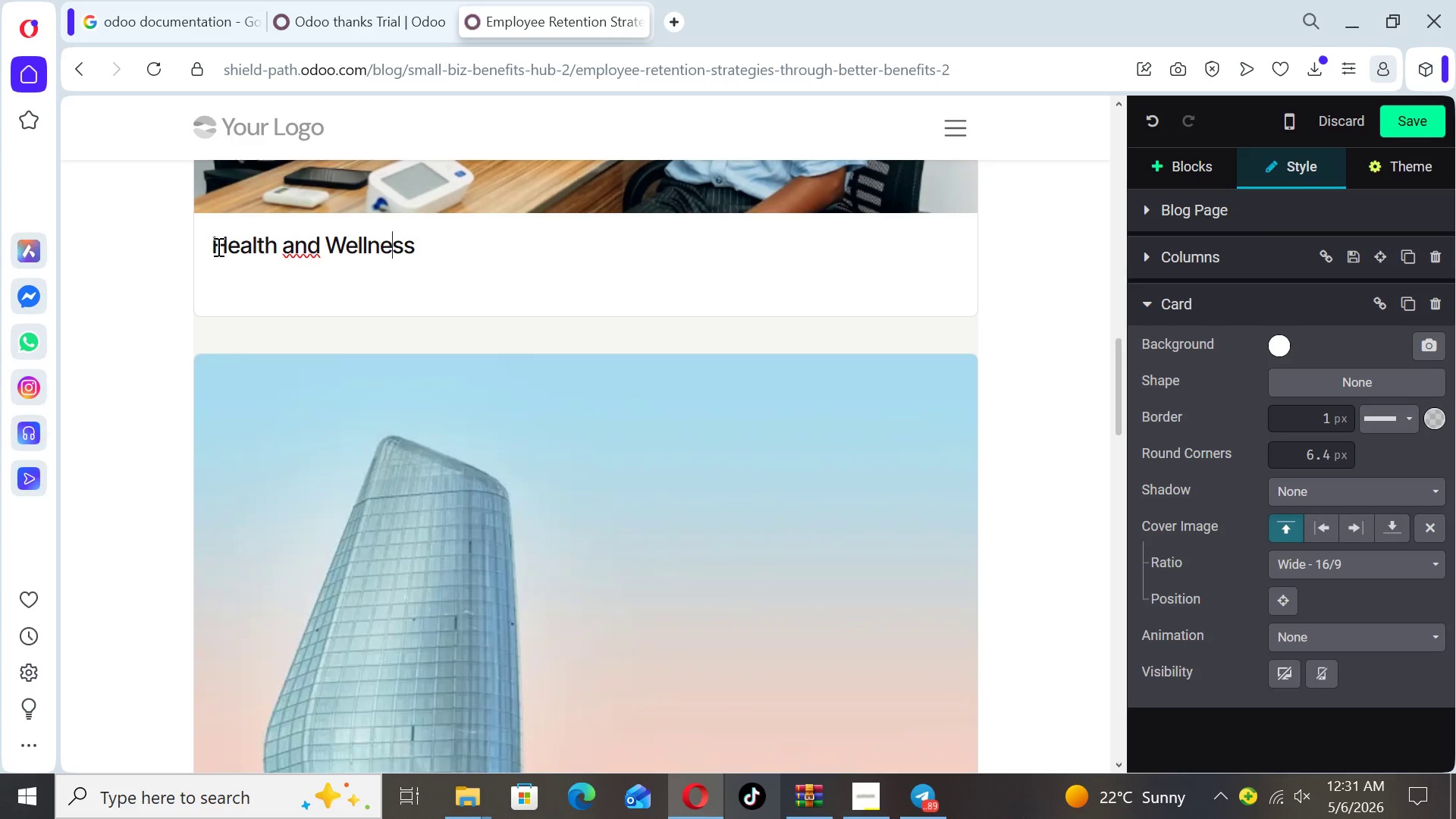 
key(ArrowRight)
 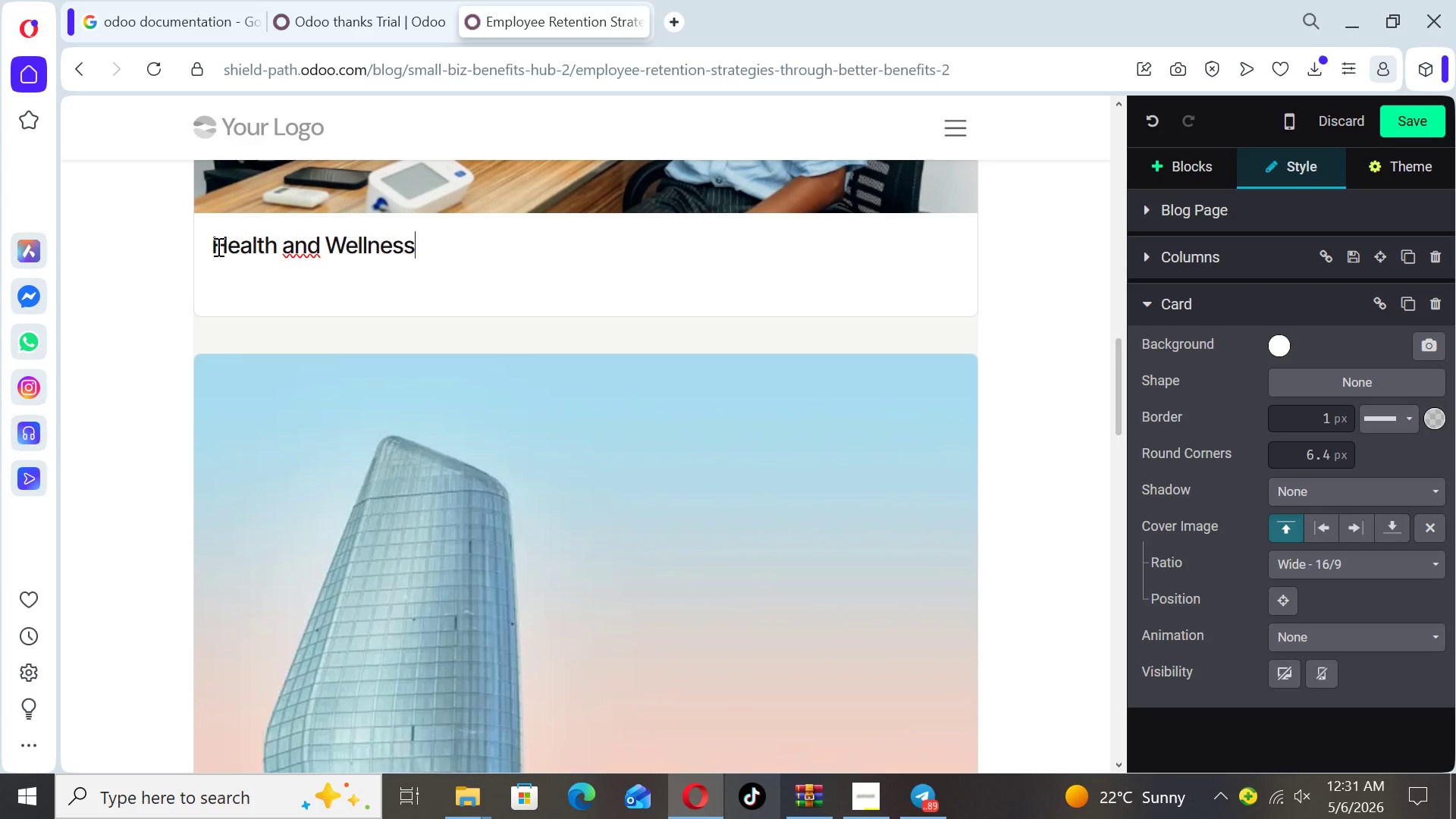 
key(ArrowRight)
 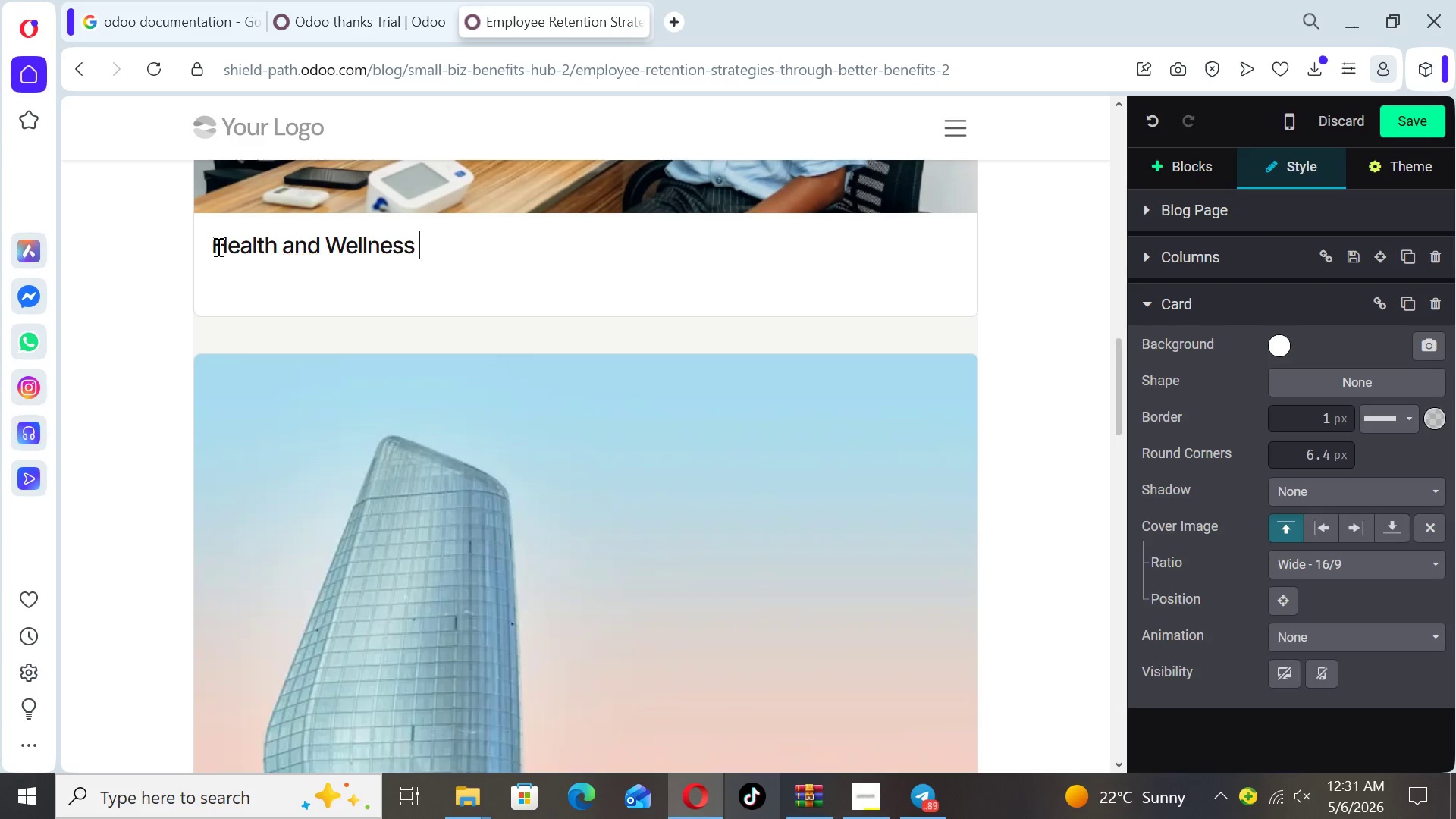 
type( programs)
 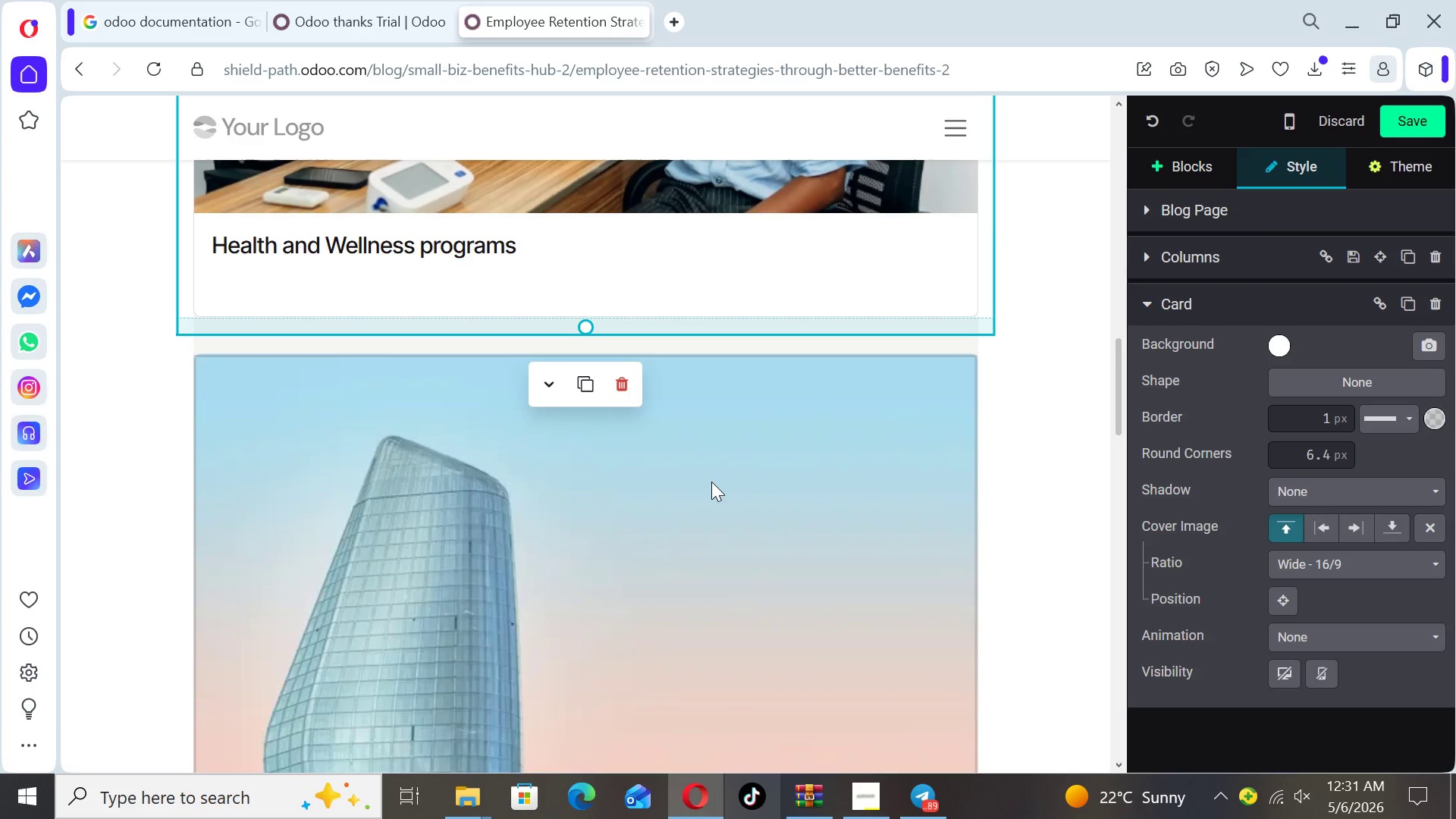 
double_click([711, 482])
 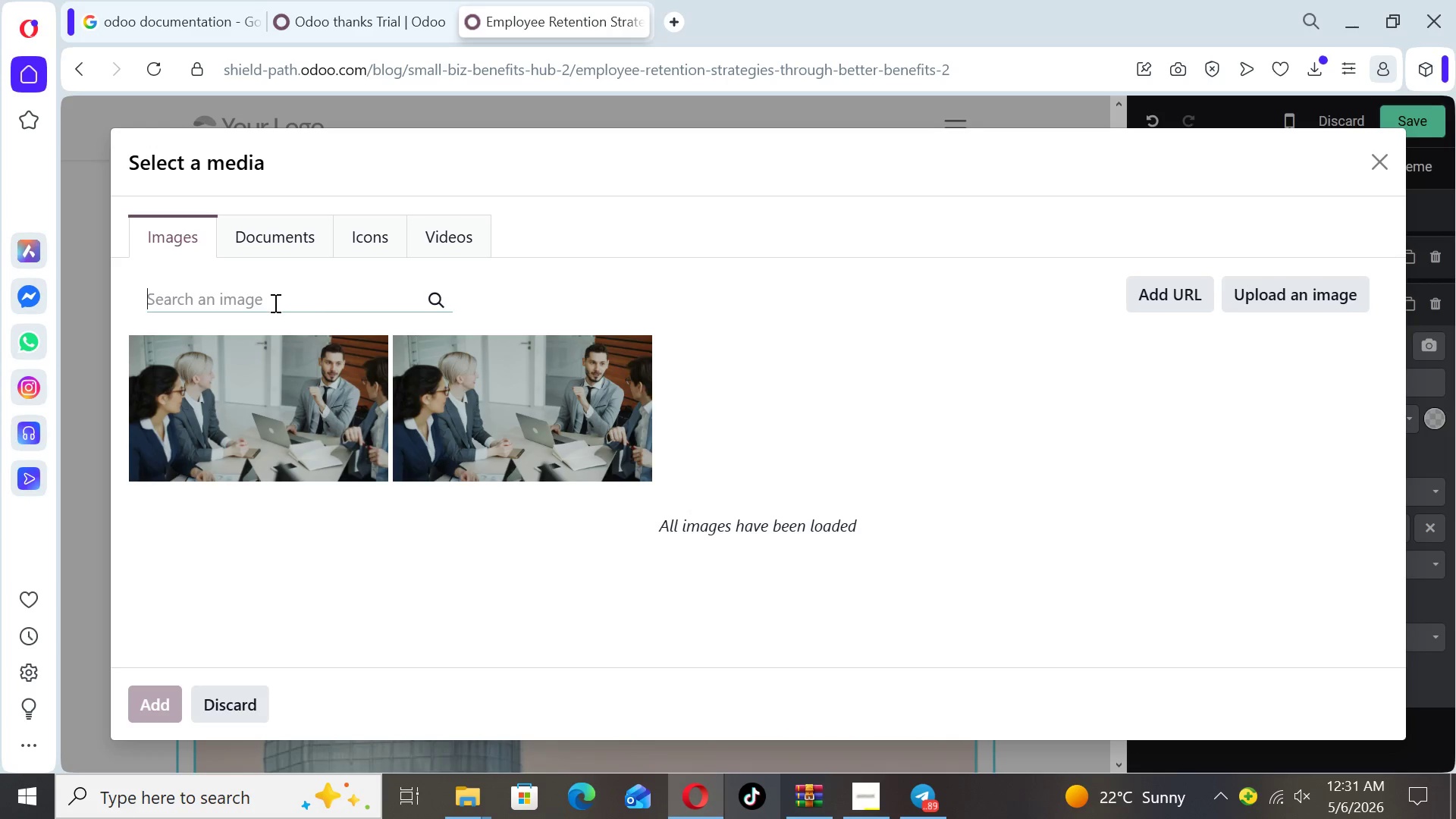 
type(flexible schedule)
 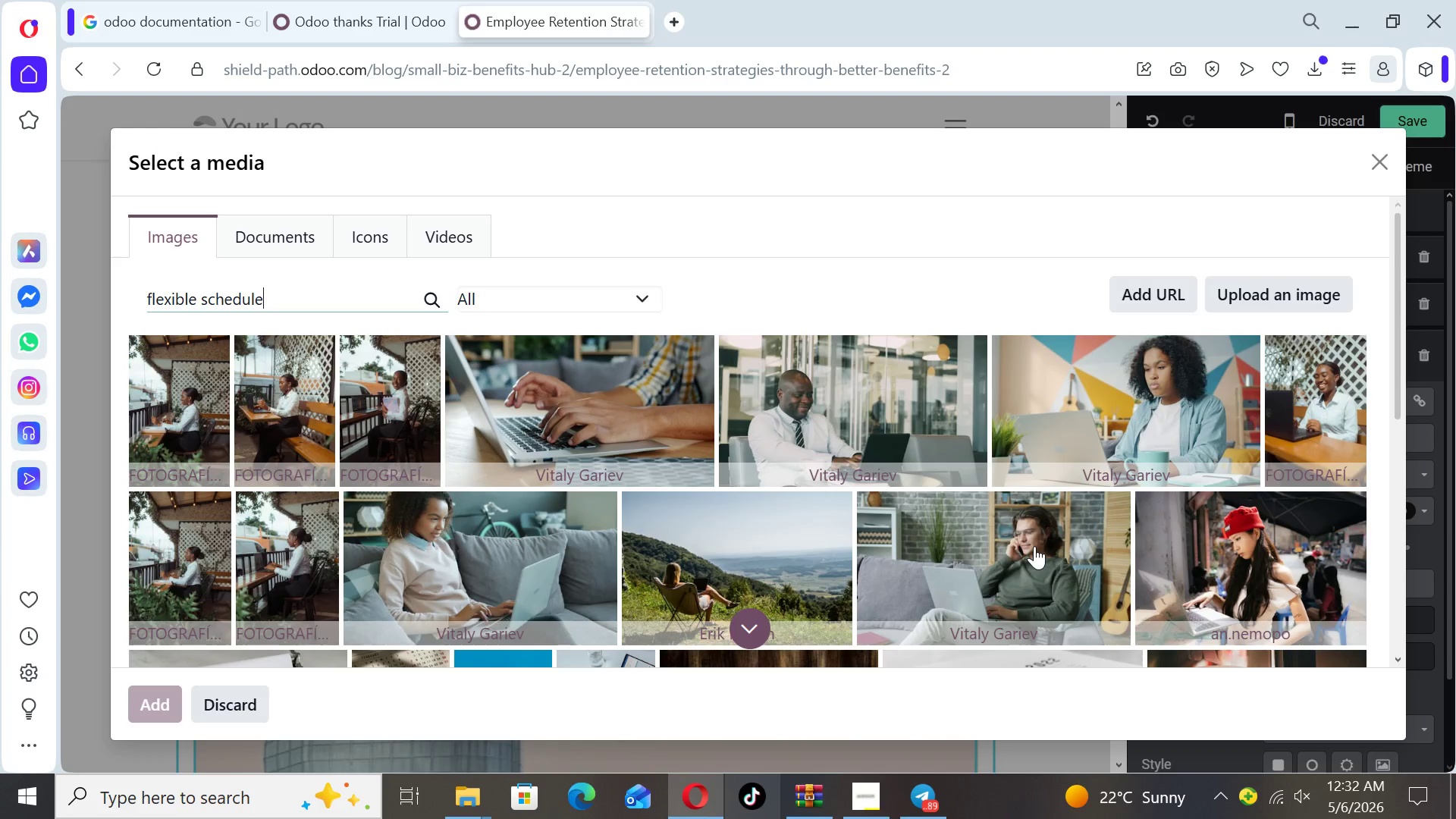 
wait(18.17)
 